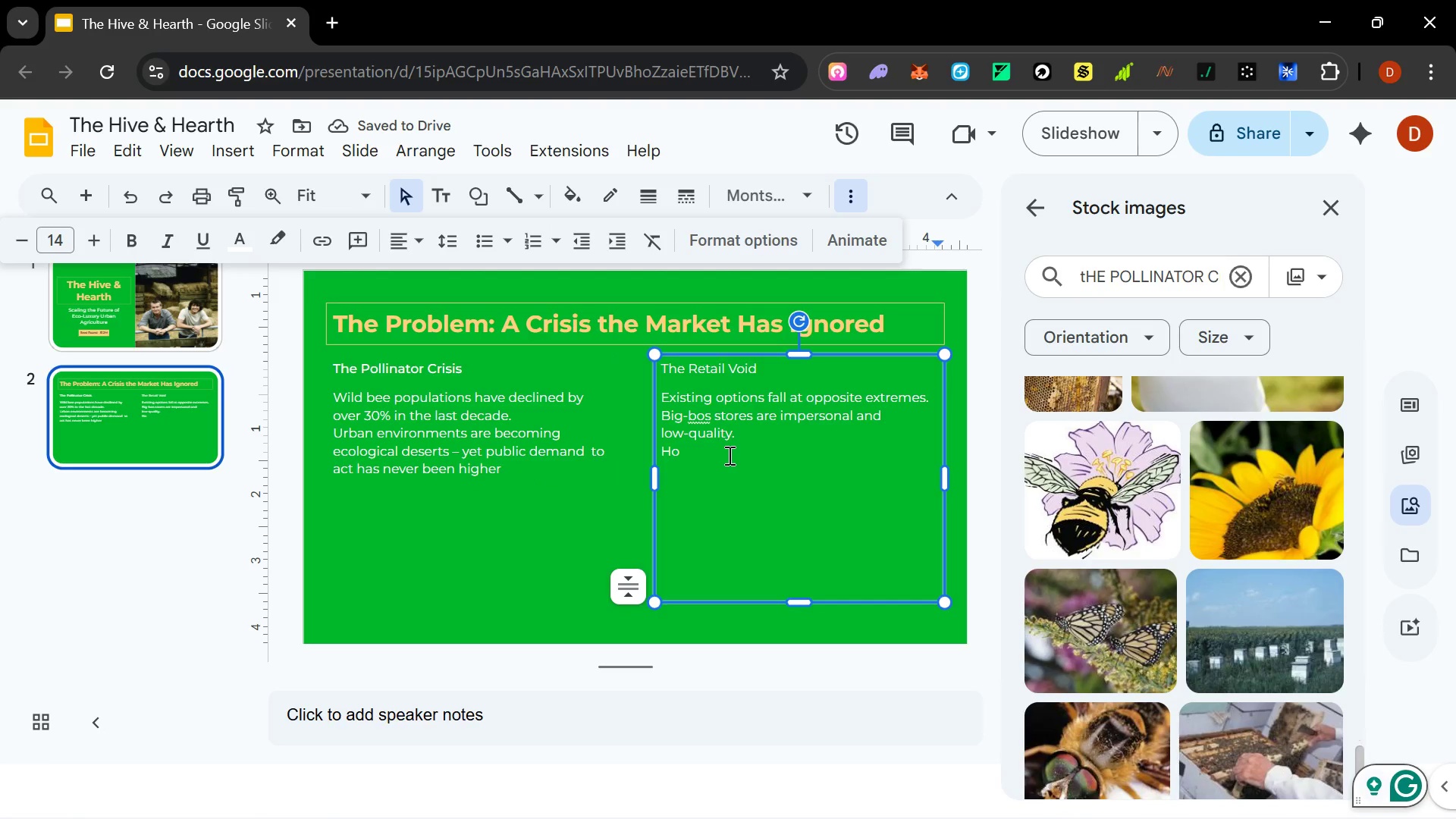 
type(bbyistshope)
key(Backspace)
type(s)
 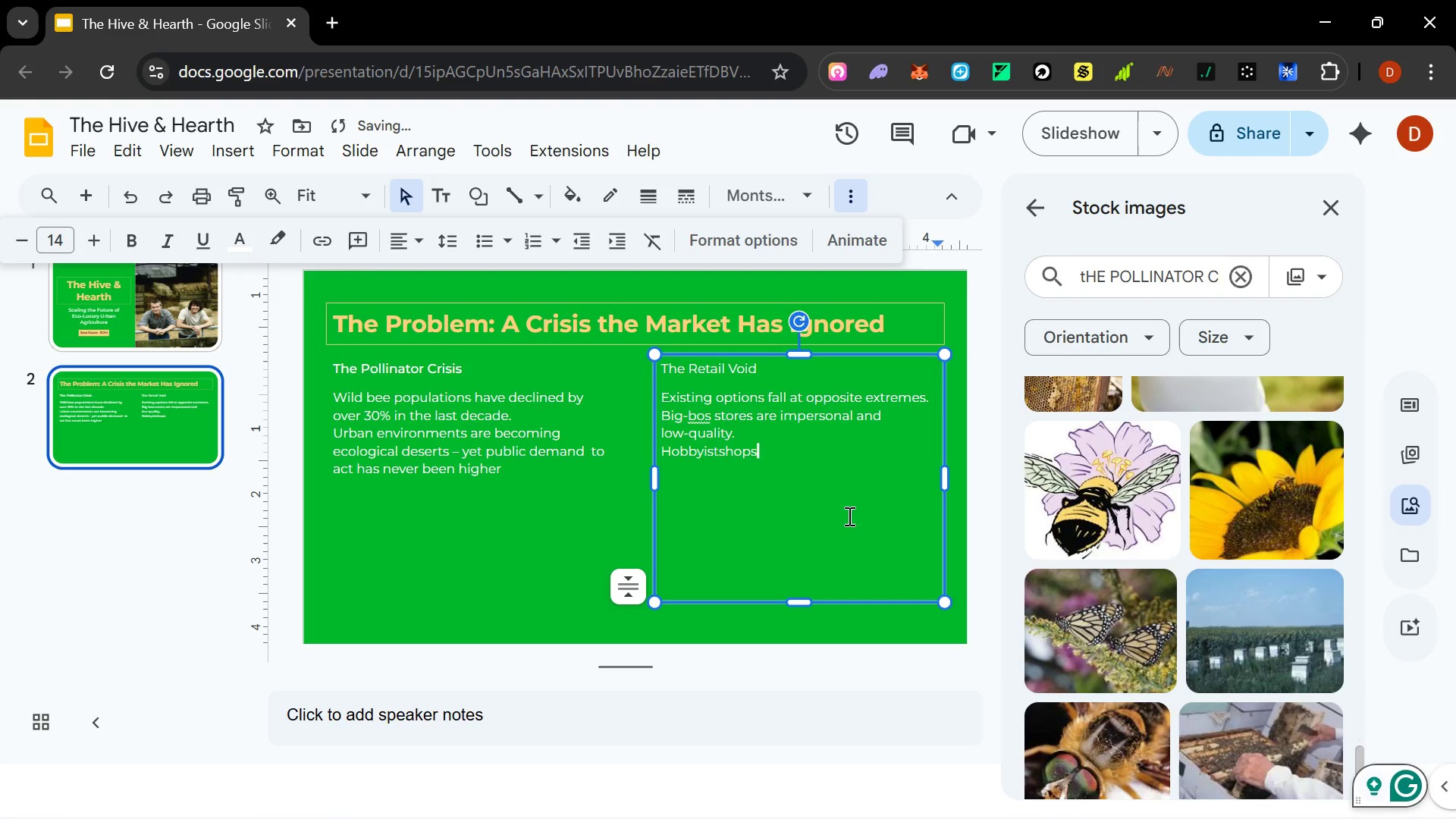 
key(ArrowLeft)
 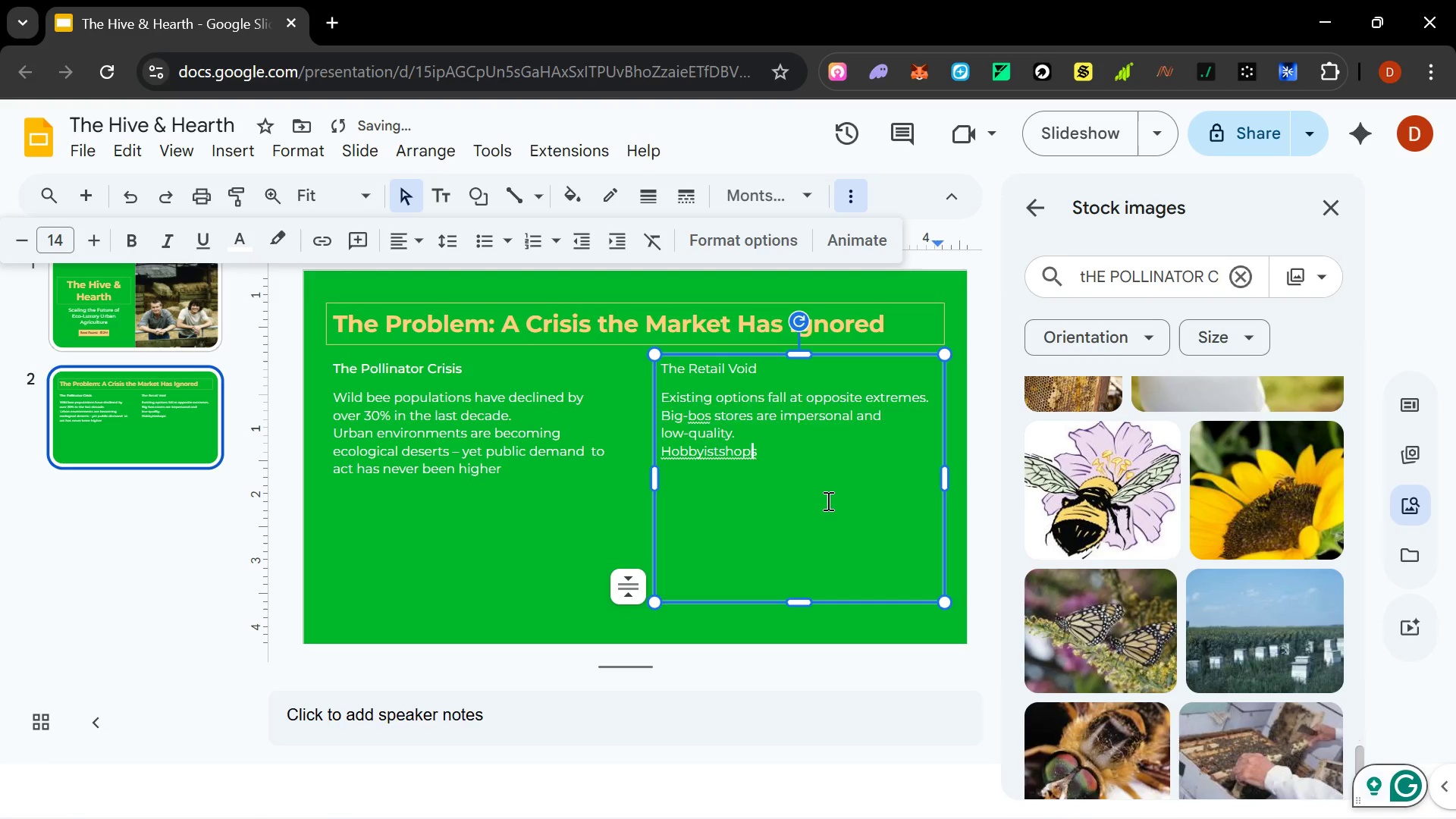 
key(ArrowLeft)
 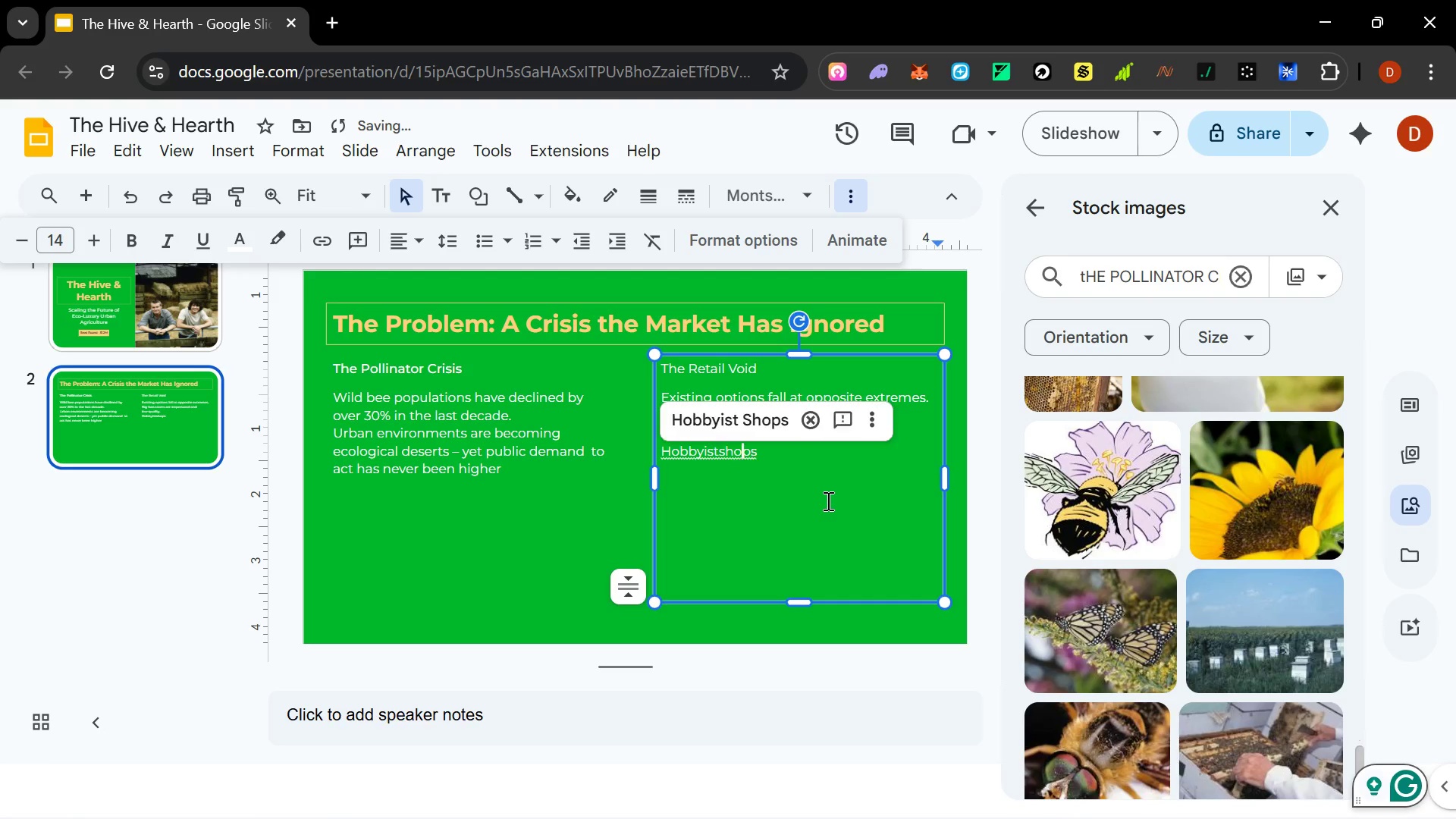 
key(ArrowLeft)
 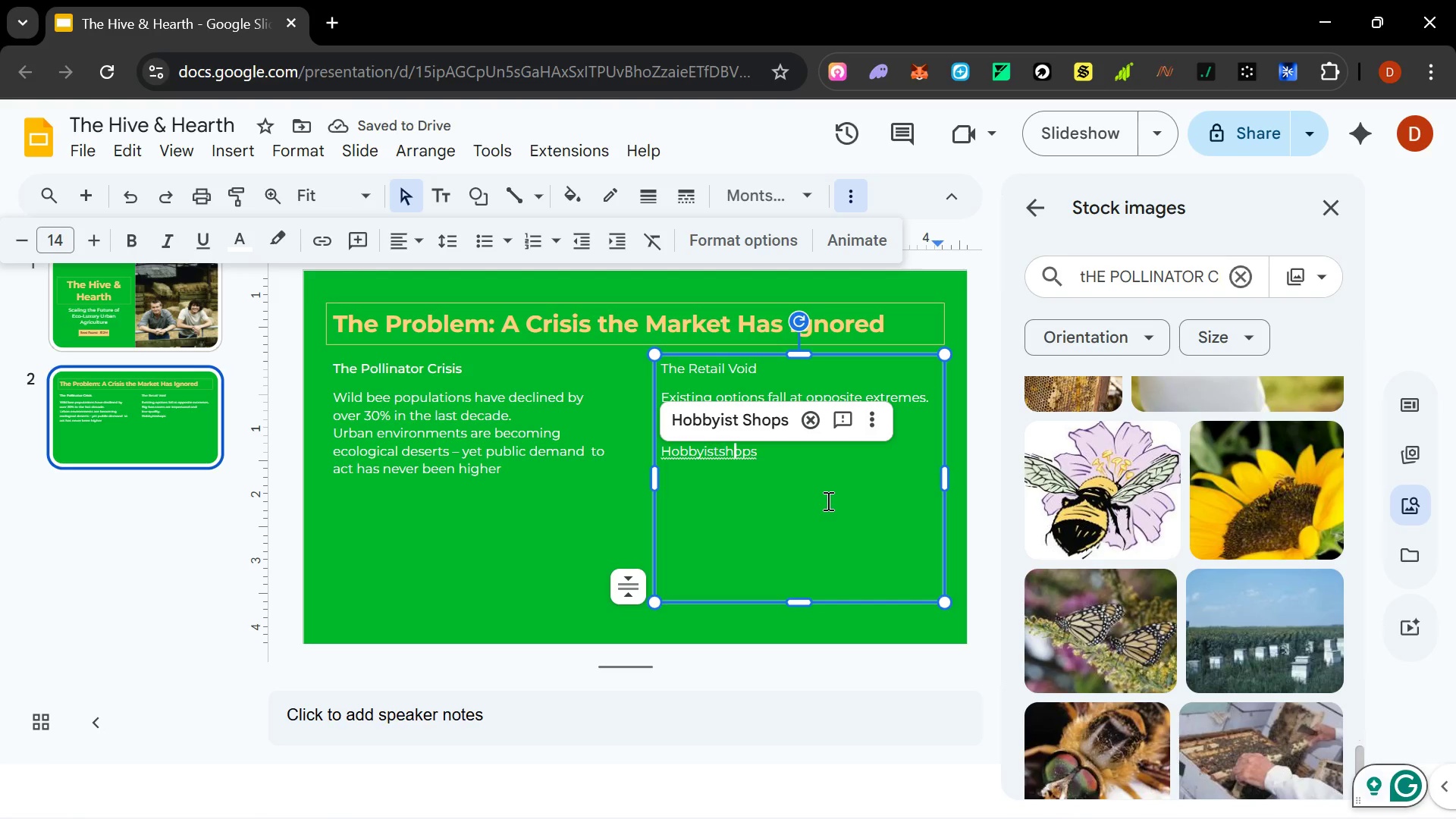 
key(ArrowLeft)
 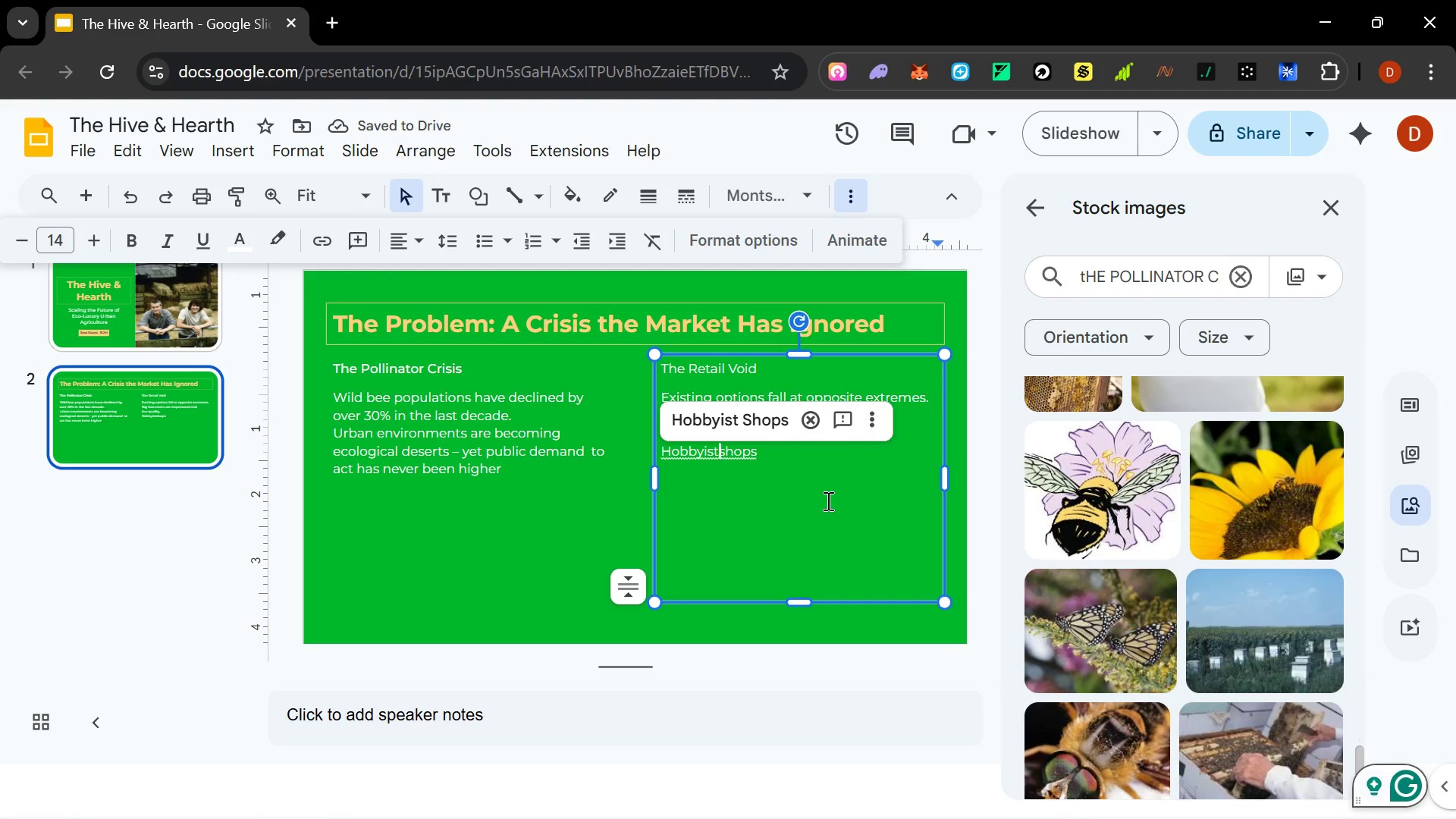 
key(ArrowLeft)
 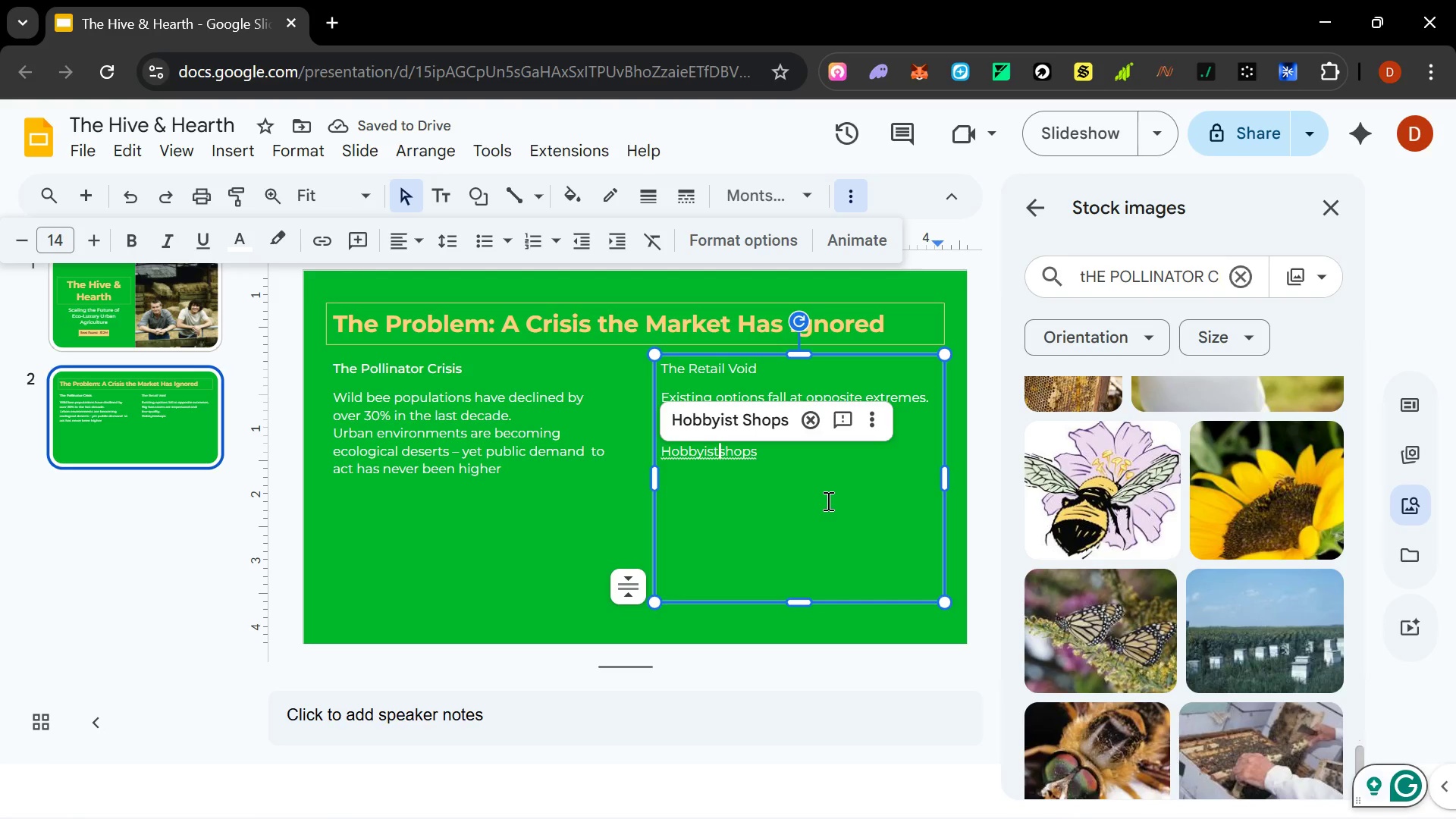 
key(Space)
 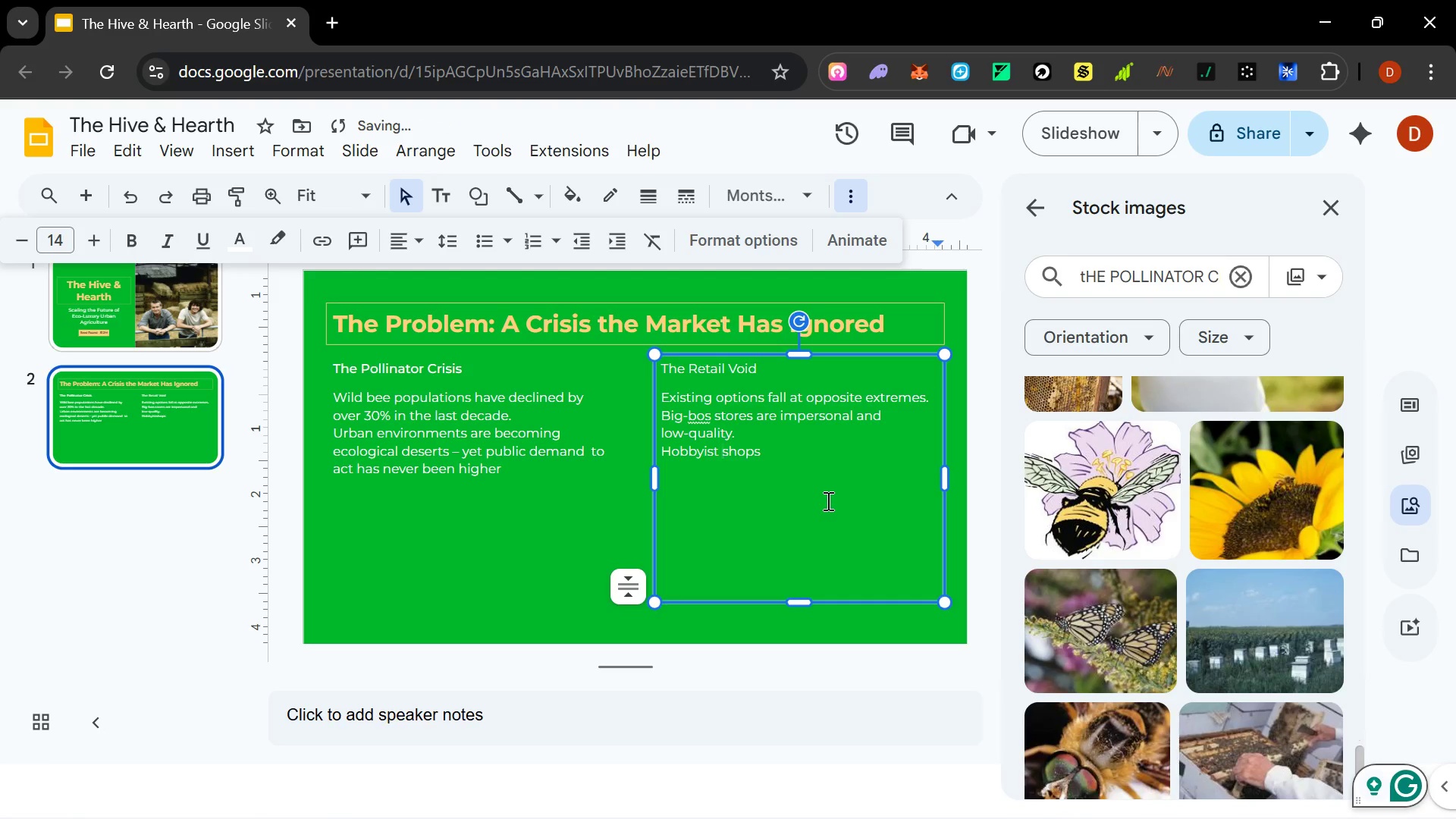 
key(ArrowRight)
 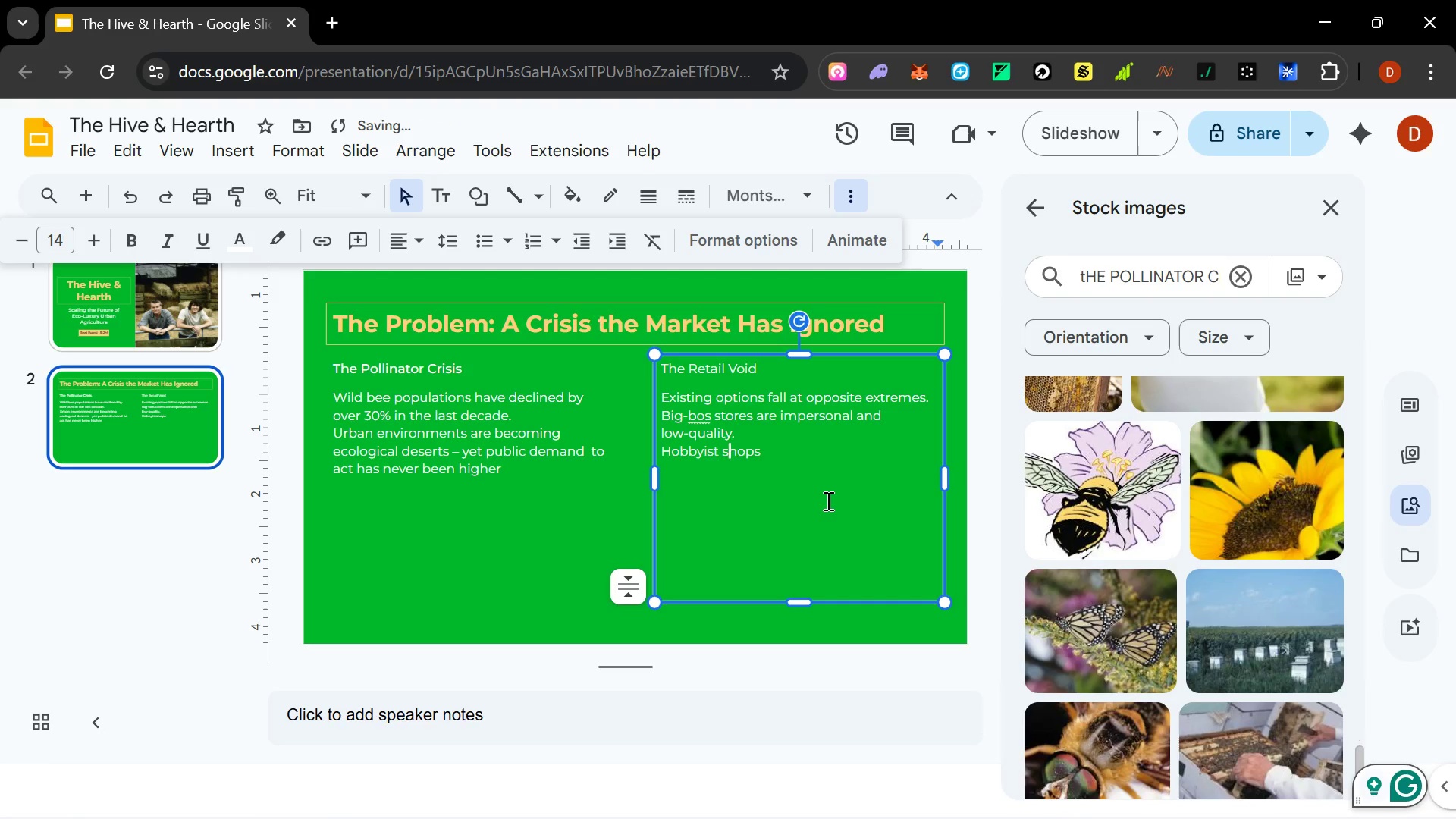 
key(ArrowRight)
 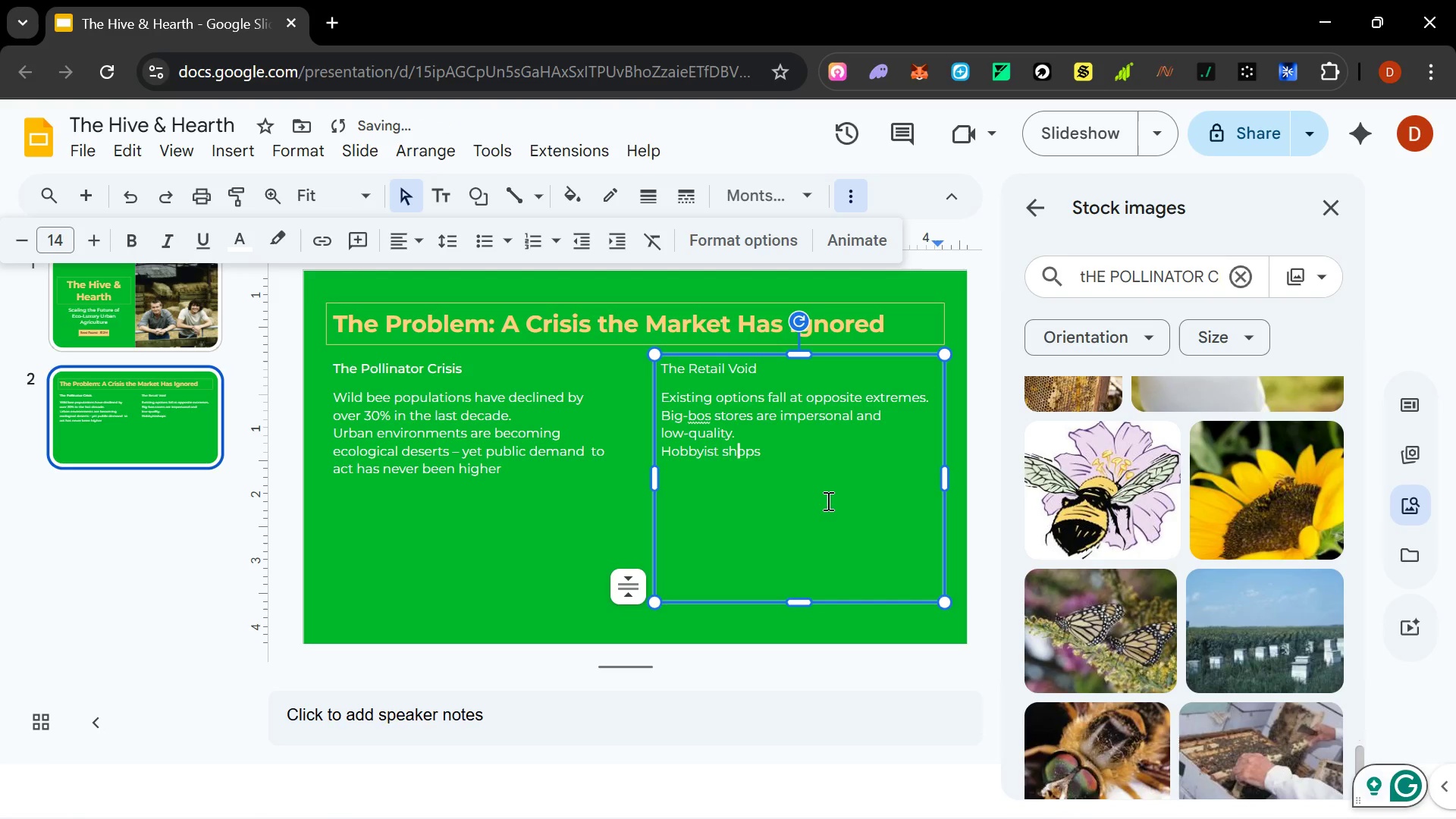 
key(ArrowRight)
 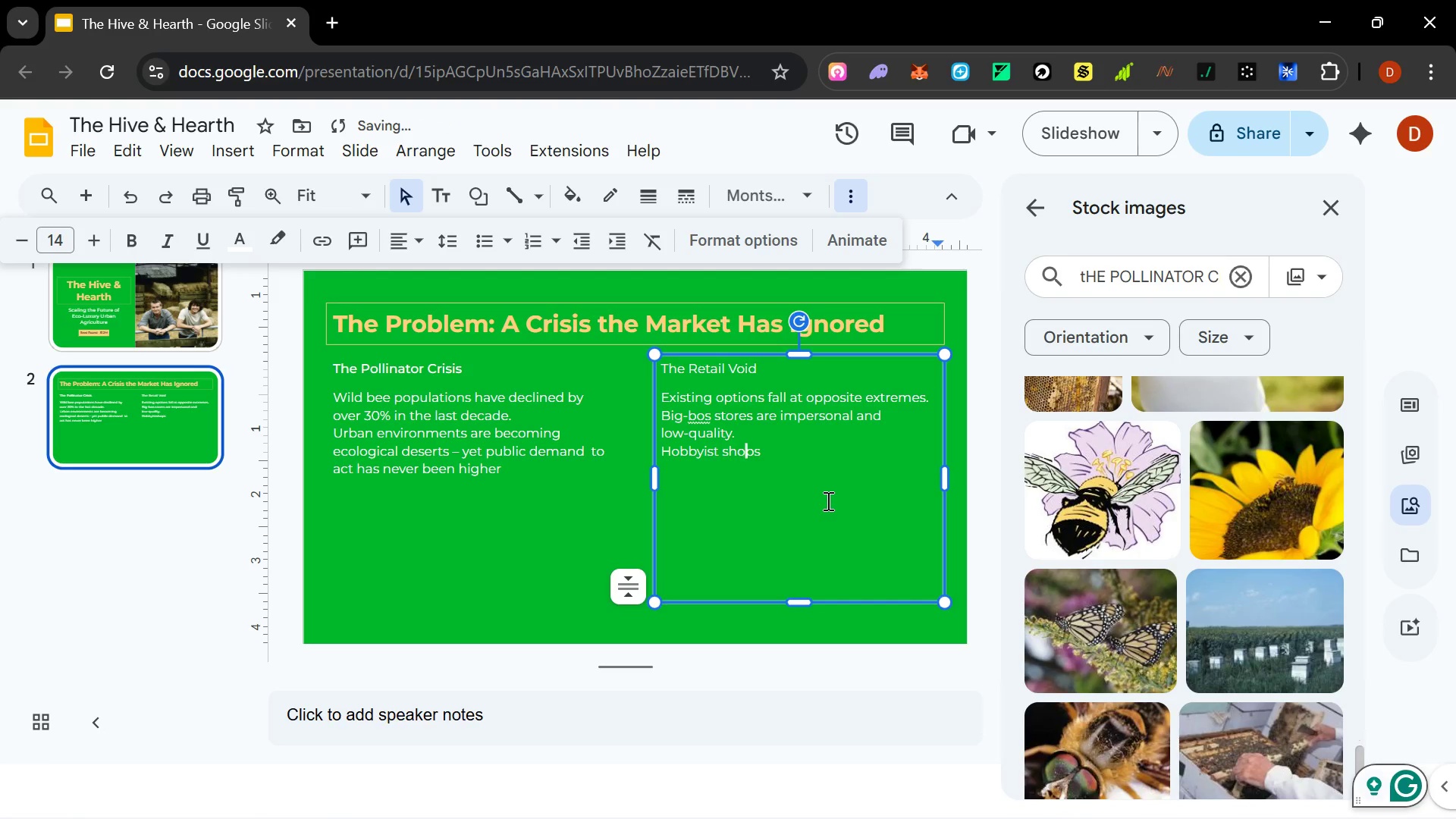 
key(ArrowRight)
 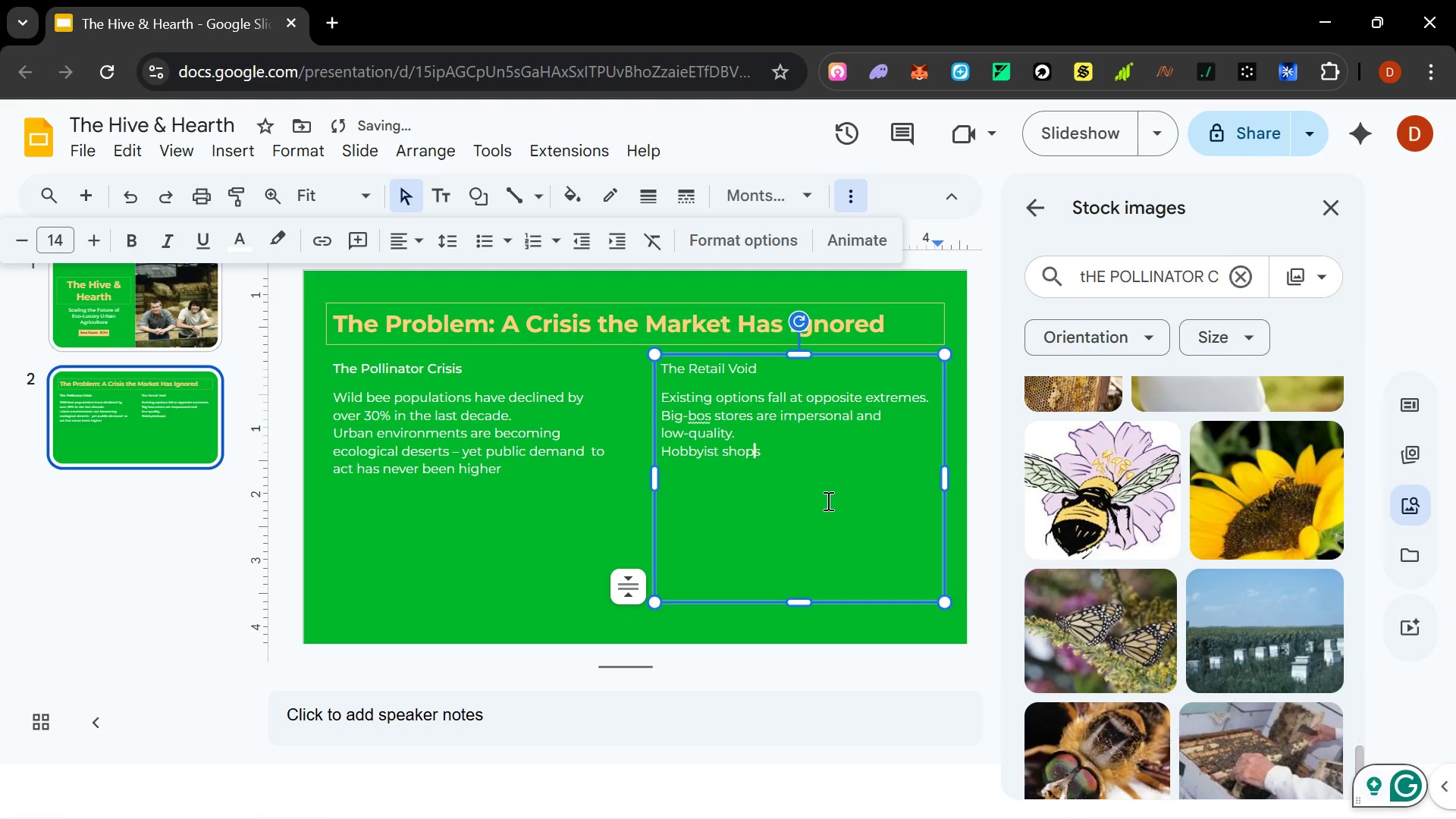 
key(ArrowRight)
 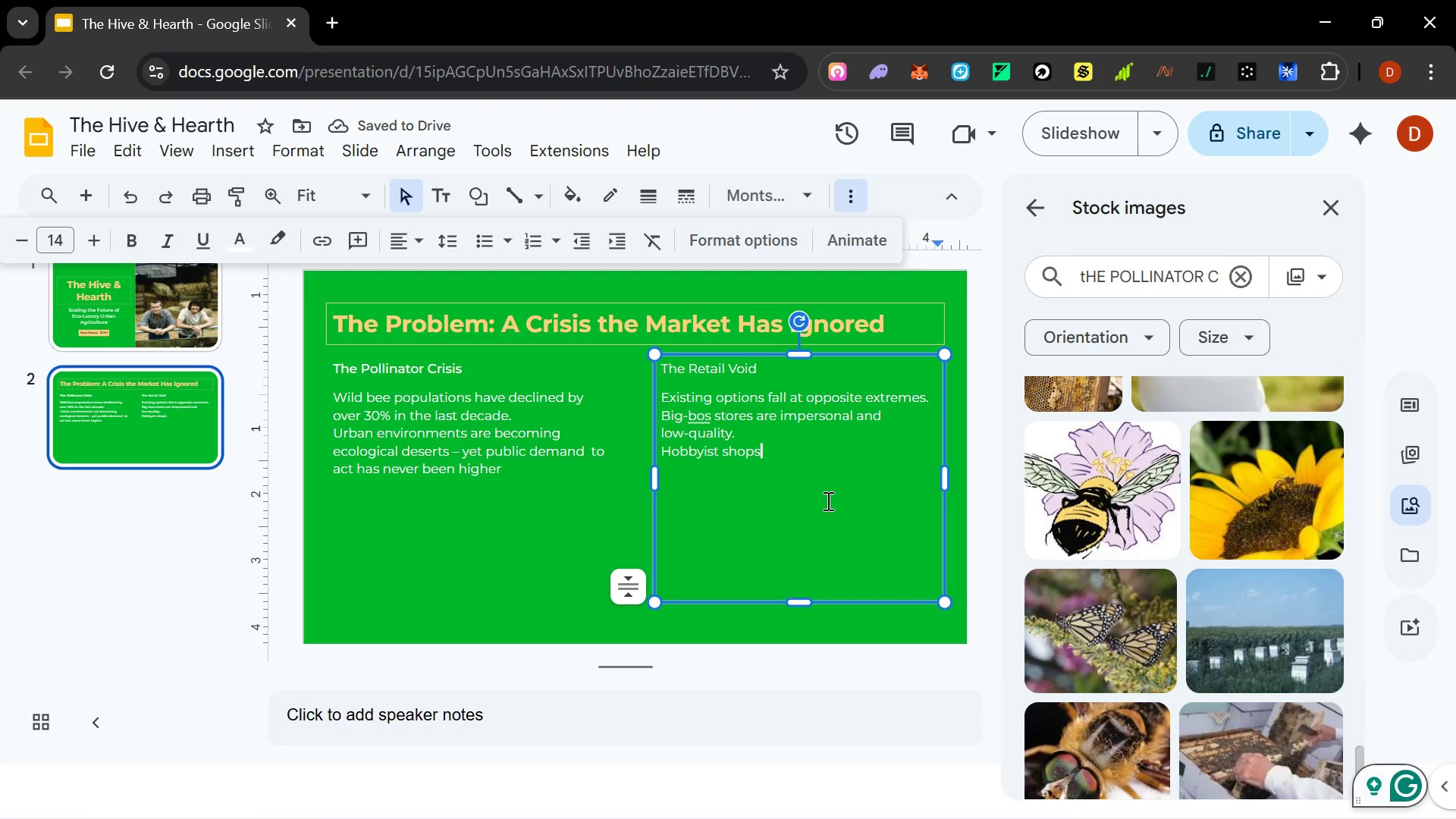 
type( are niche and inaccessible)
 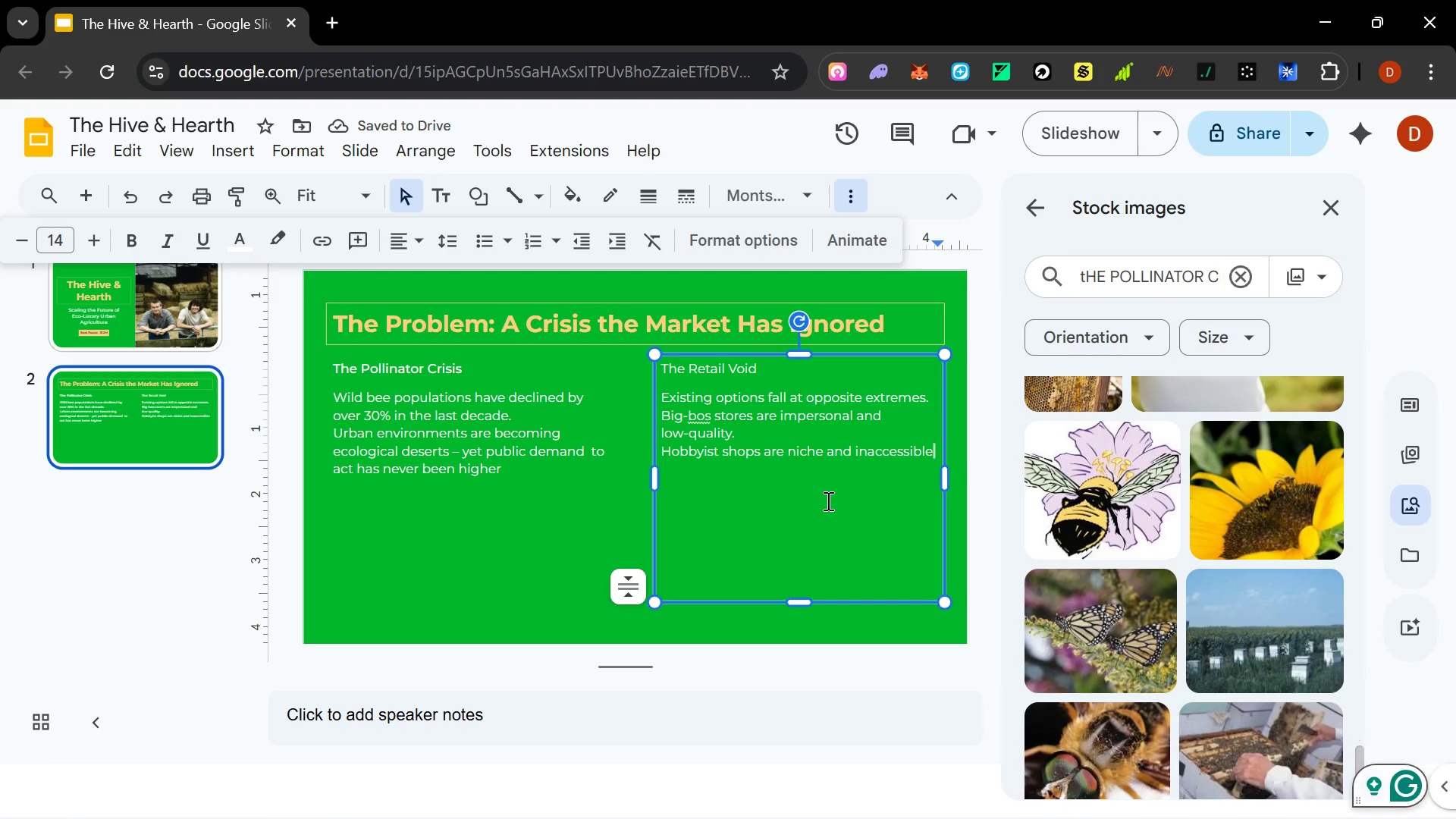 
wait(5.97)
 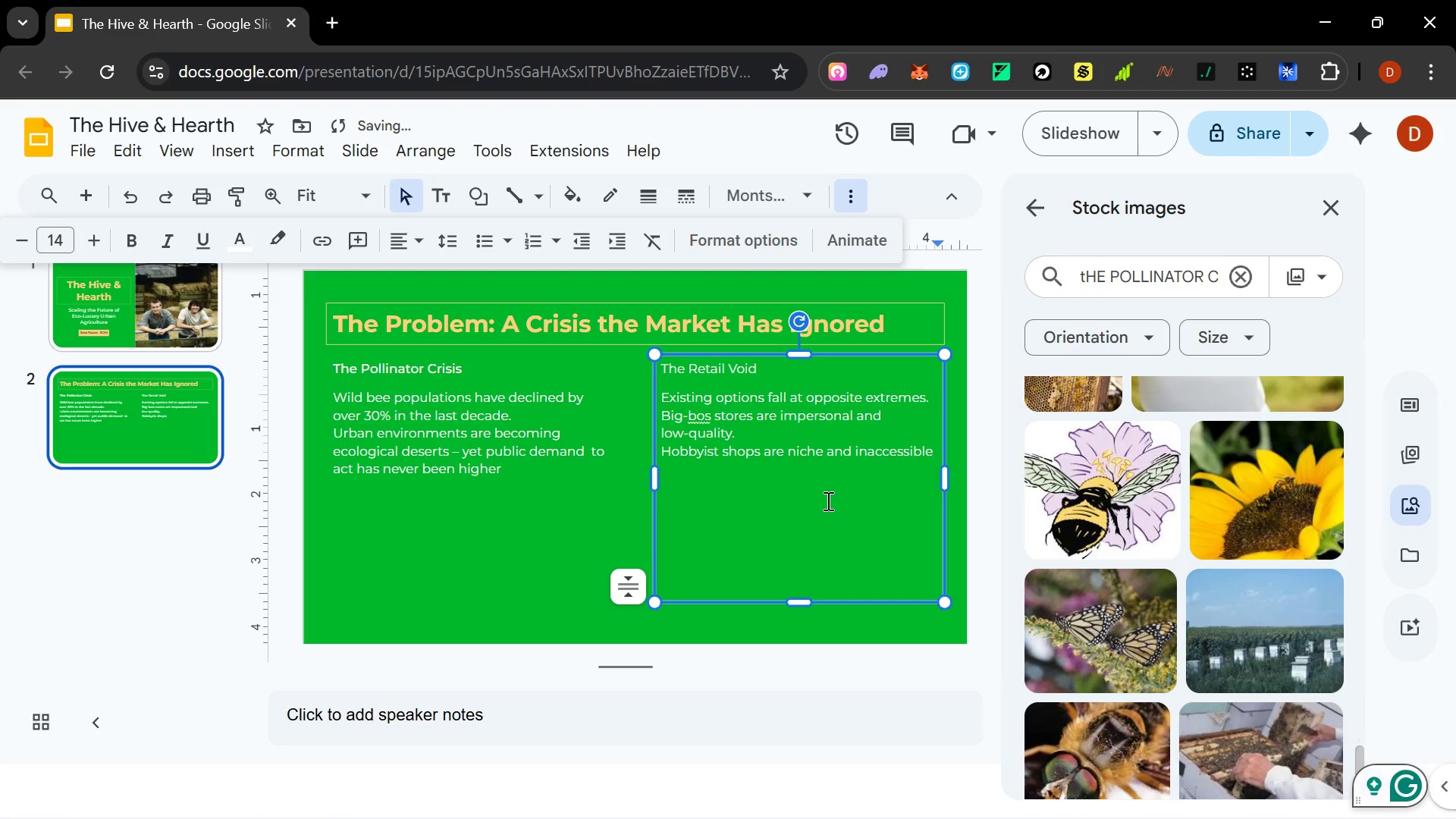 
type(. No one is serving )
 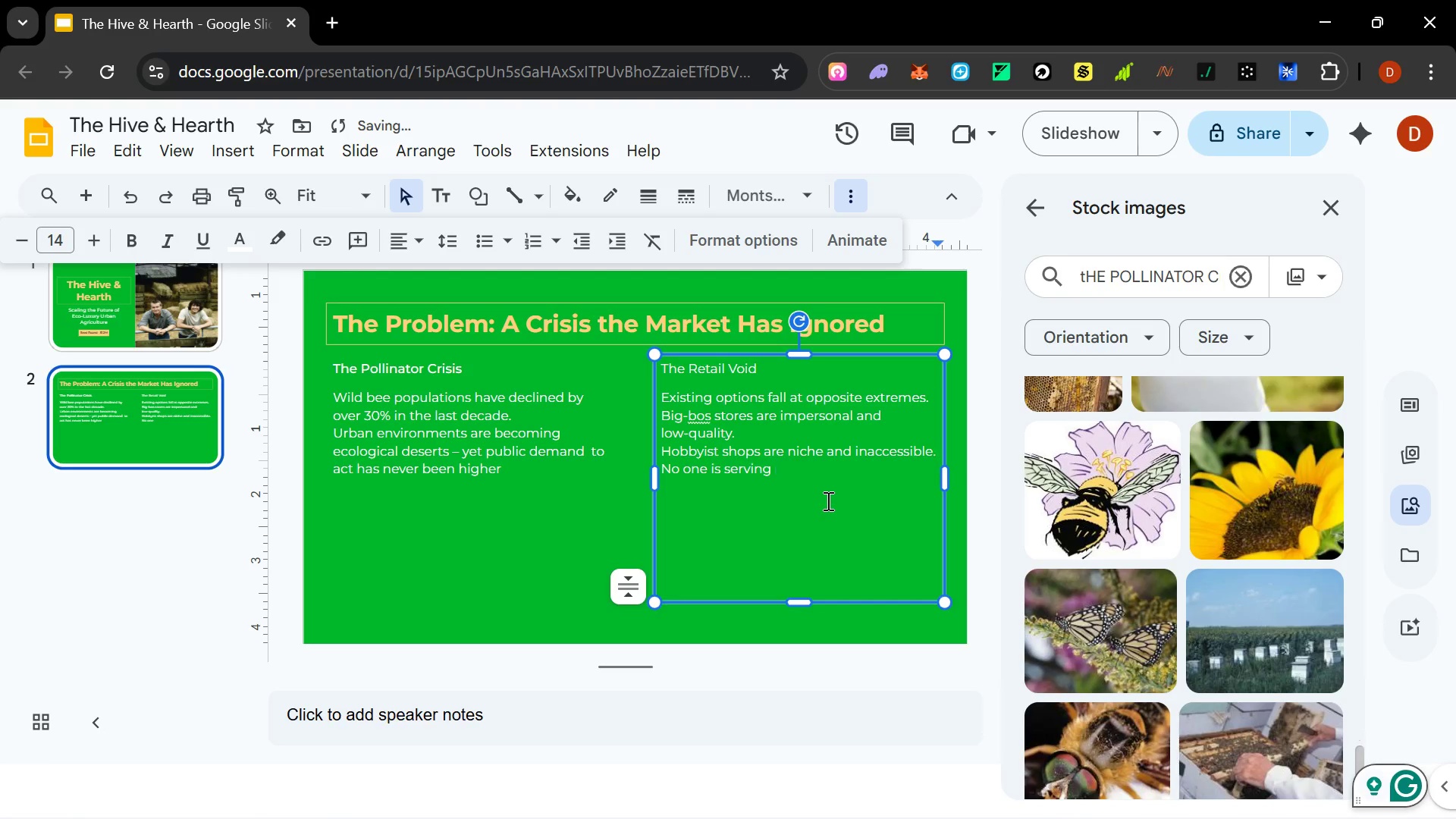 
type(the informed)
 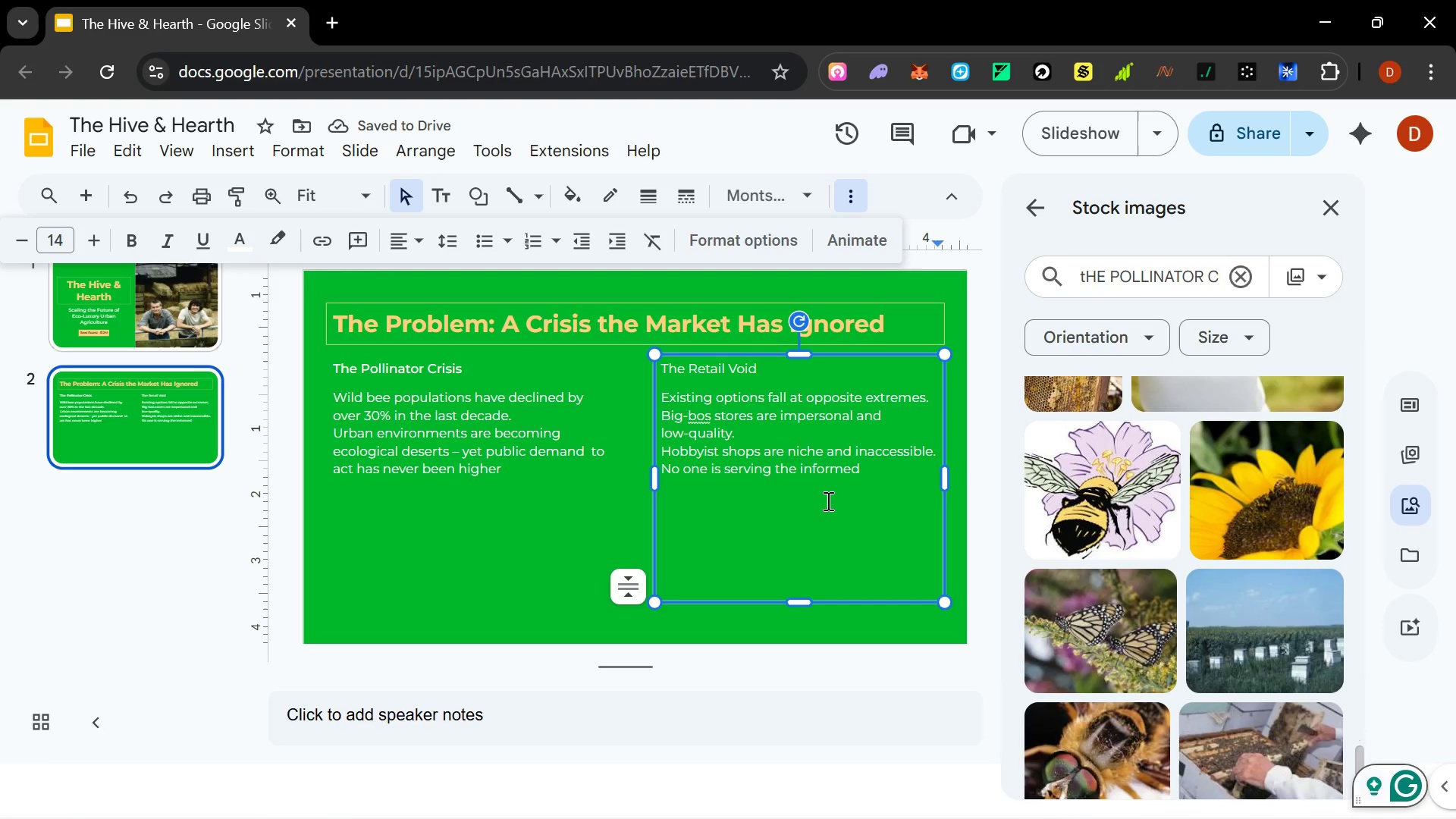 
wait(5.78)
 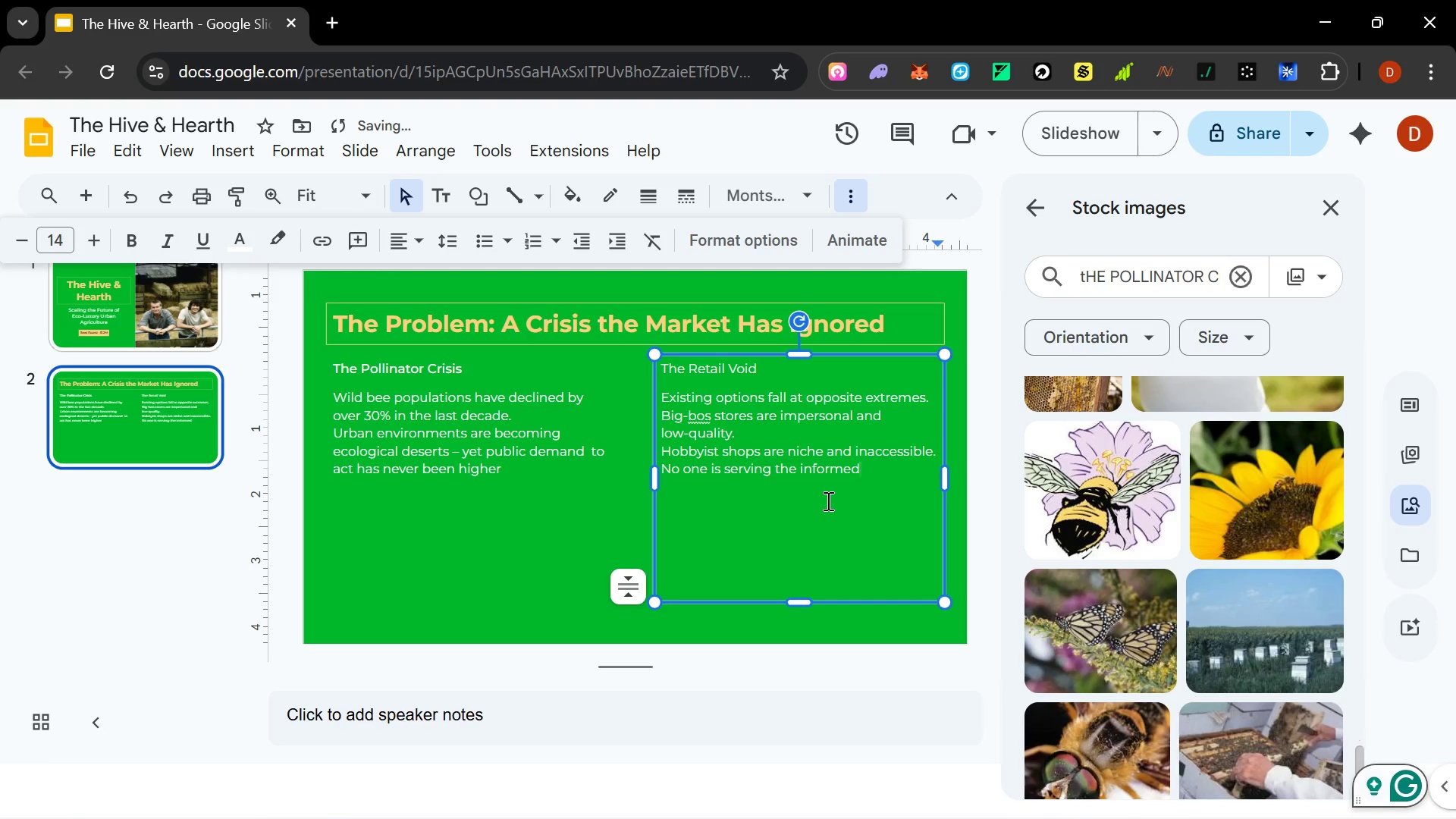 
type(, affluent urban consumer who wants both expertise and elegance)
 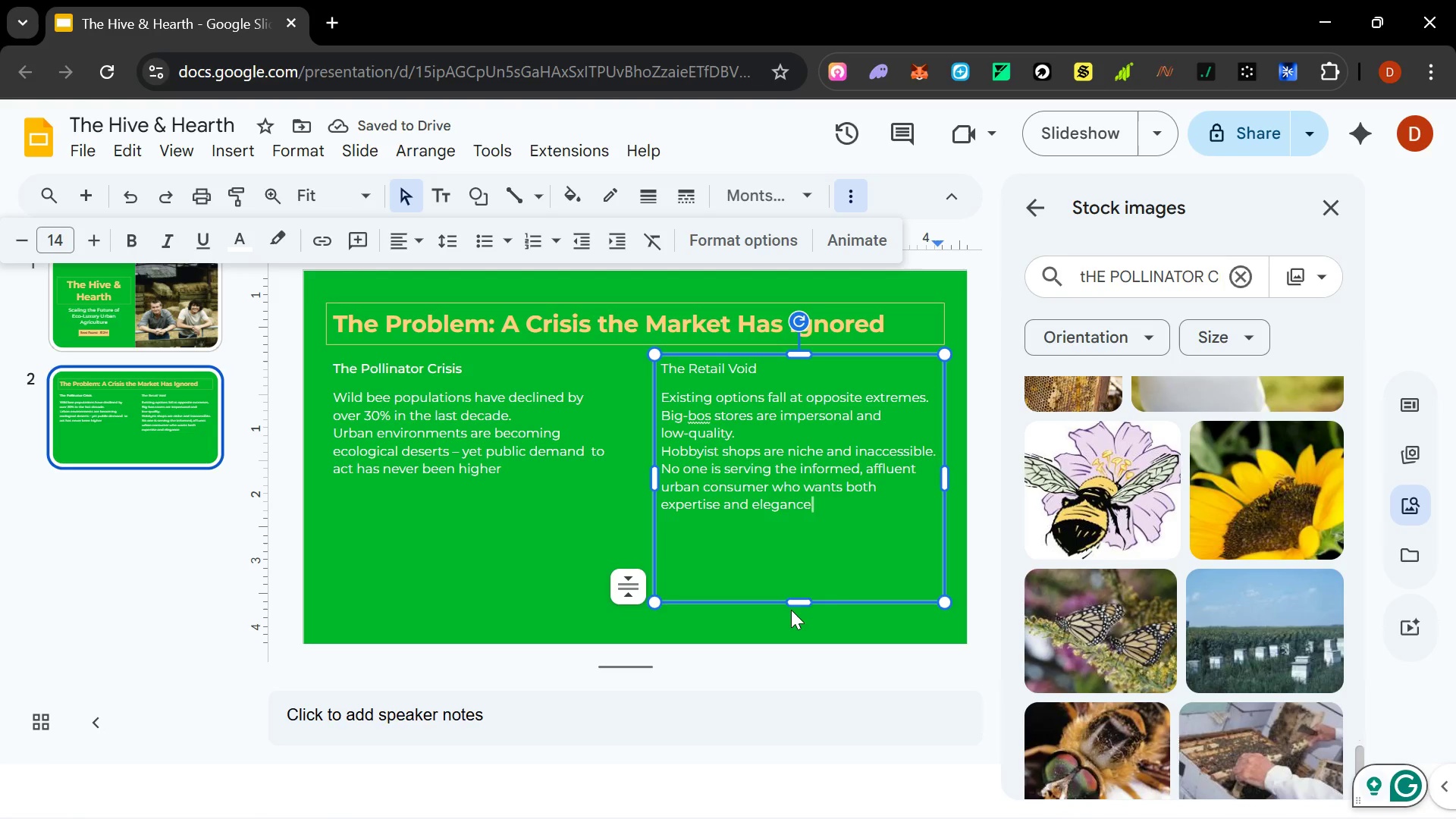 
left_click_drag(start_coordinate=[795, 603], to_coordinate=[806, 519])
 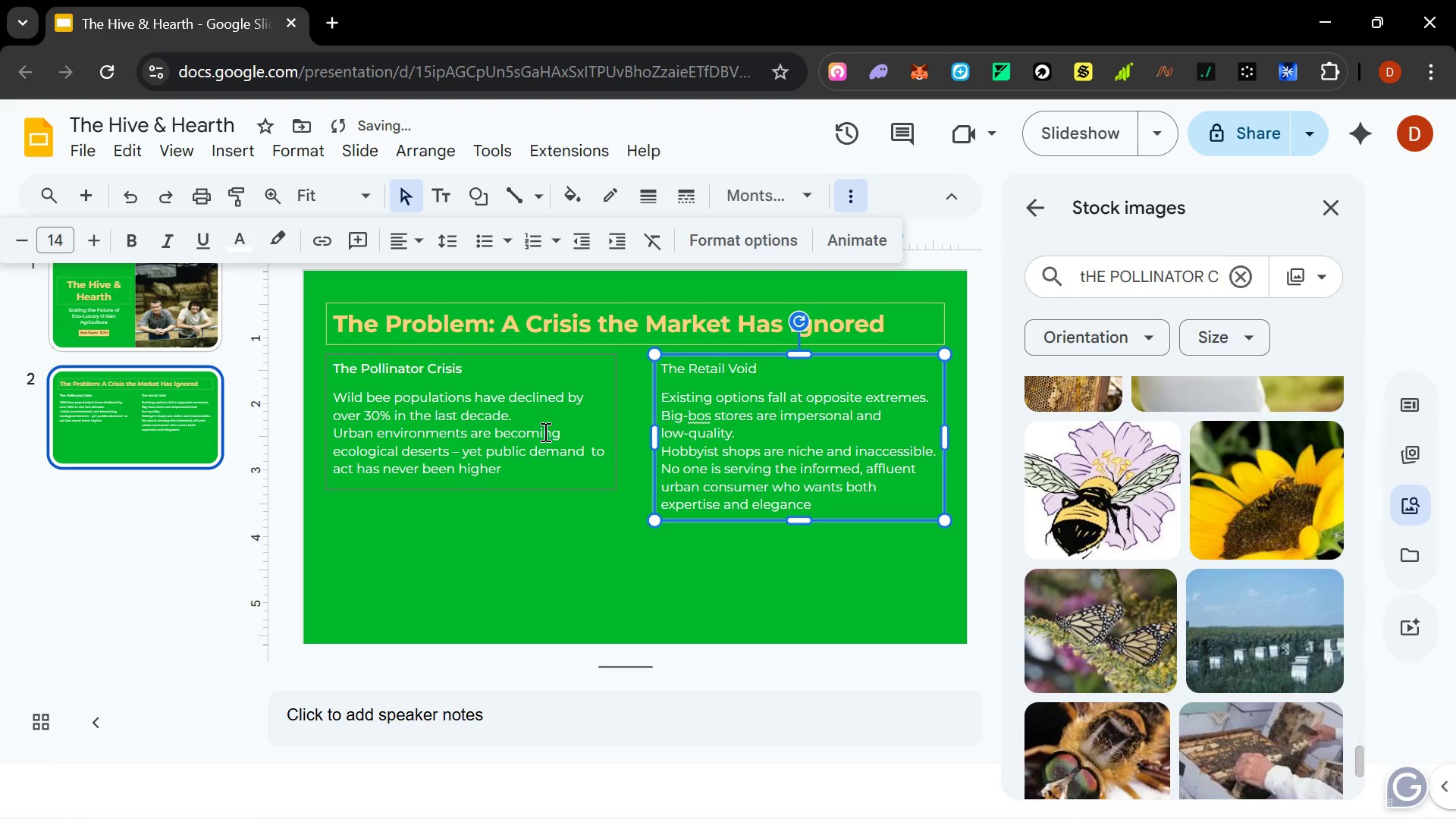 
left_click([544, 431])
 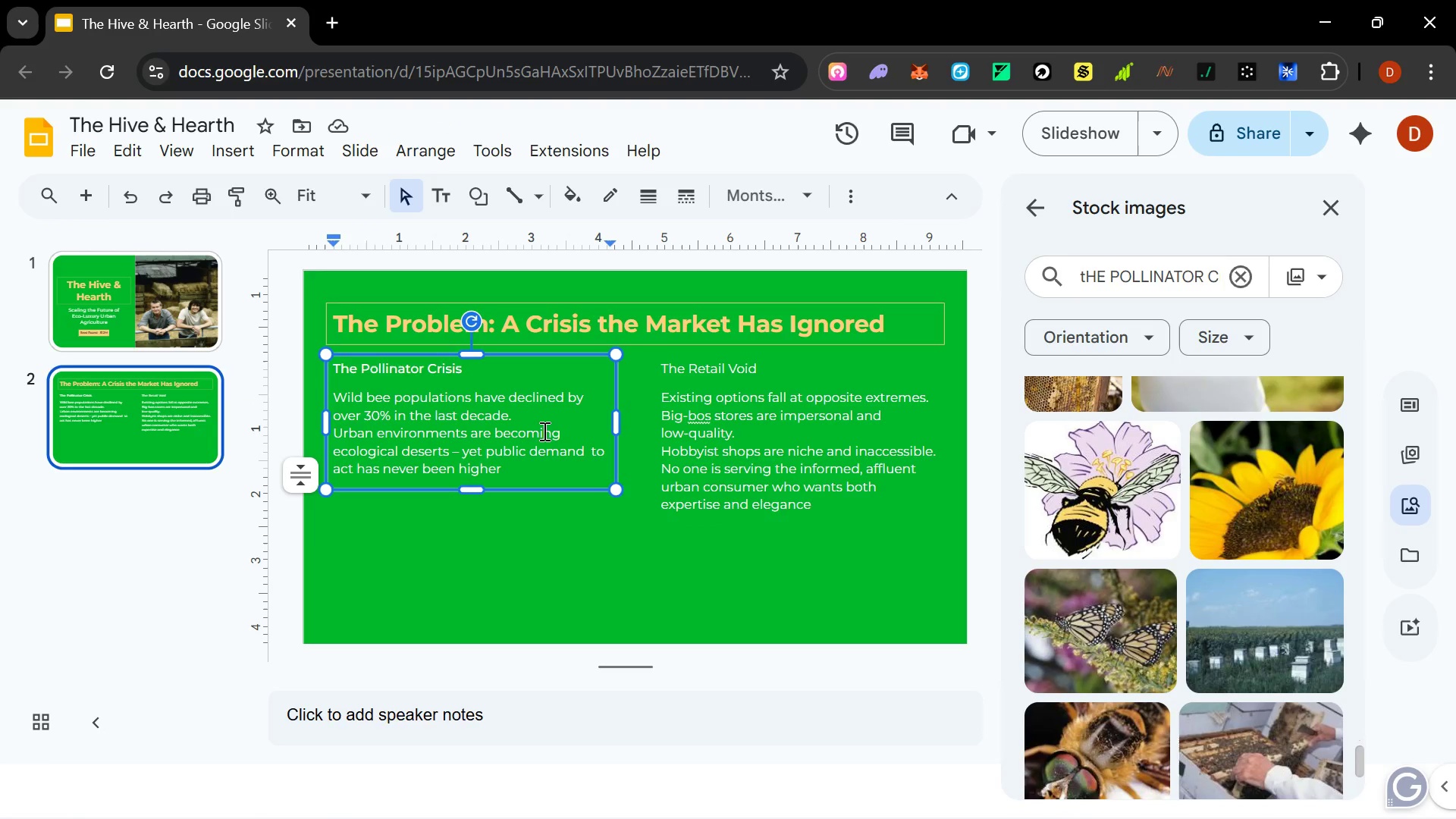 
wait(6.14)
 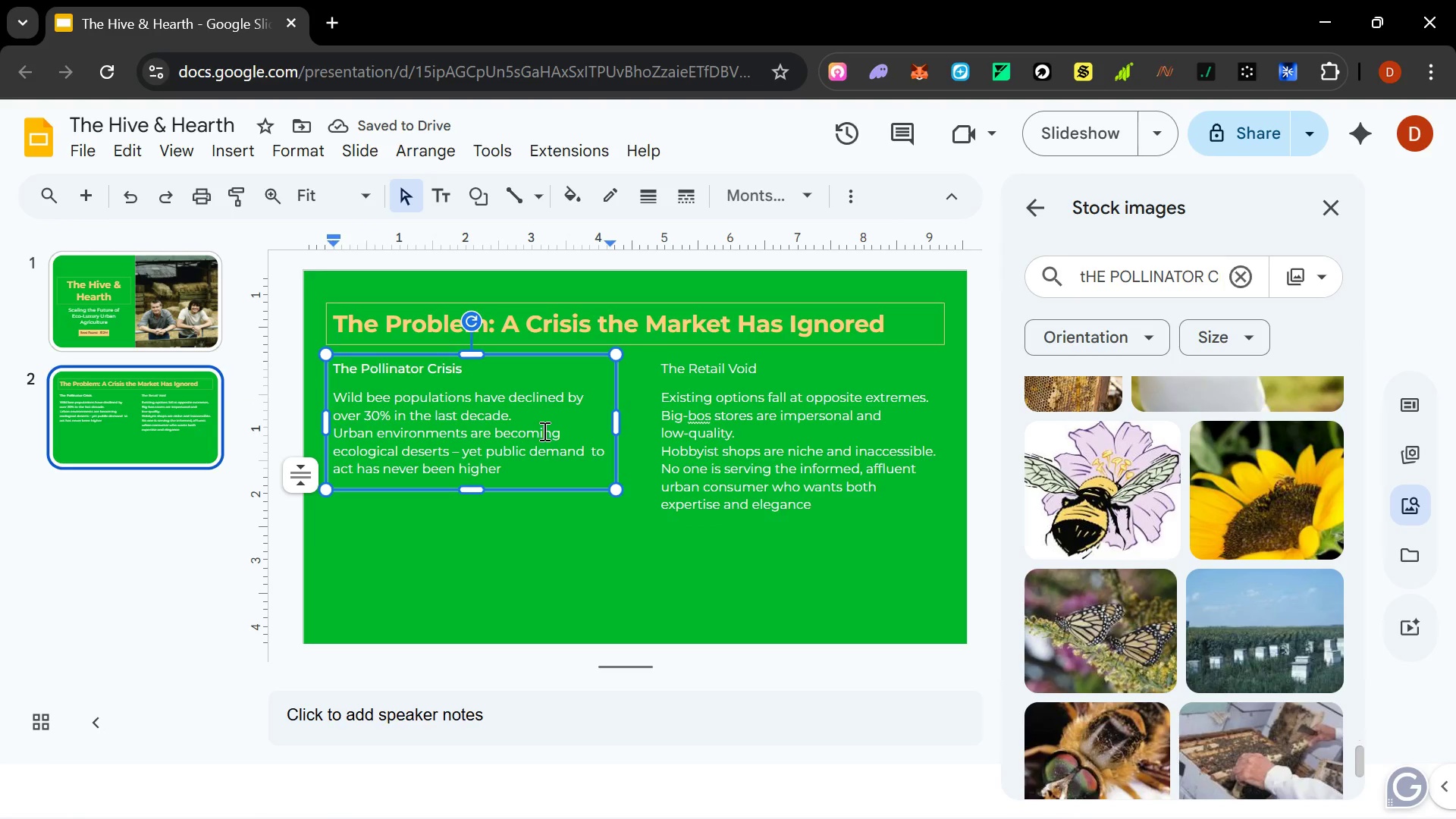 
left_click([698, 423])
 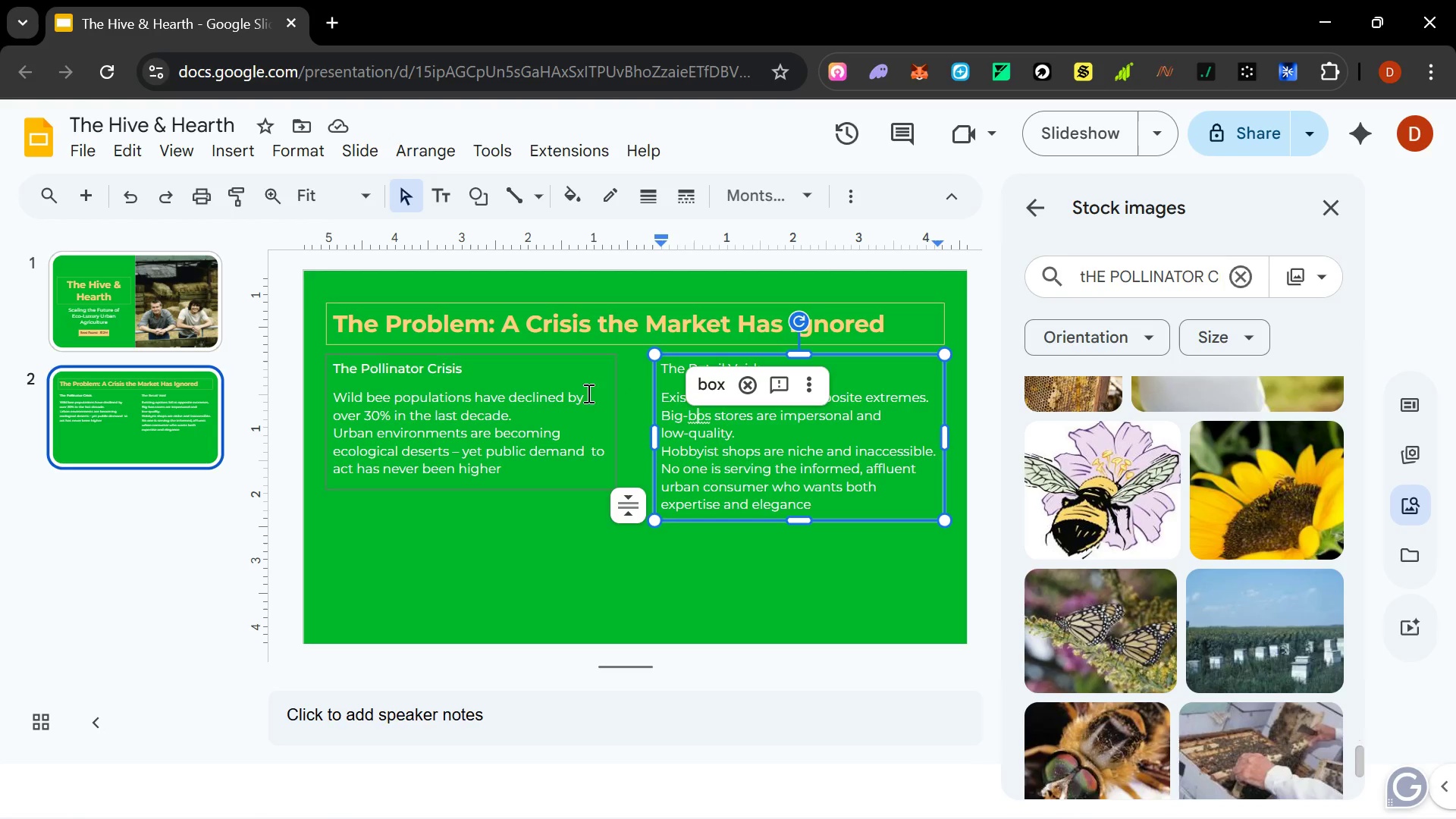 
wait(5.34)
 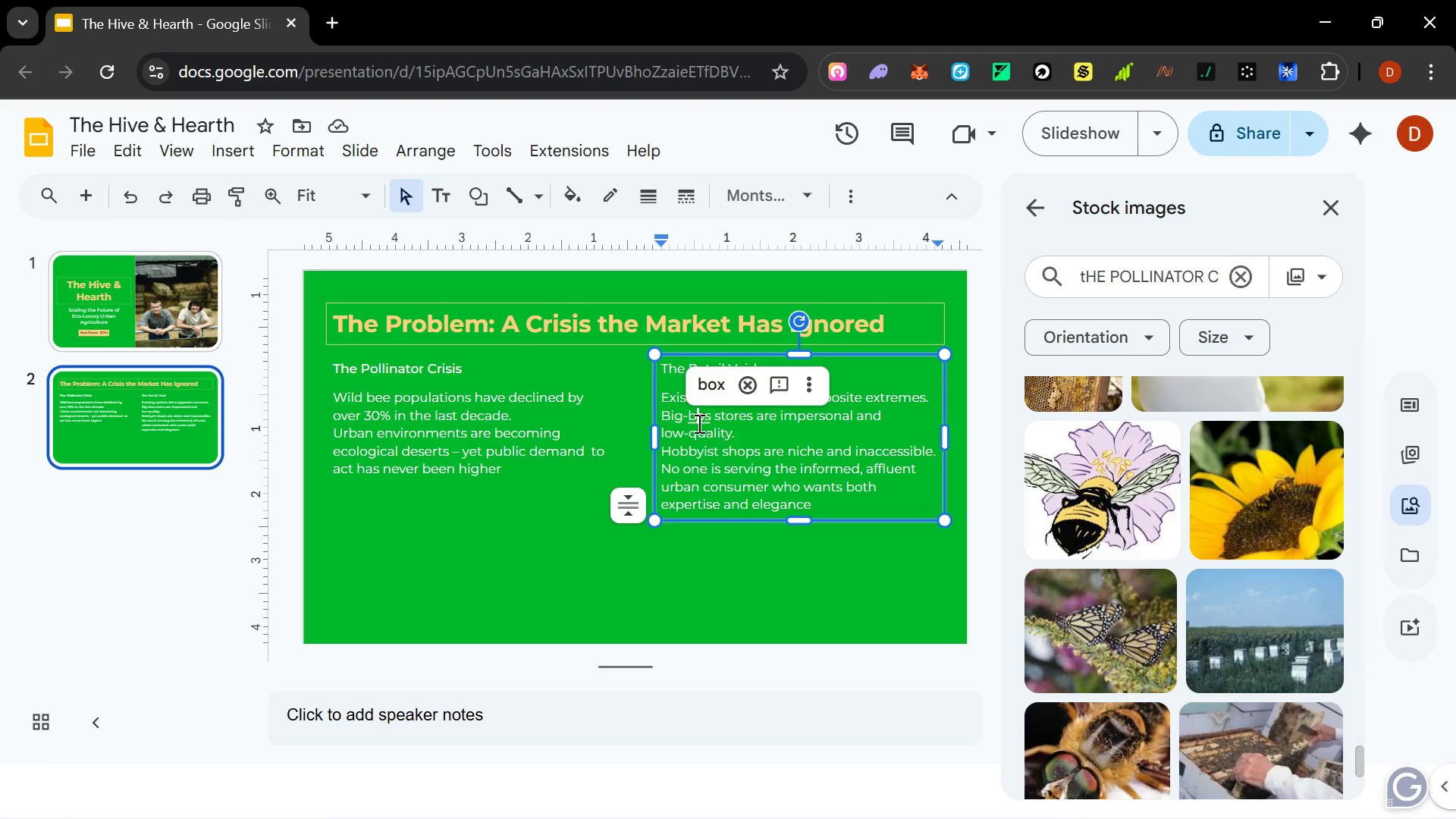 
left_click_drag(start_coordinate=[658, 375], to_coordinate=[628, 372])
 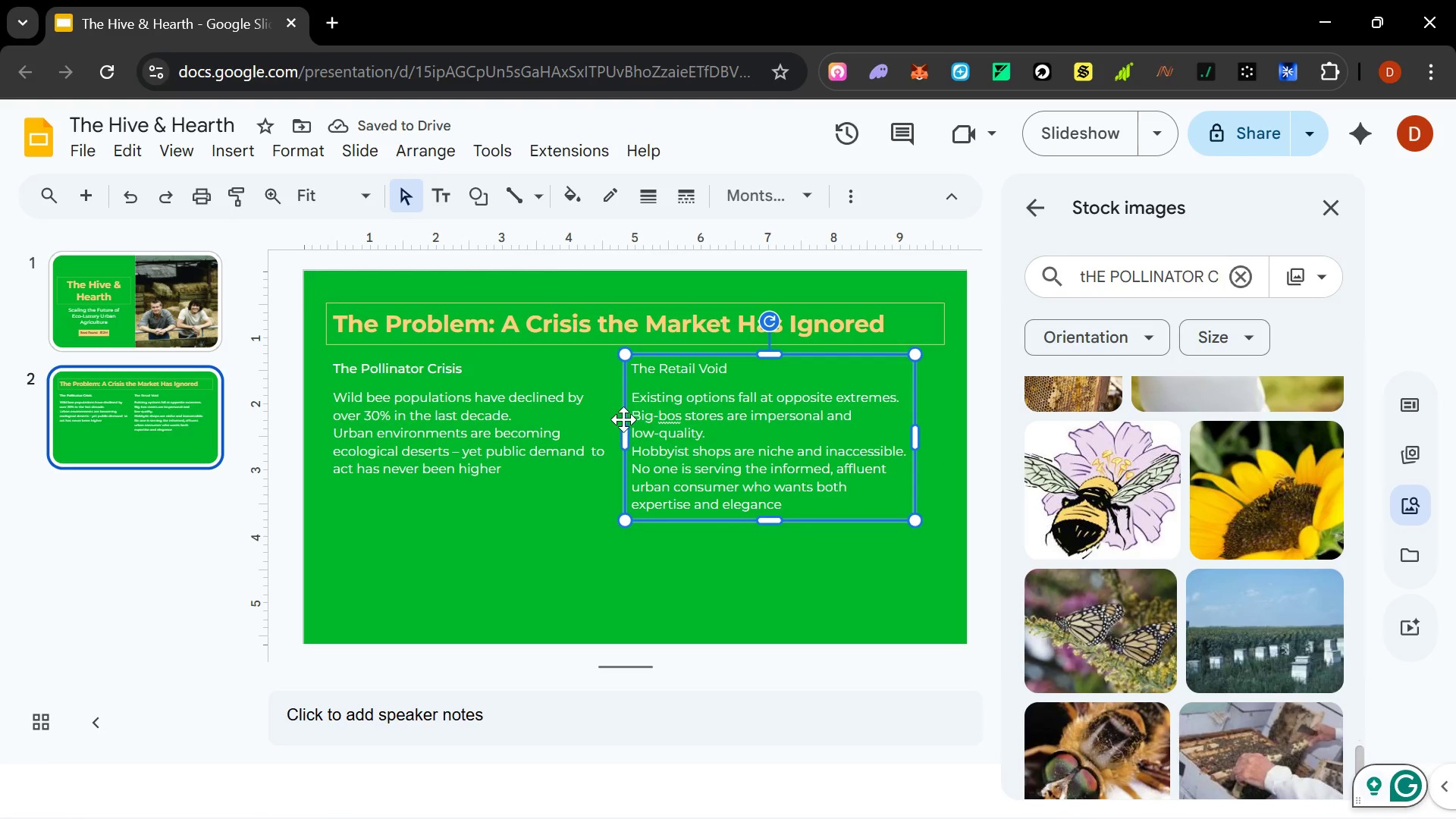 
hold_key(key=ArrowLeft, duration=0.75)
 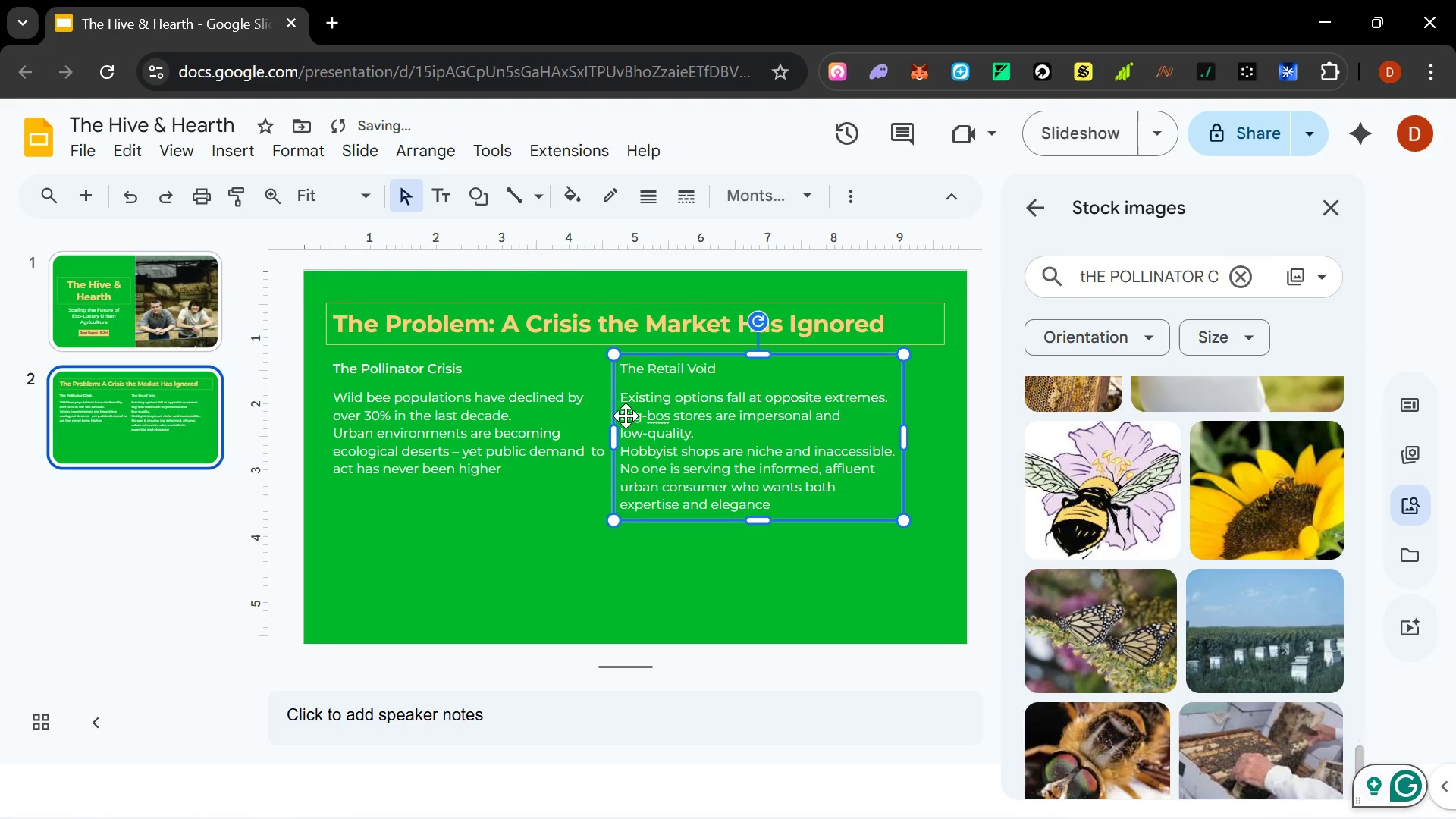 
key(ArrowLeft)
 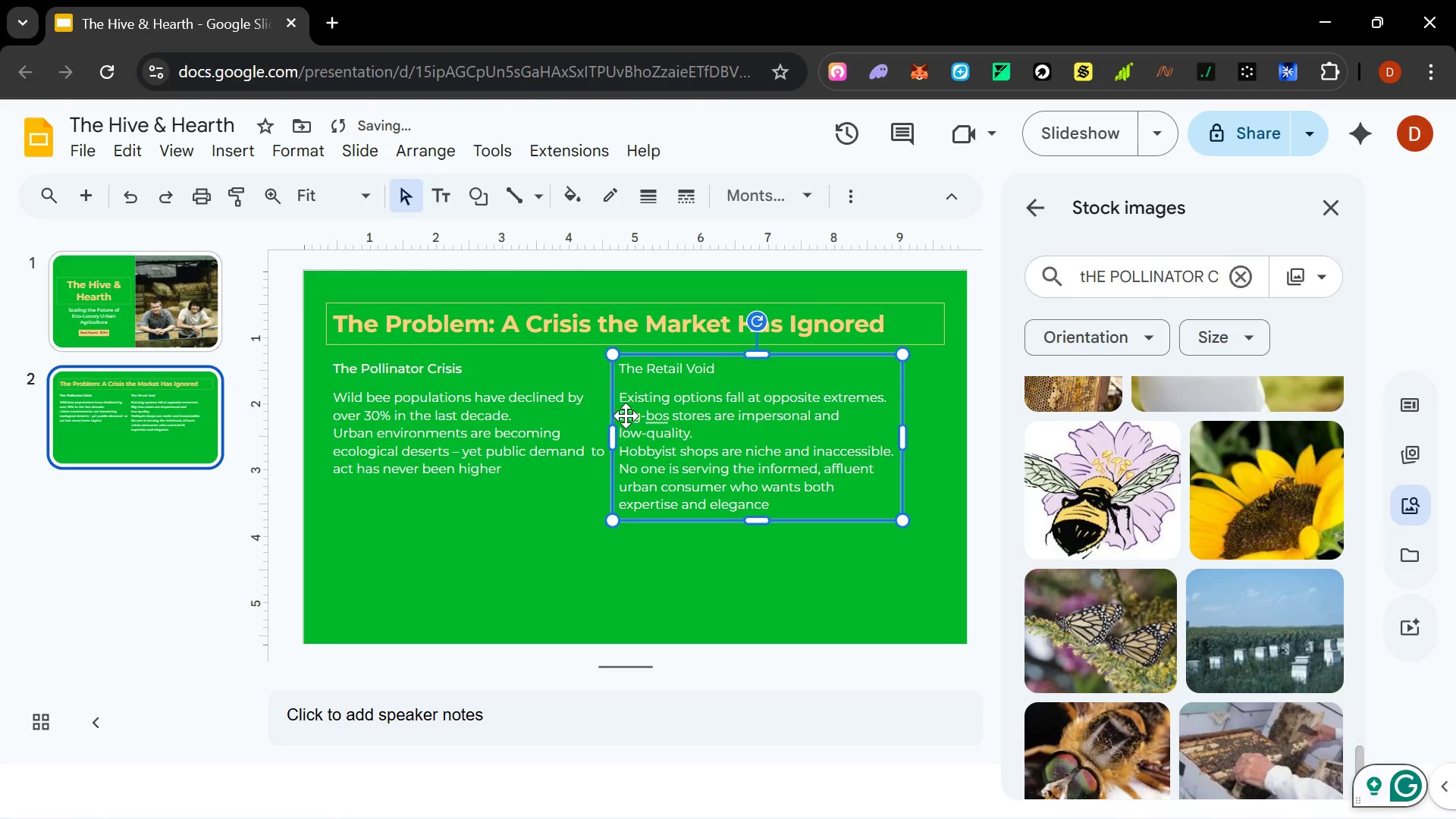 
key(ArrowLeft)
 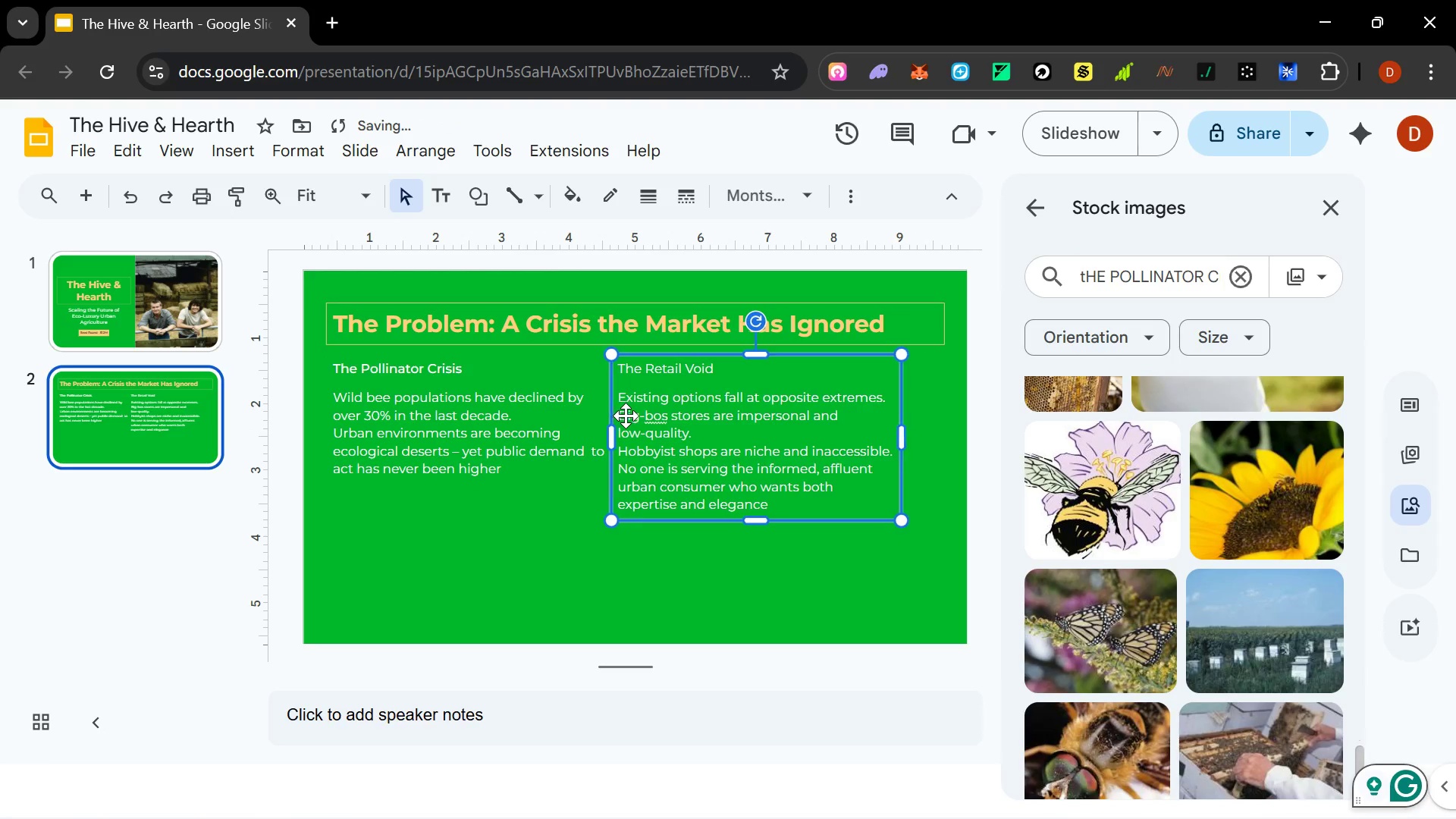 
key(ArrowLeft)
 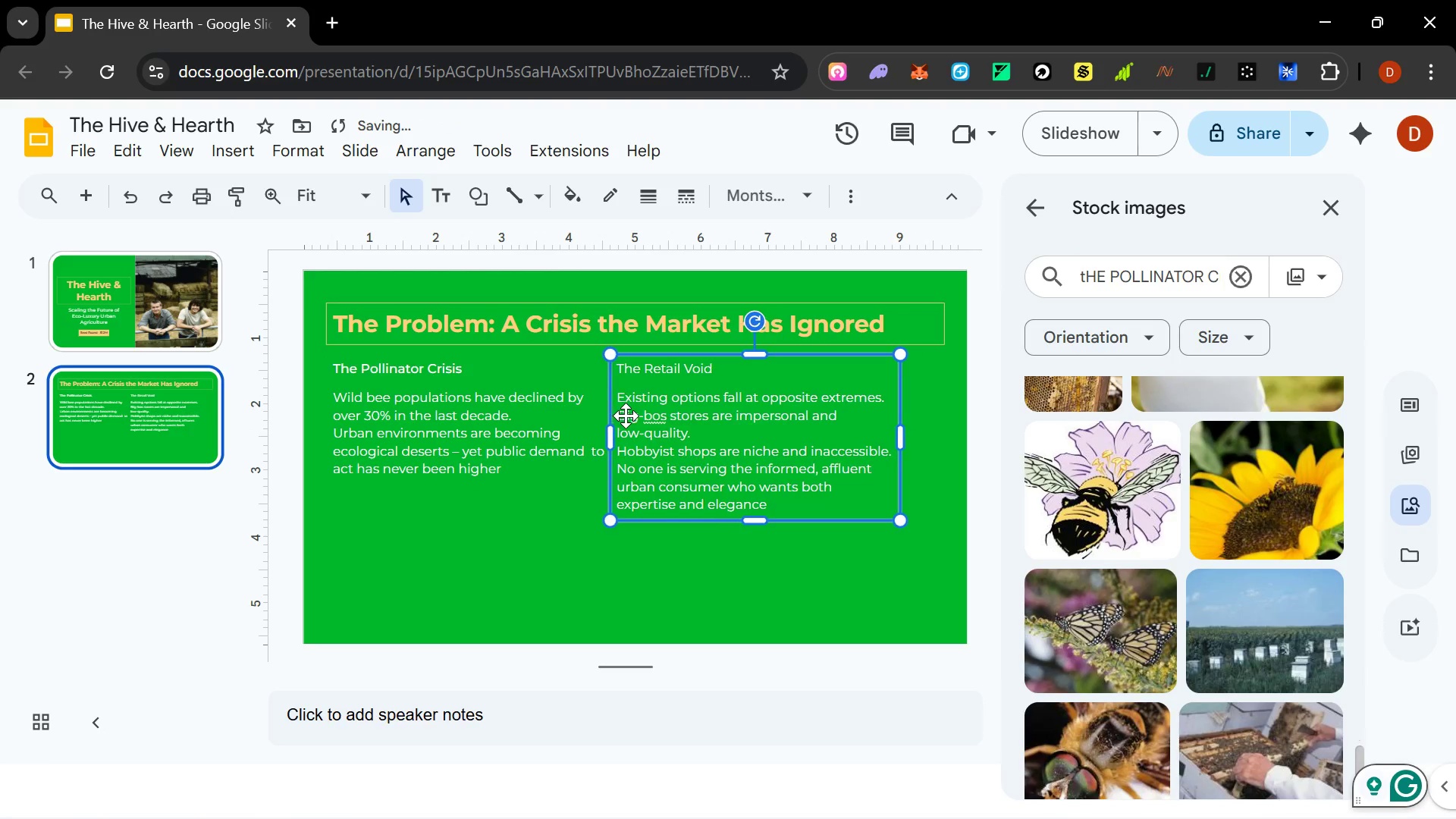 
key(ArrowLeft)
 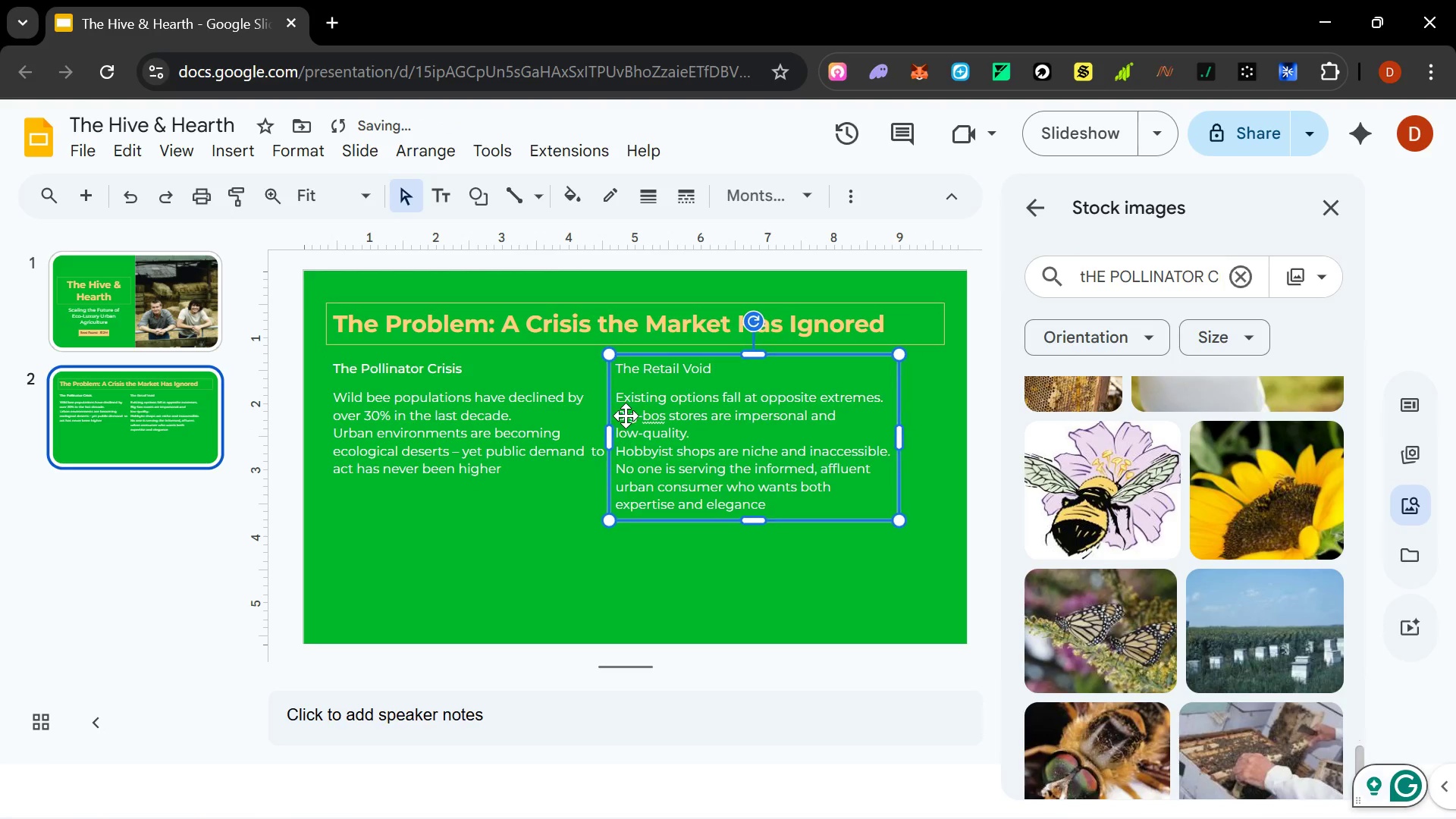 
key(ArrowLeft)
 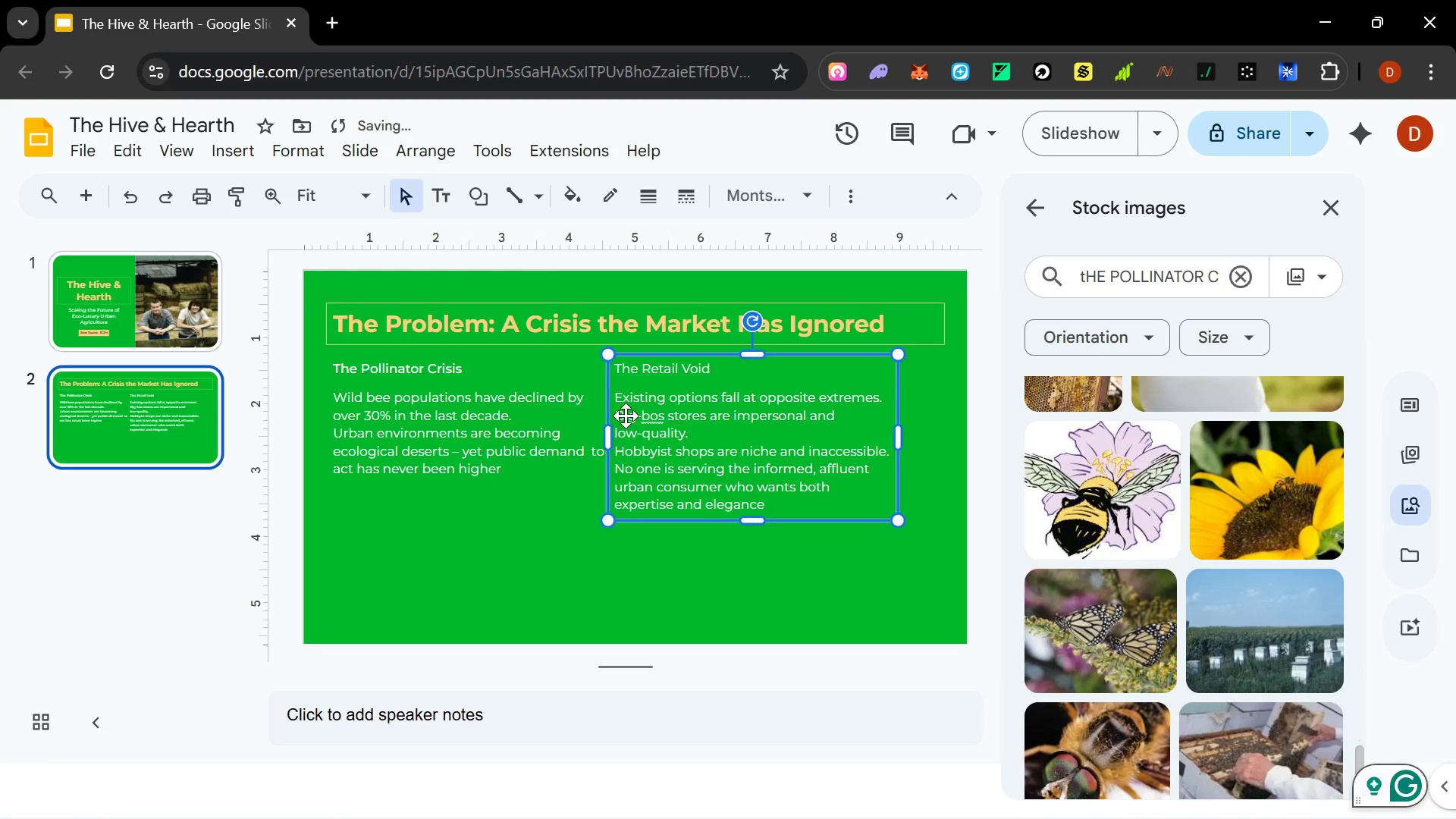 
key(ArrowLeft)
 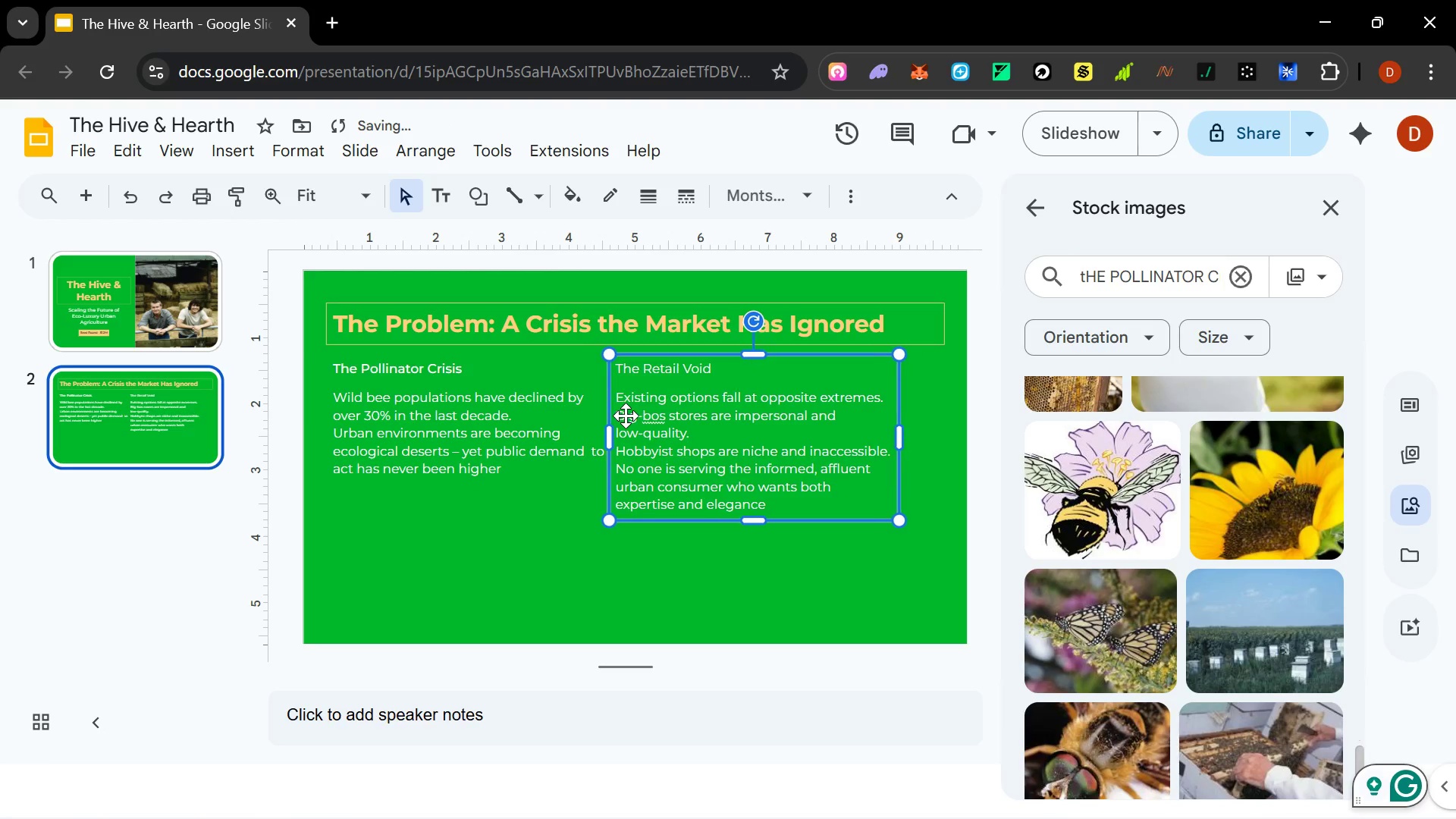 
key(ArrowRight)
 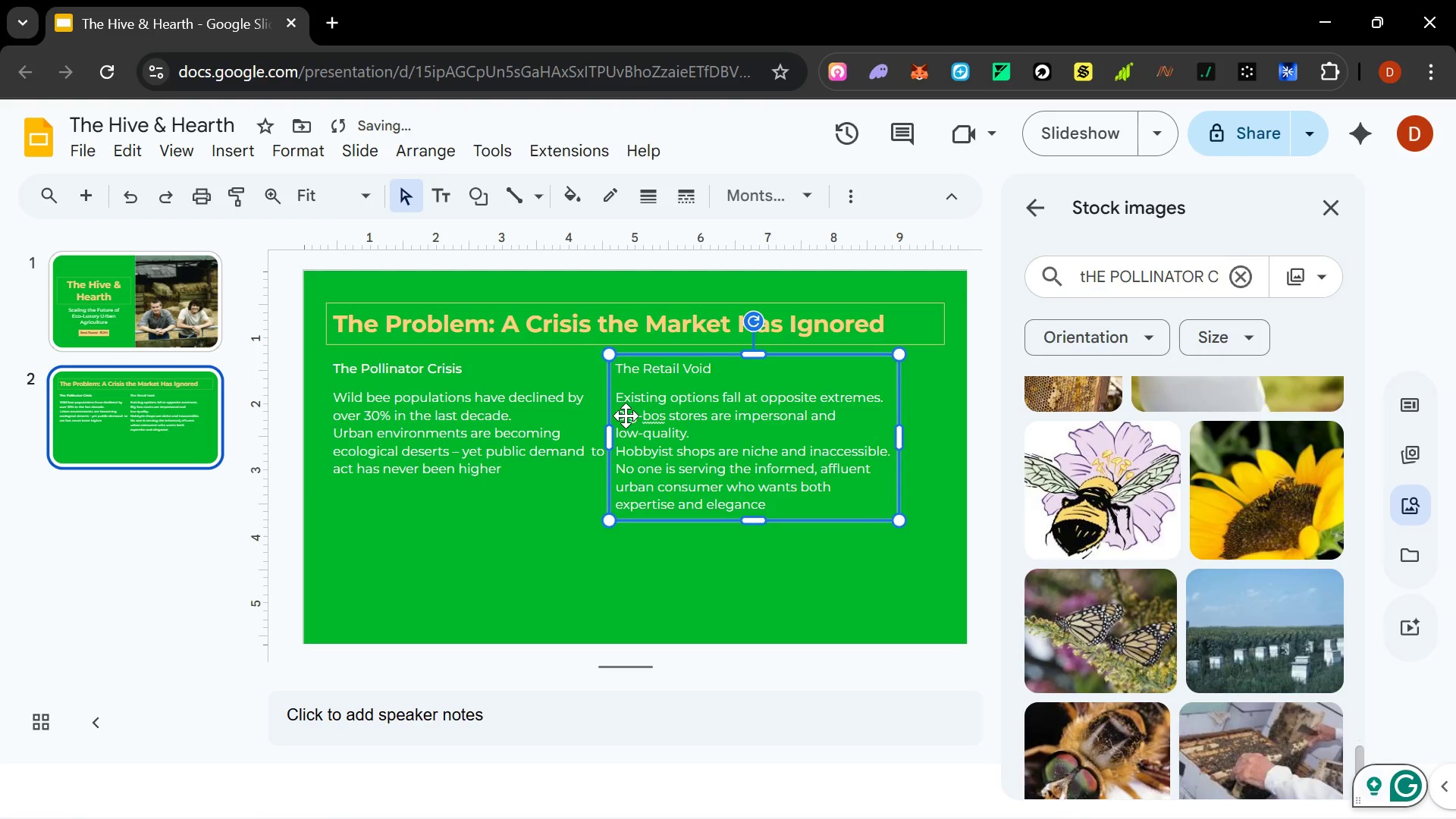 
key(ArrowRight)
 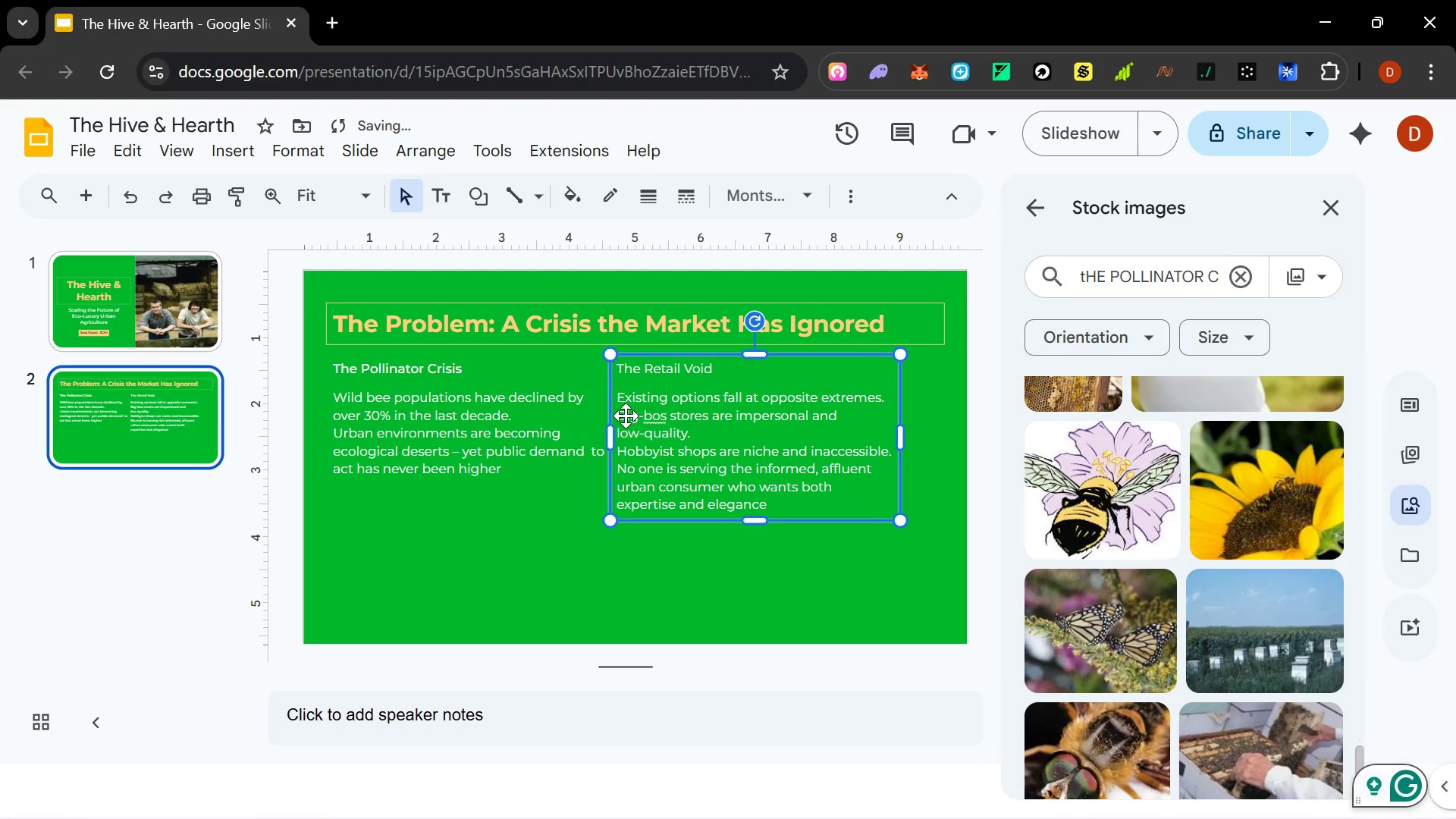 
key(ArrowRight)
 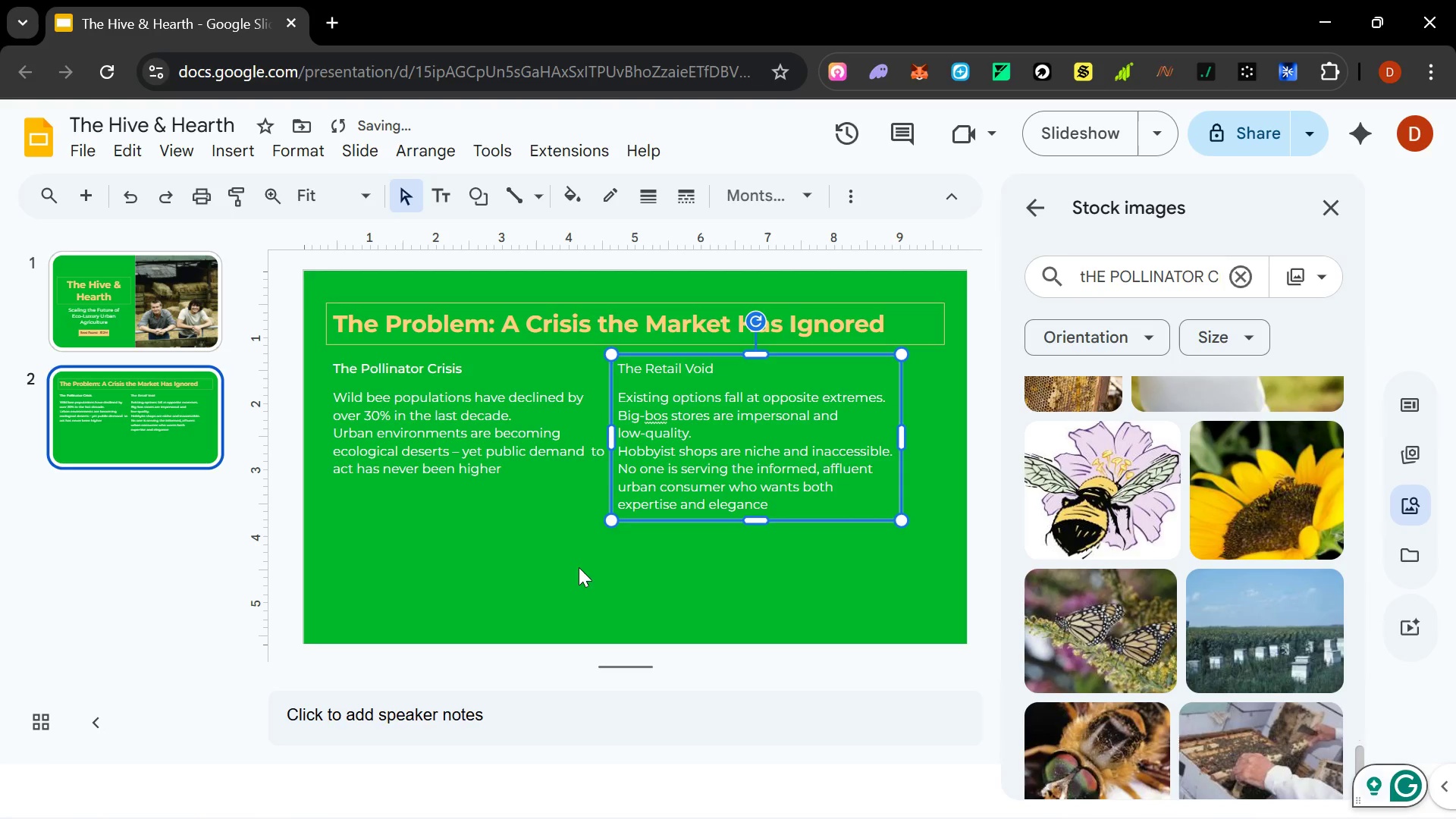 
left_click([576, 572])
 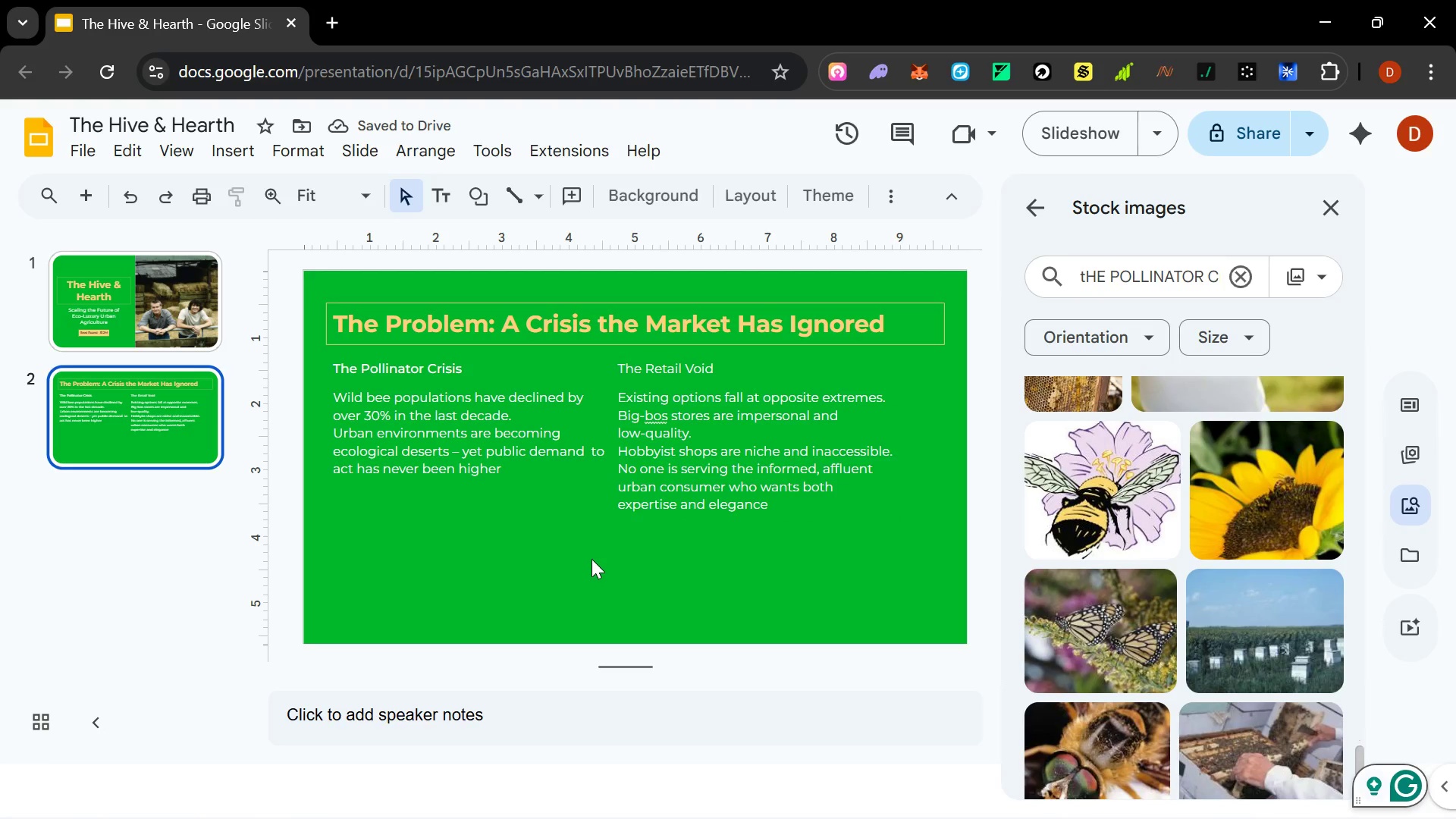 
wait(6.12)
 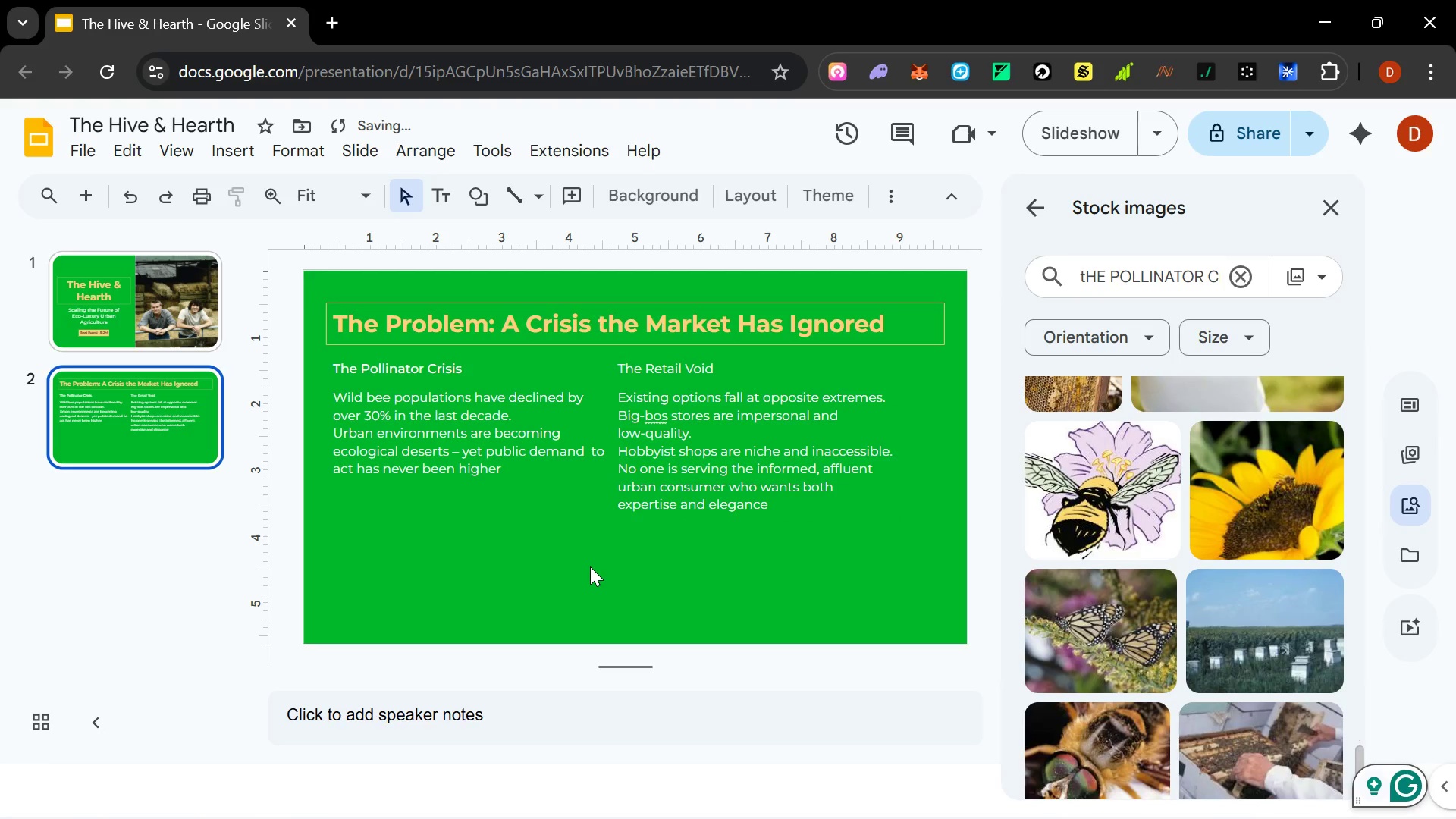 
left_click([548, 461])
 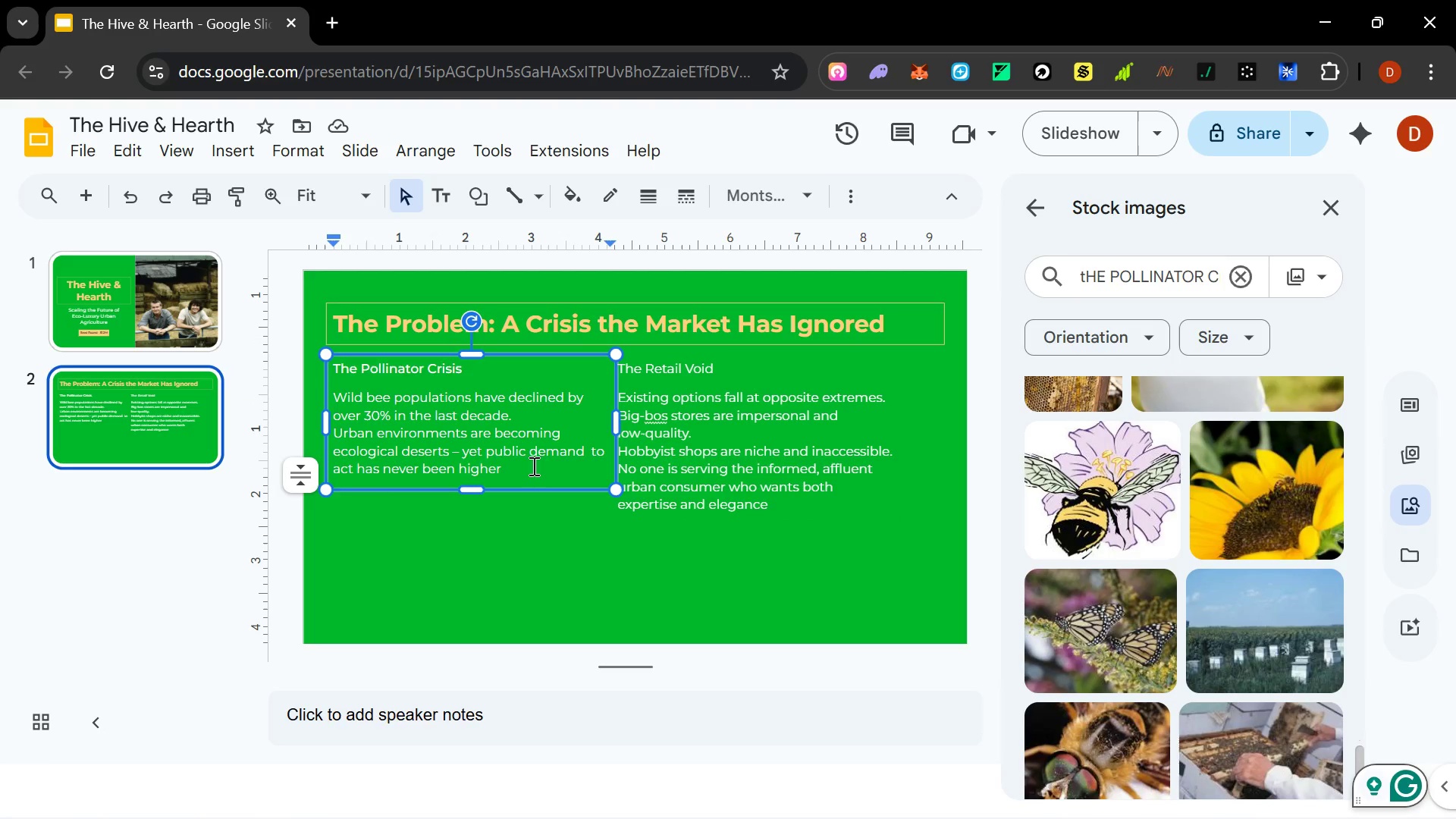 
key(Control+A)
 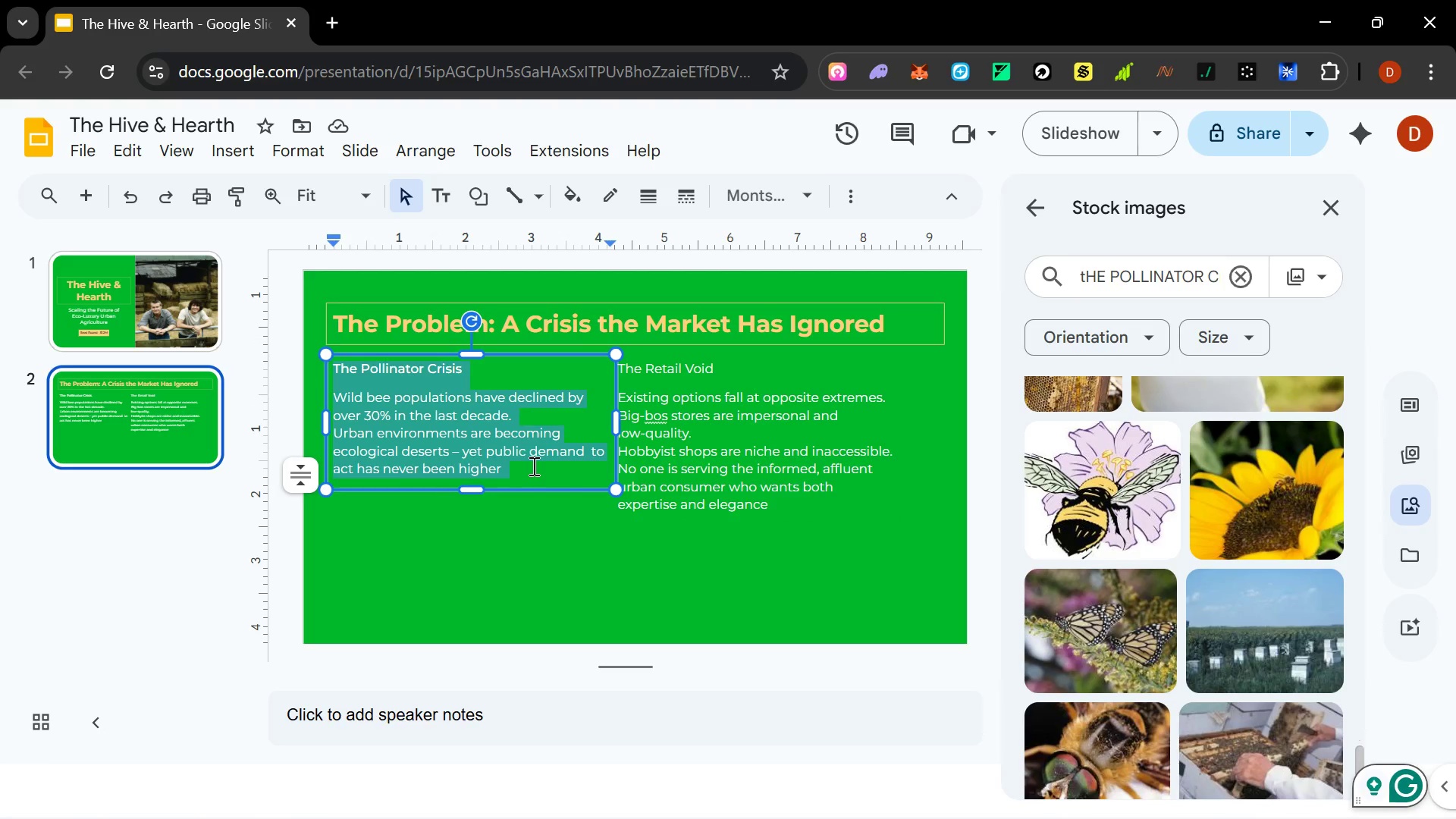 
key(Control+J)
 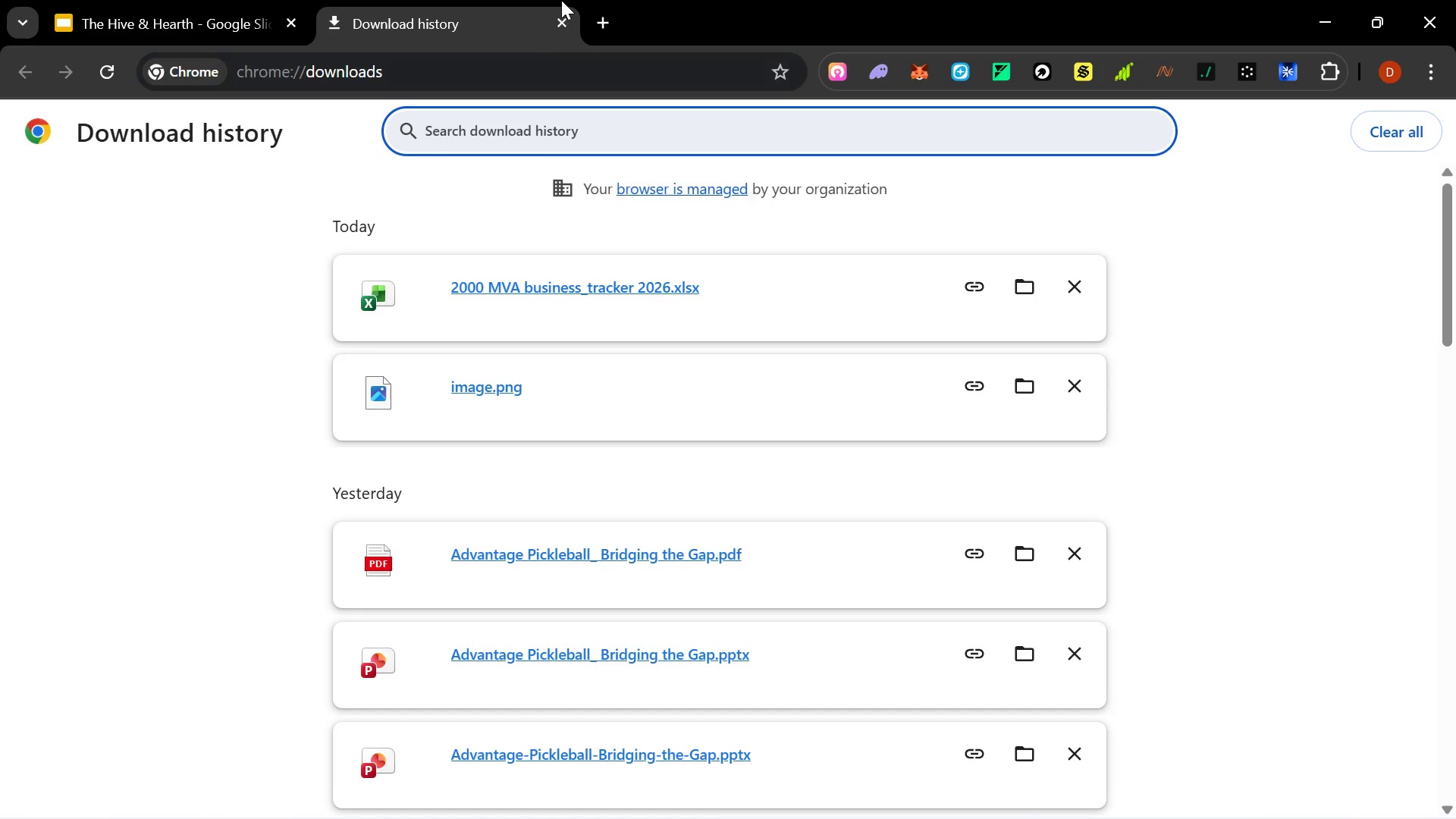 
left_click([564, 24])
 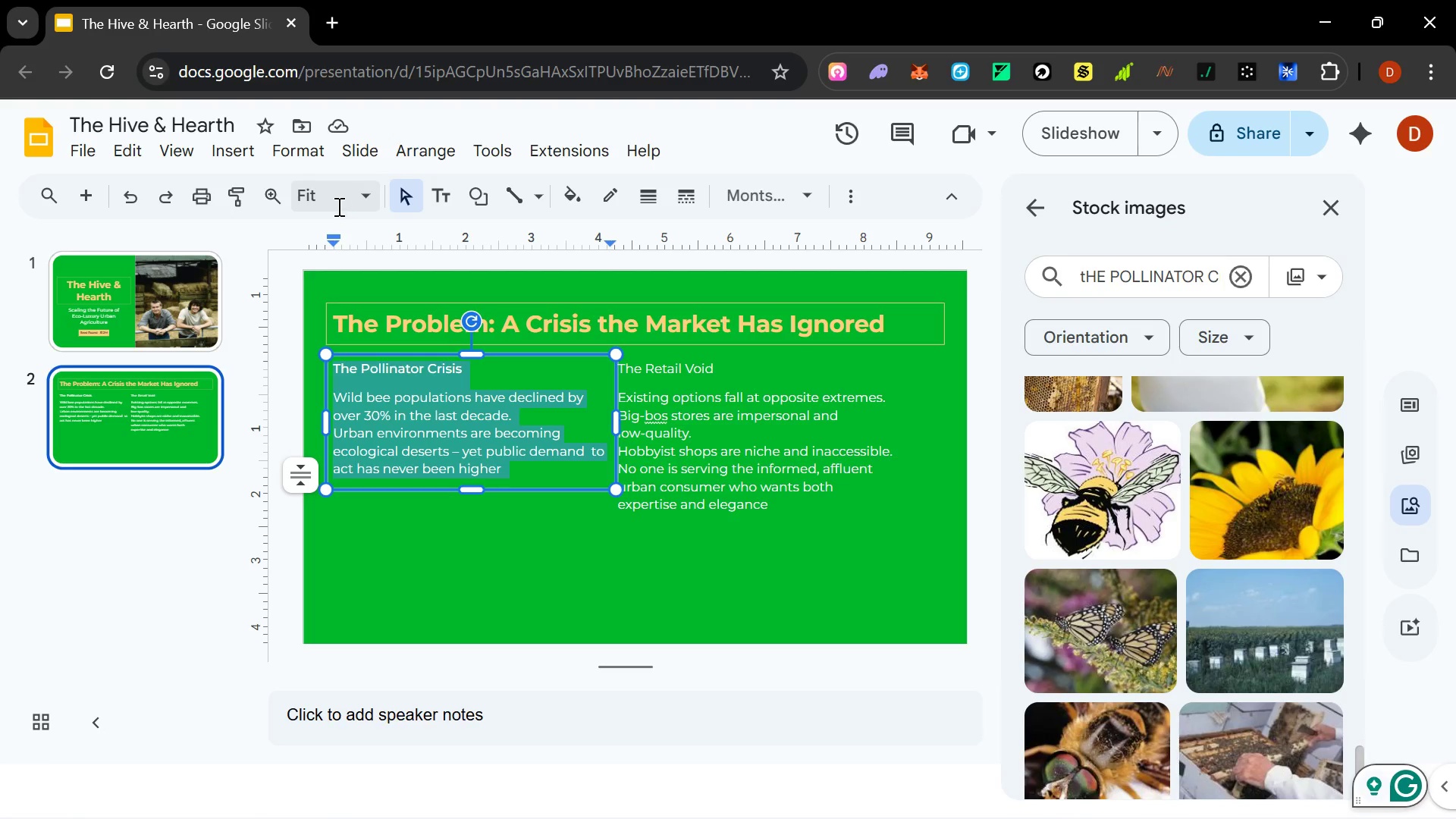 
double_click([852, 185])
 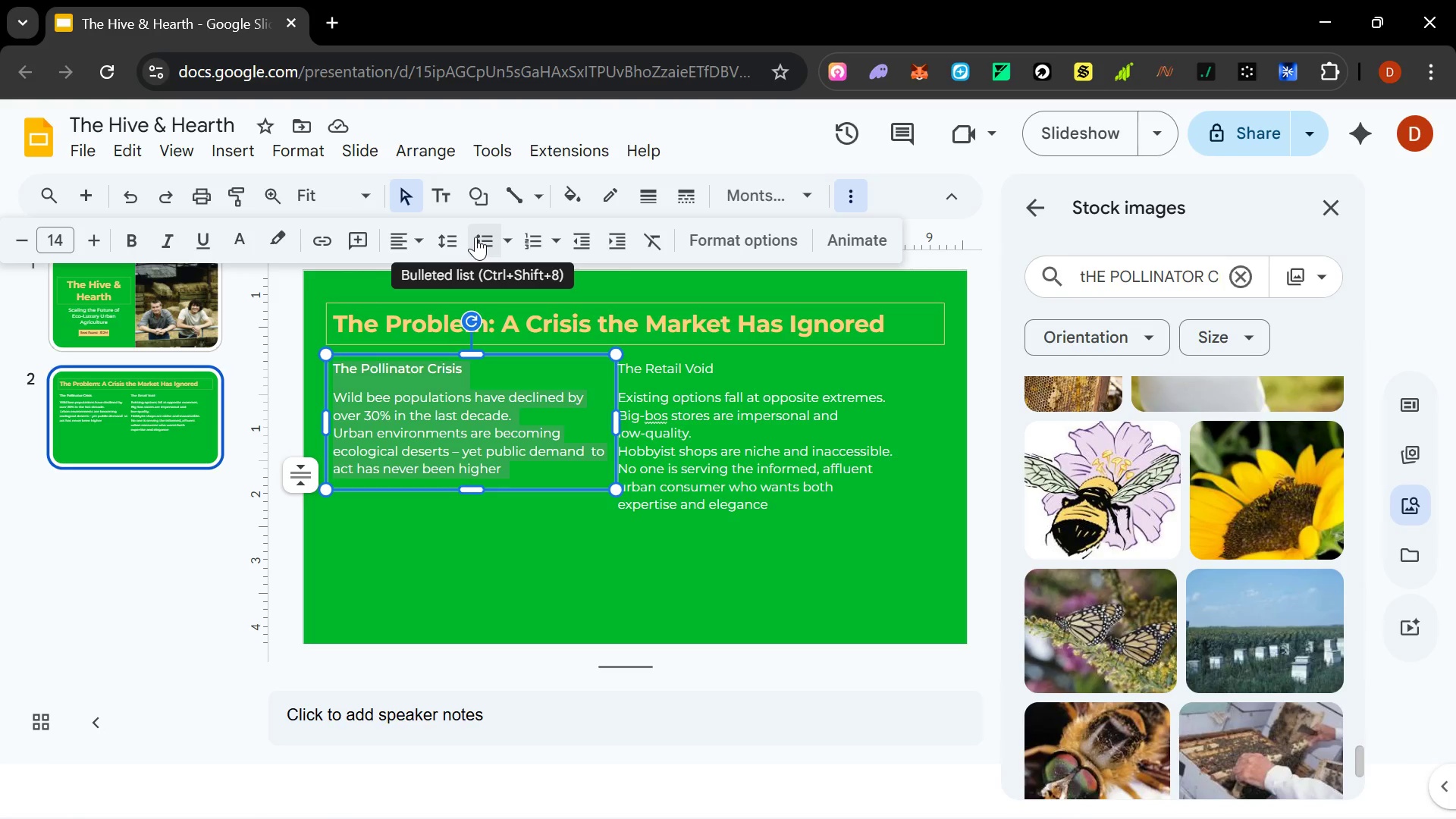 
wait(13.5)
 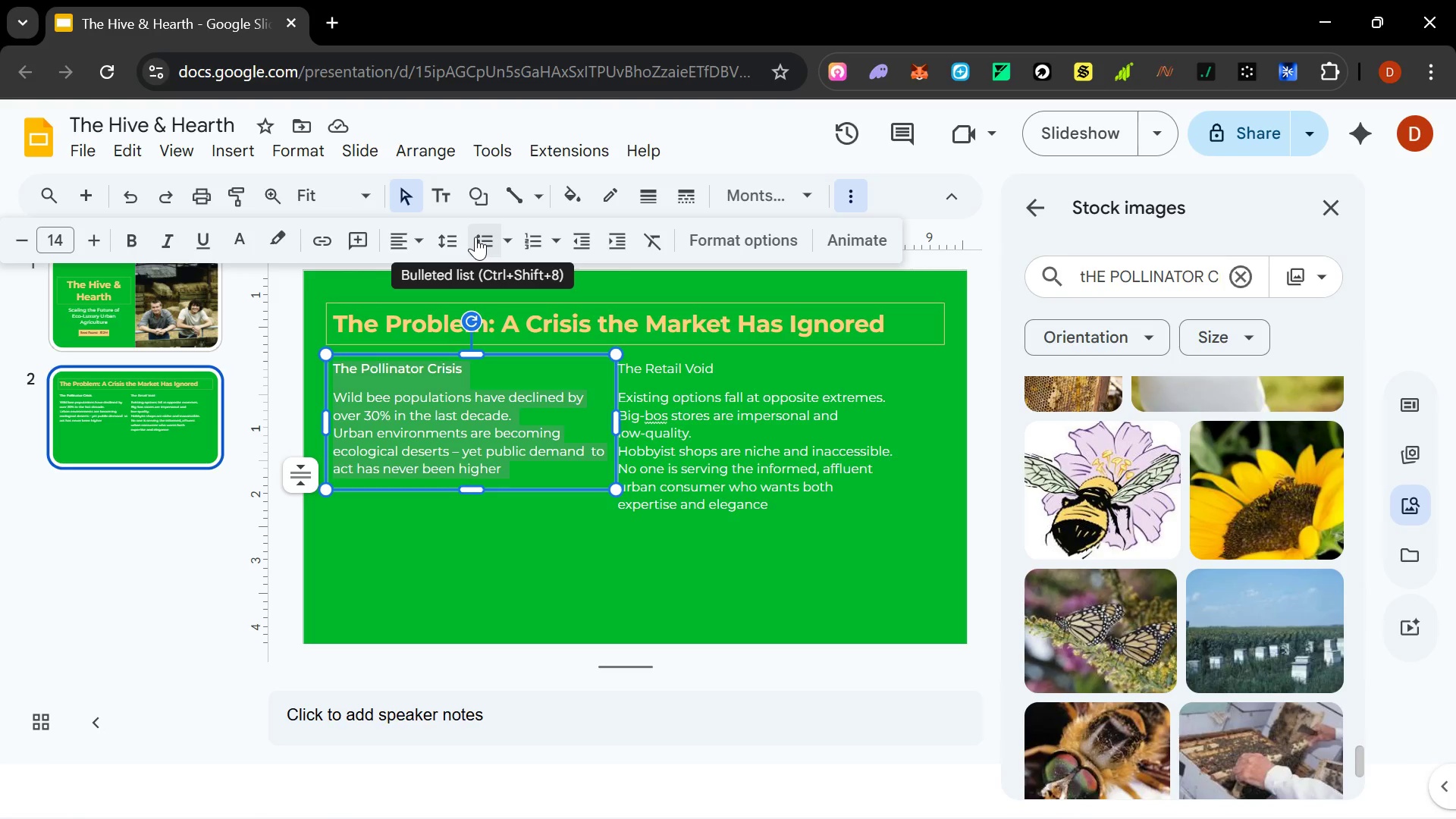 
left_click([730, 233])
 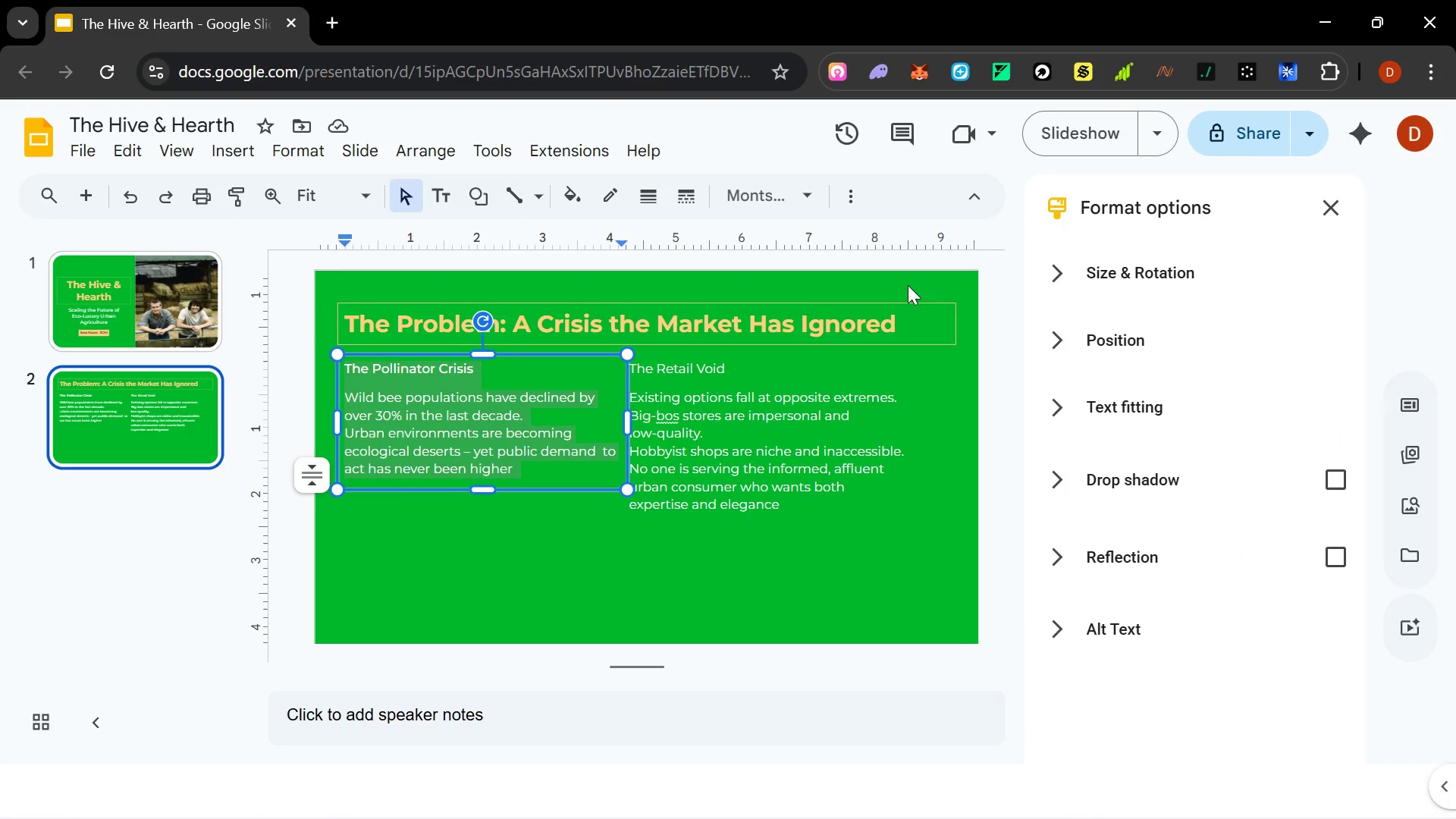 
mouse_move([1085, 352])
 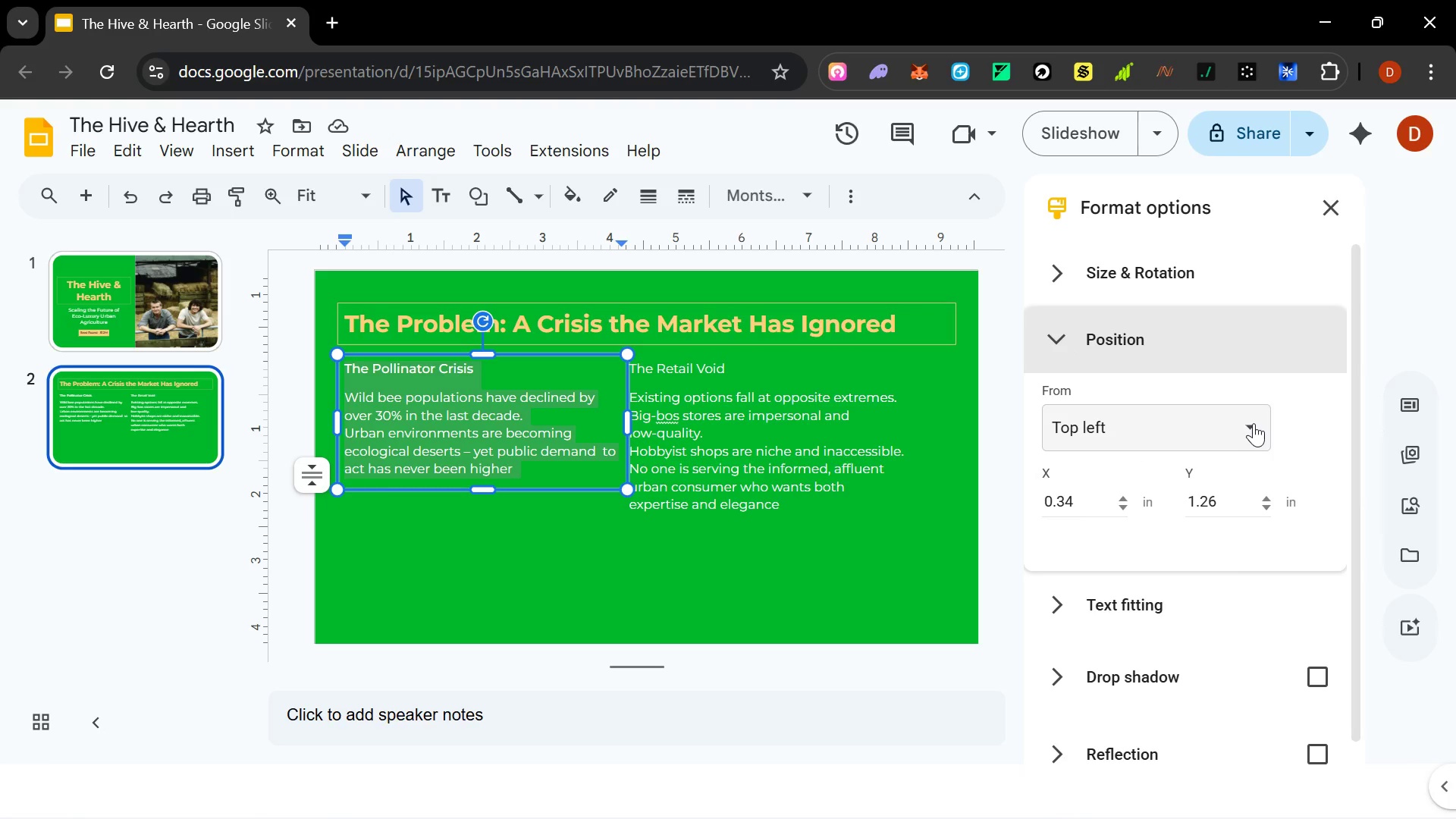 
left_click([1254, 423])
 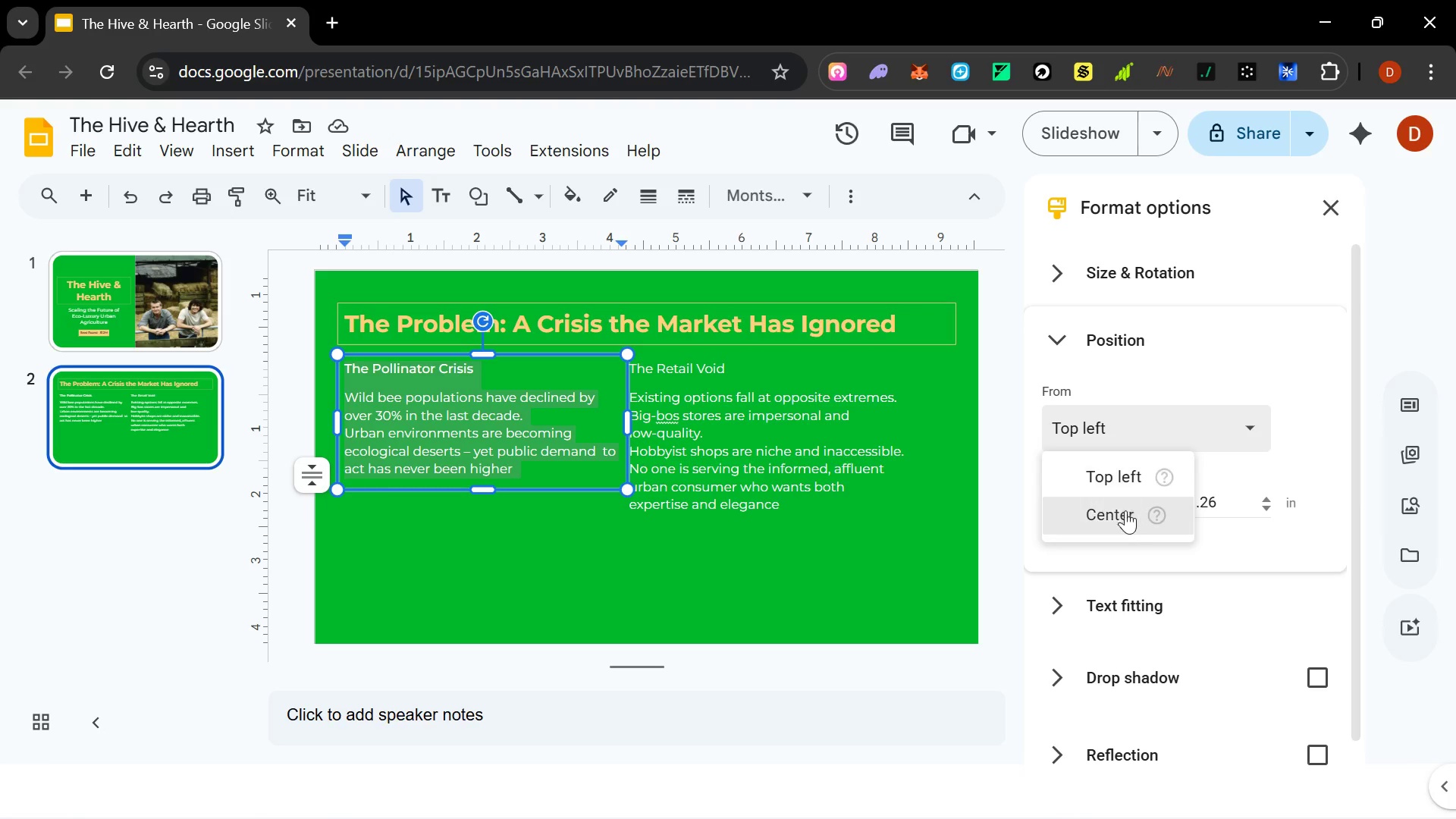 
left_click([1115, 516])
 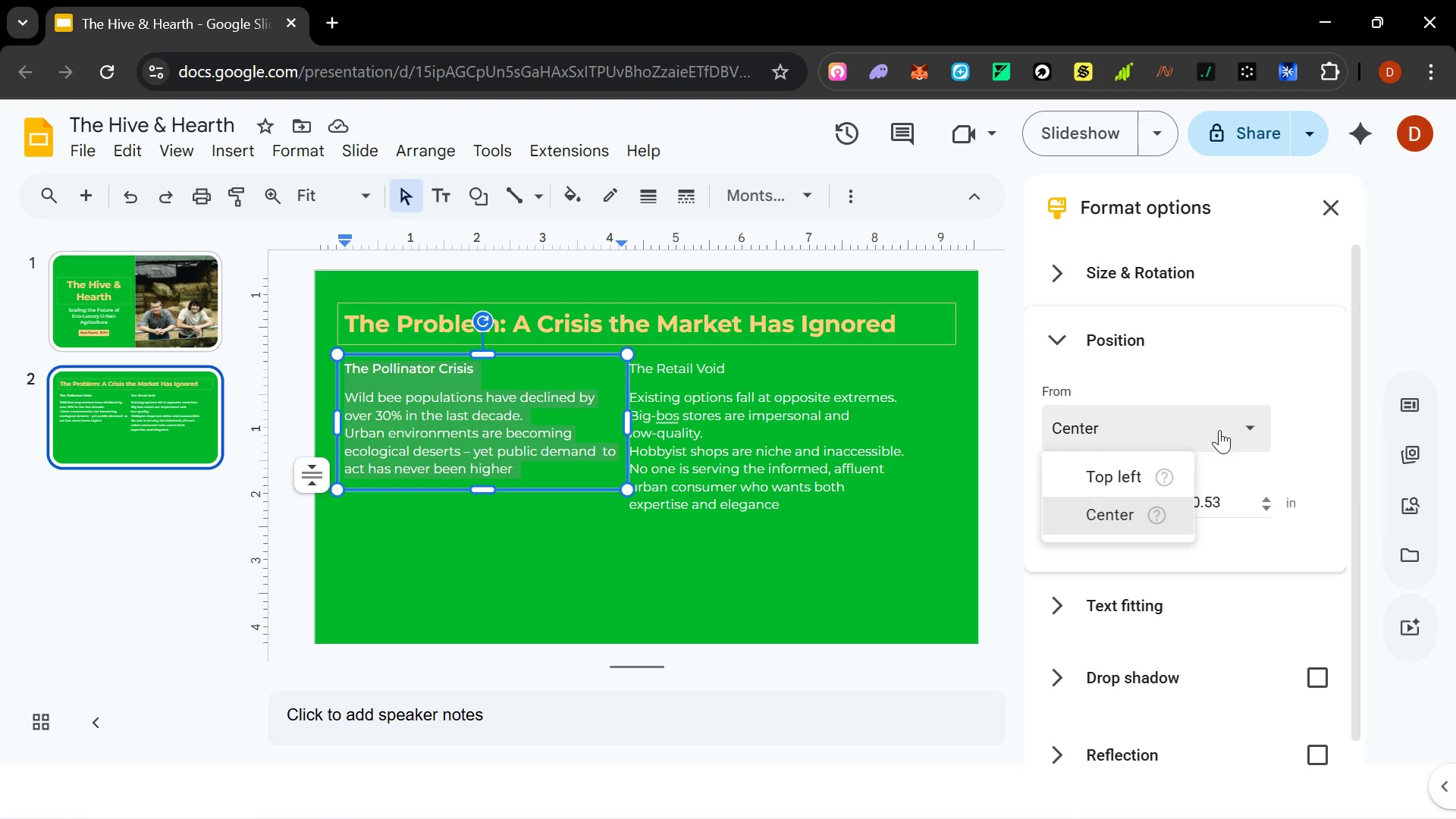 
left_click([1099, 465])
 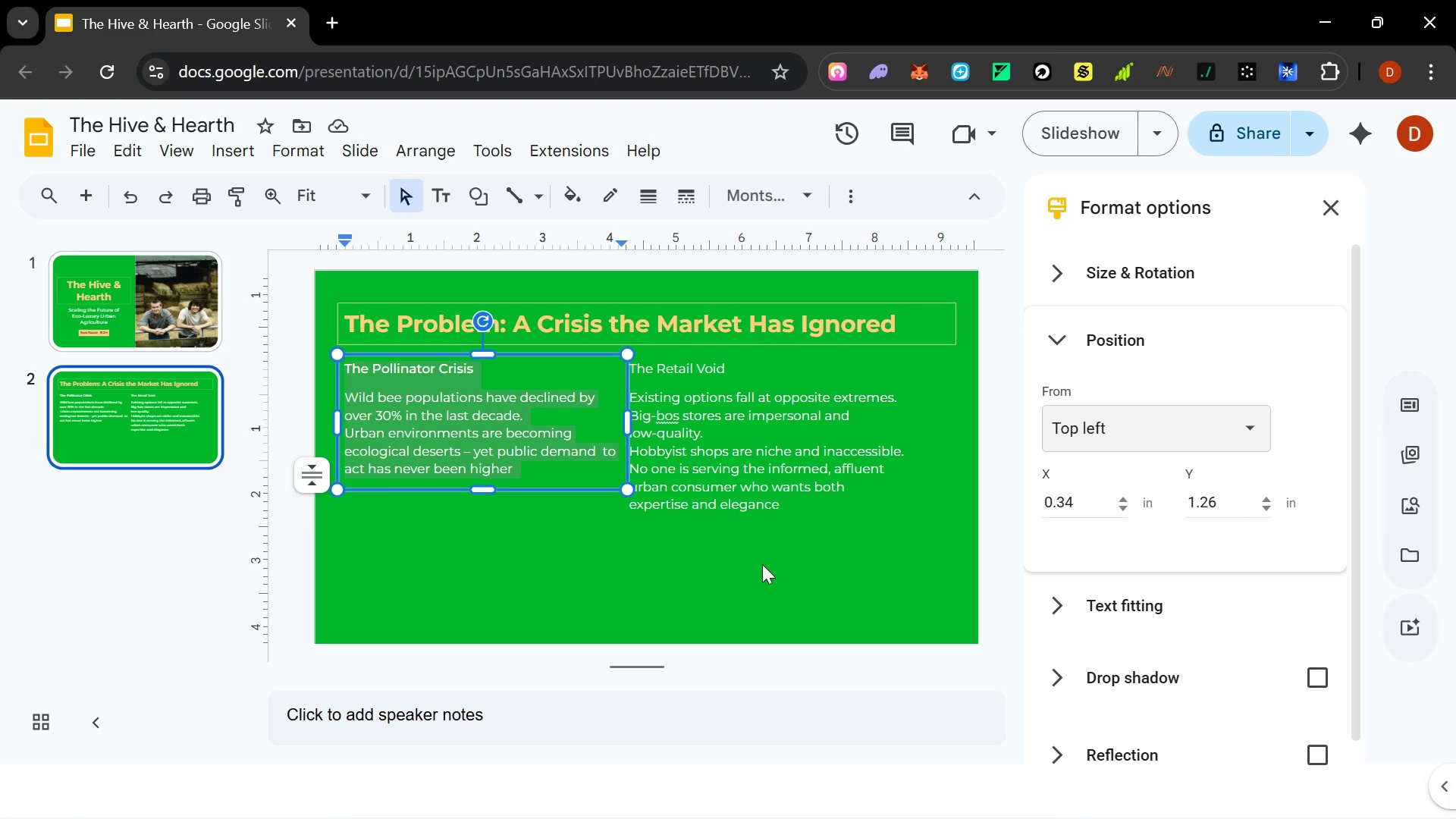 
left_click([758, 564])
 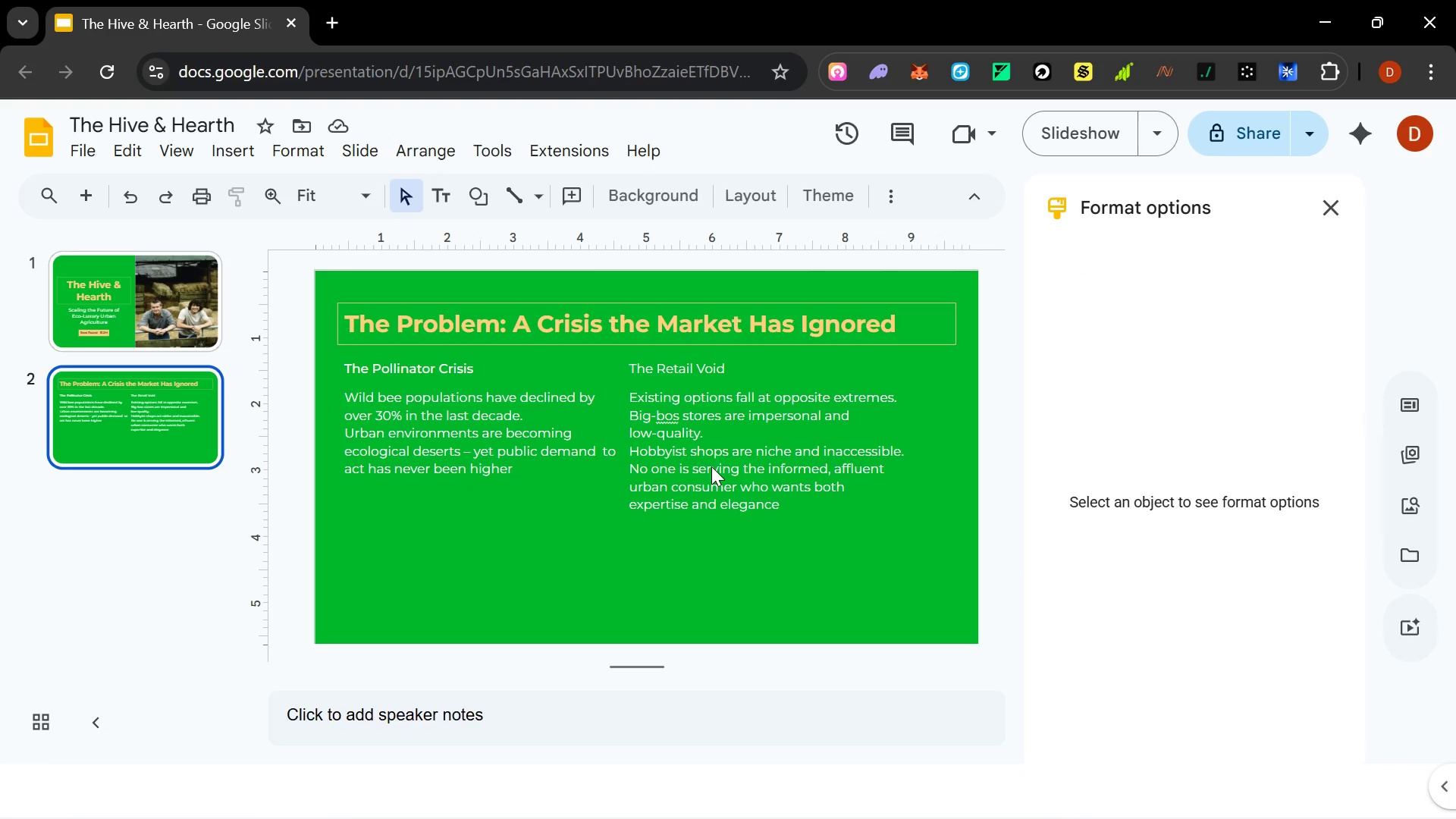 
left_click([711, 466])
 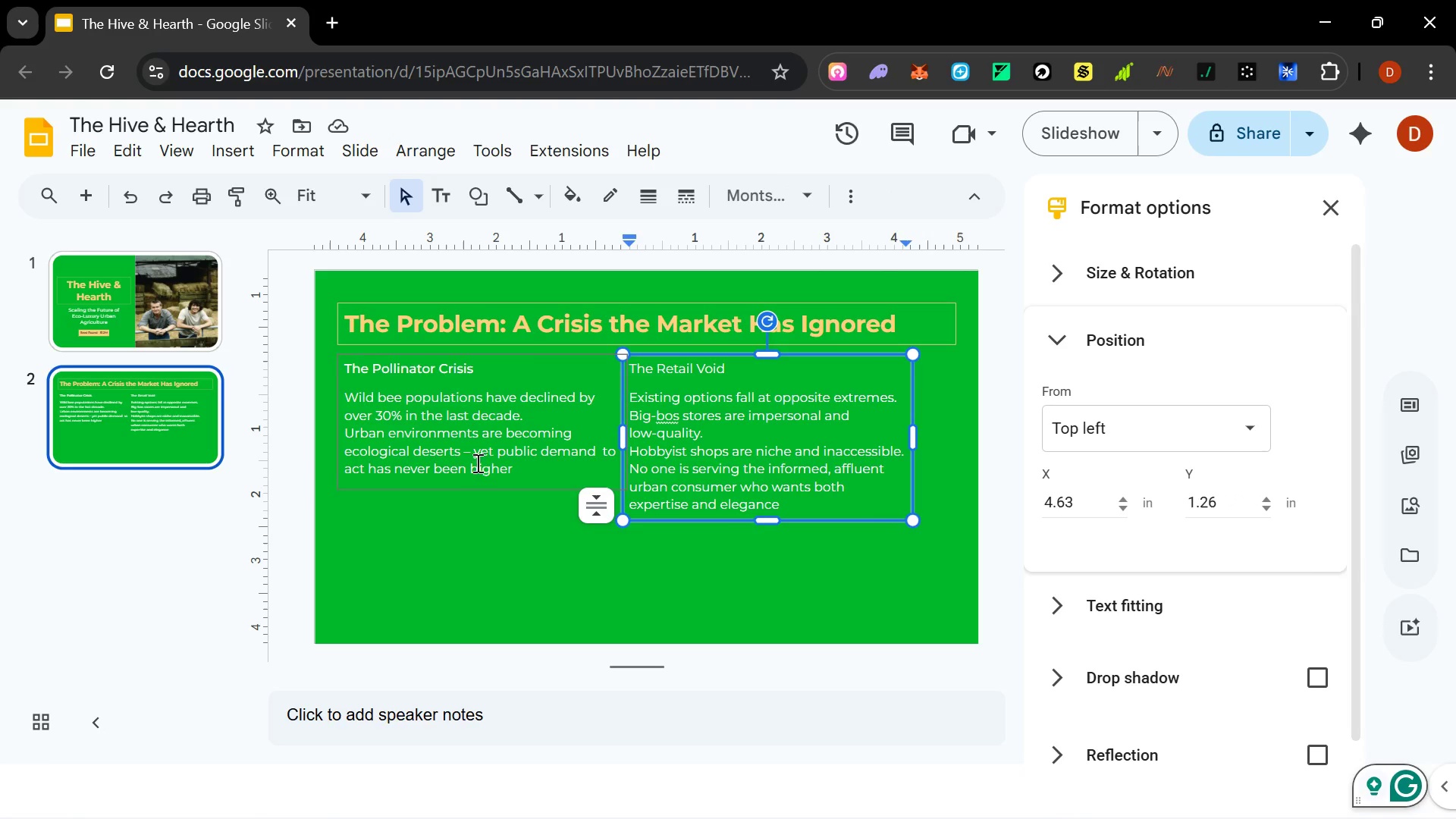 
left_click([475, 462])
 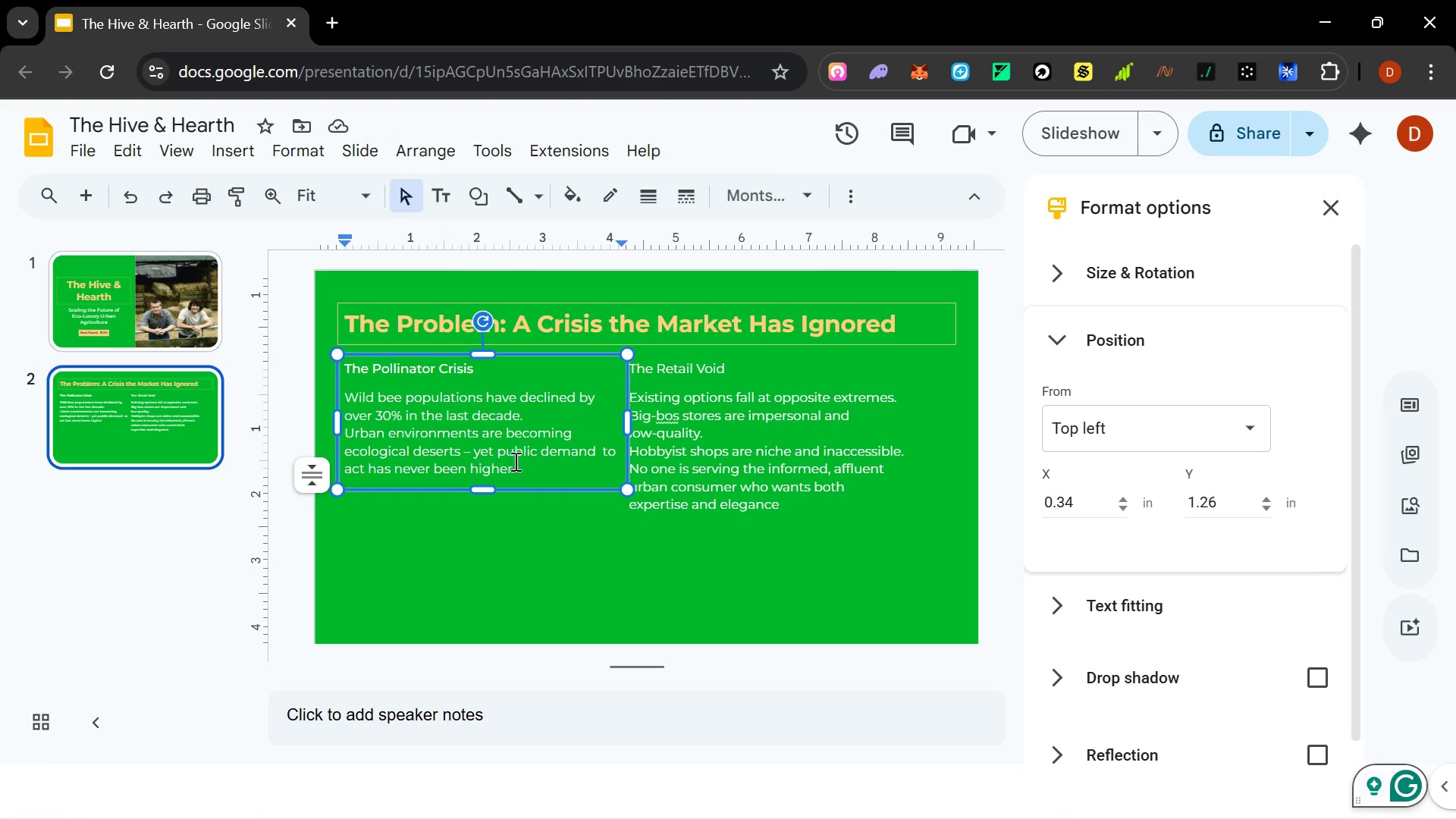 
left_click_drag(start_coordinate=[516, 461], to_coordinate=[333, 385])
 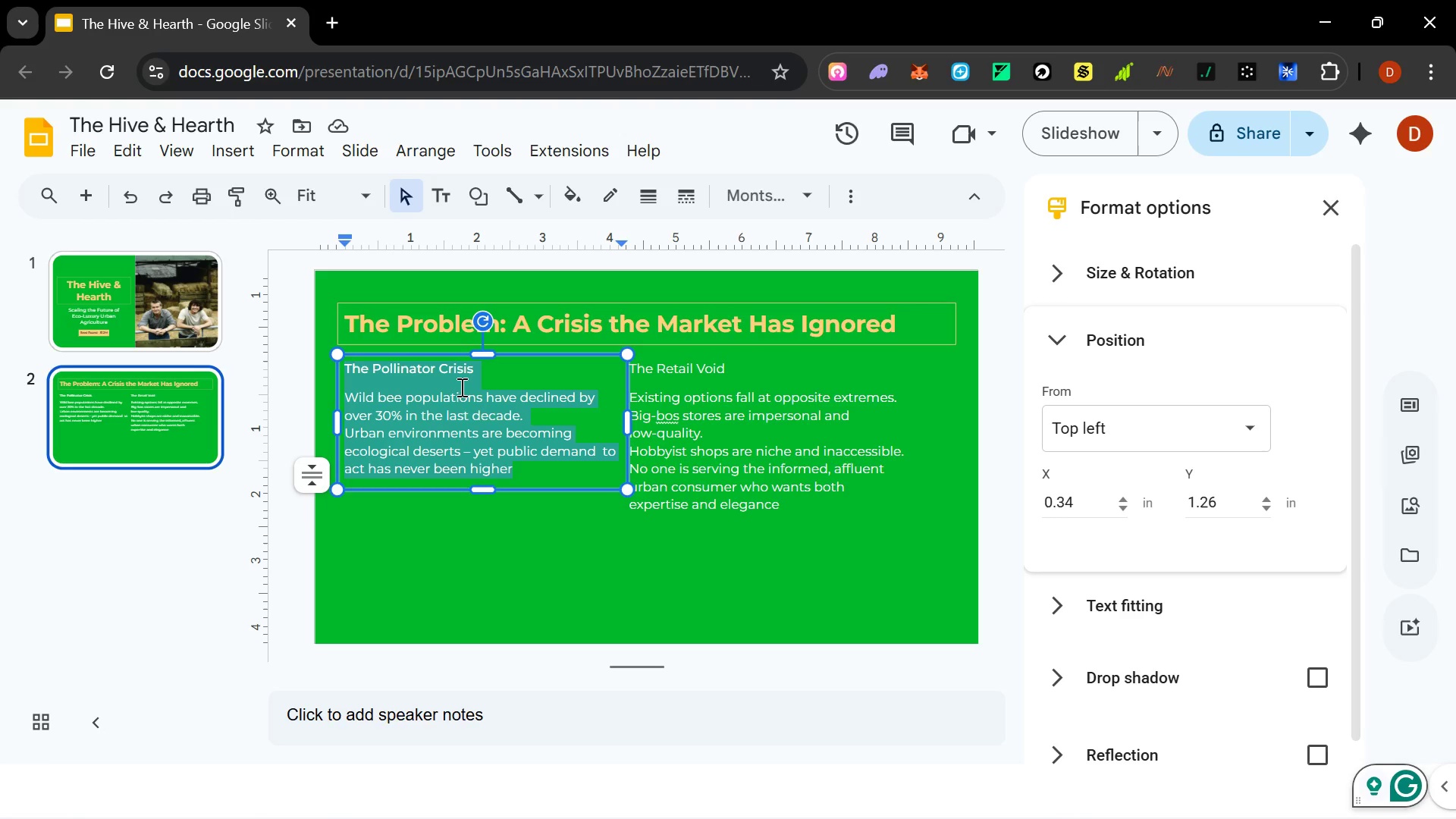 
right_click([459, 393])
 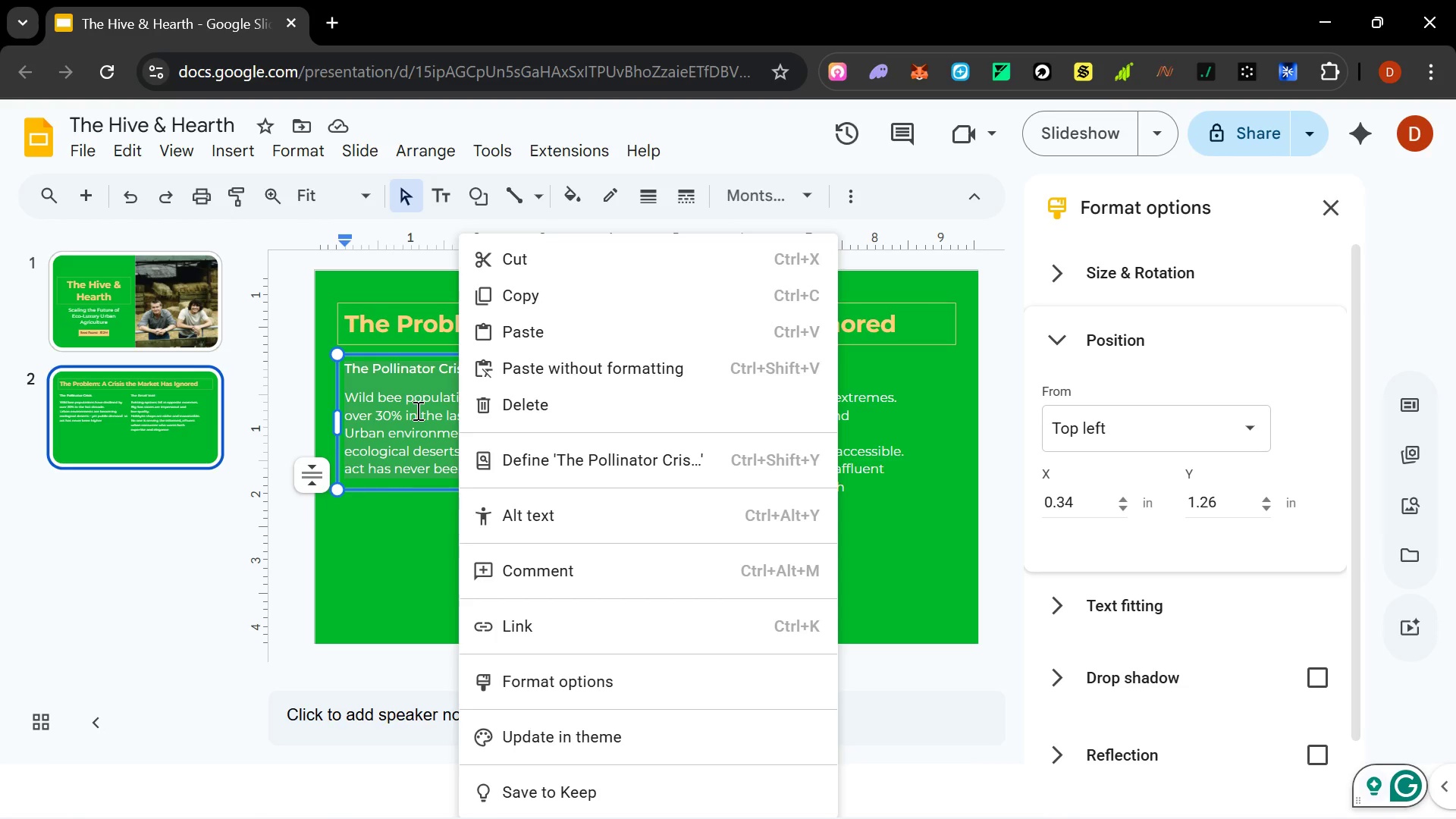 
left_click([416, 410])
 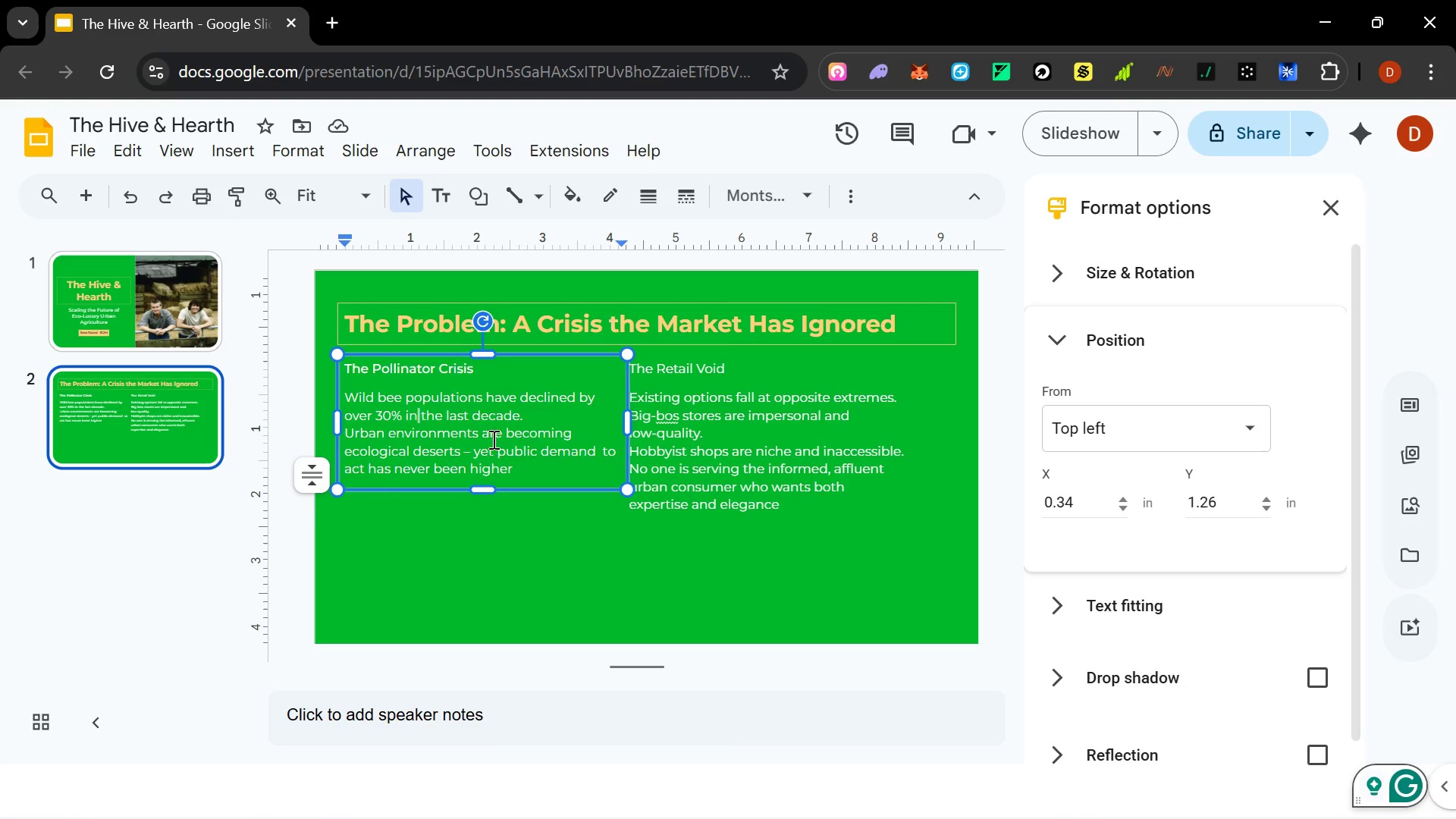 
left_click_drag(start_coordinate=[516, 462], to_coordinate=[339, 369])
 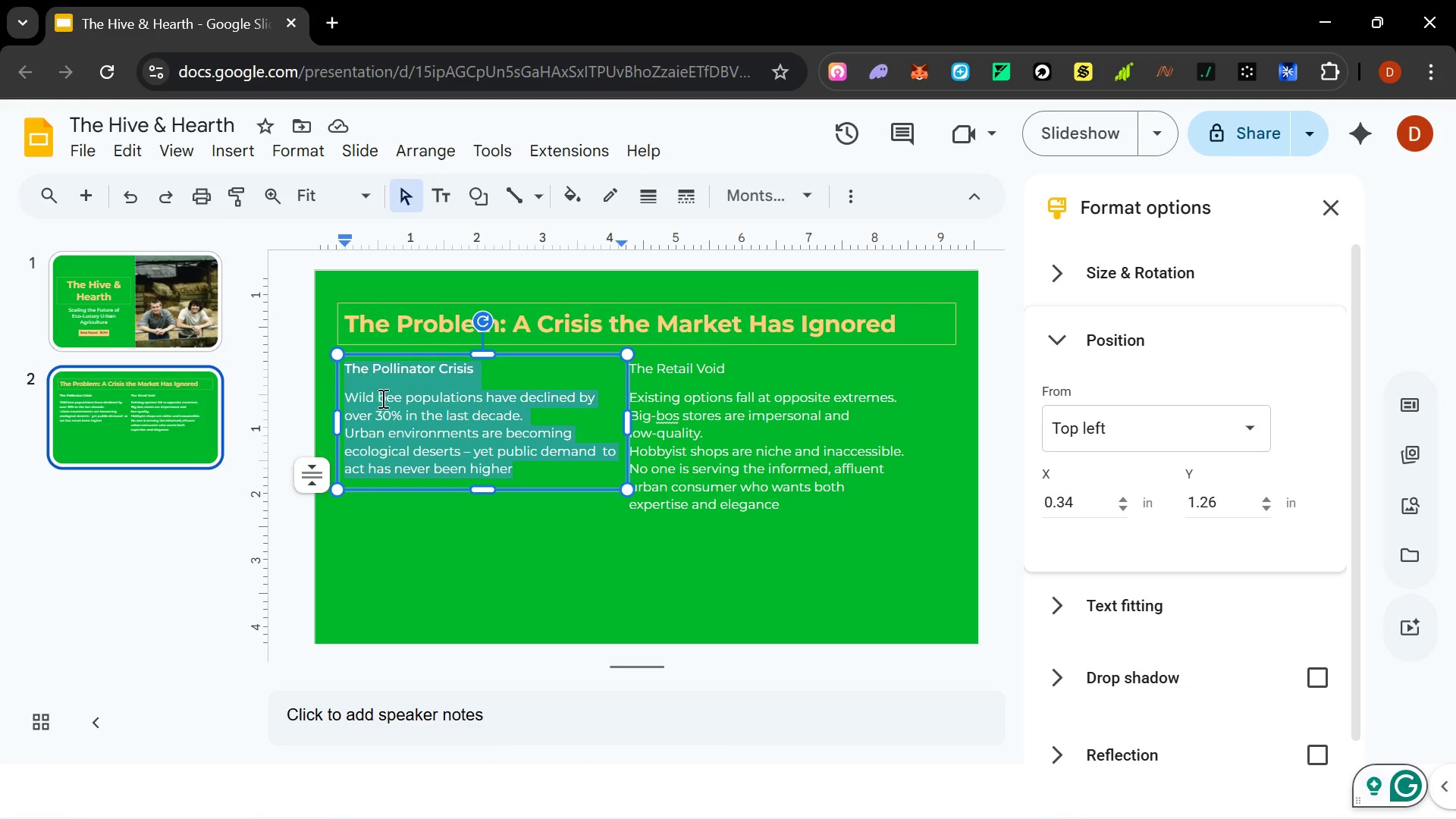 
right_click([381, 399])
 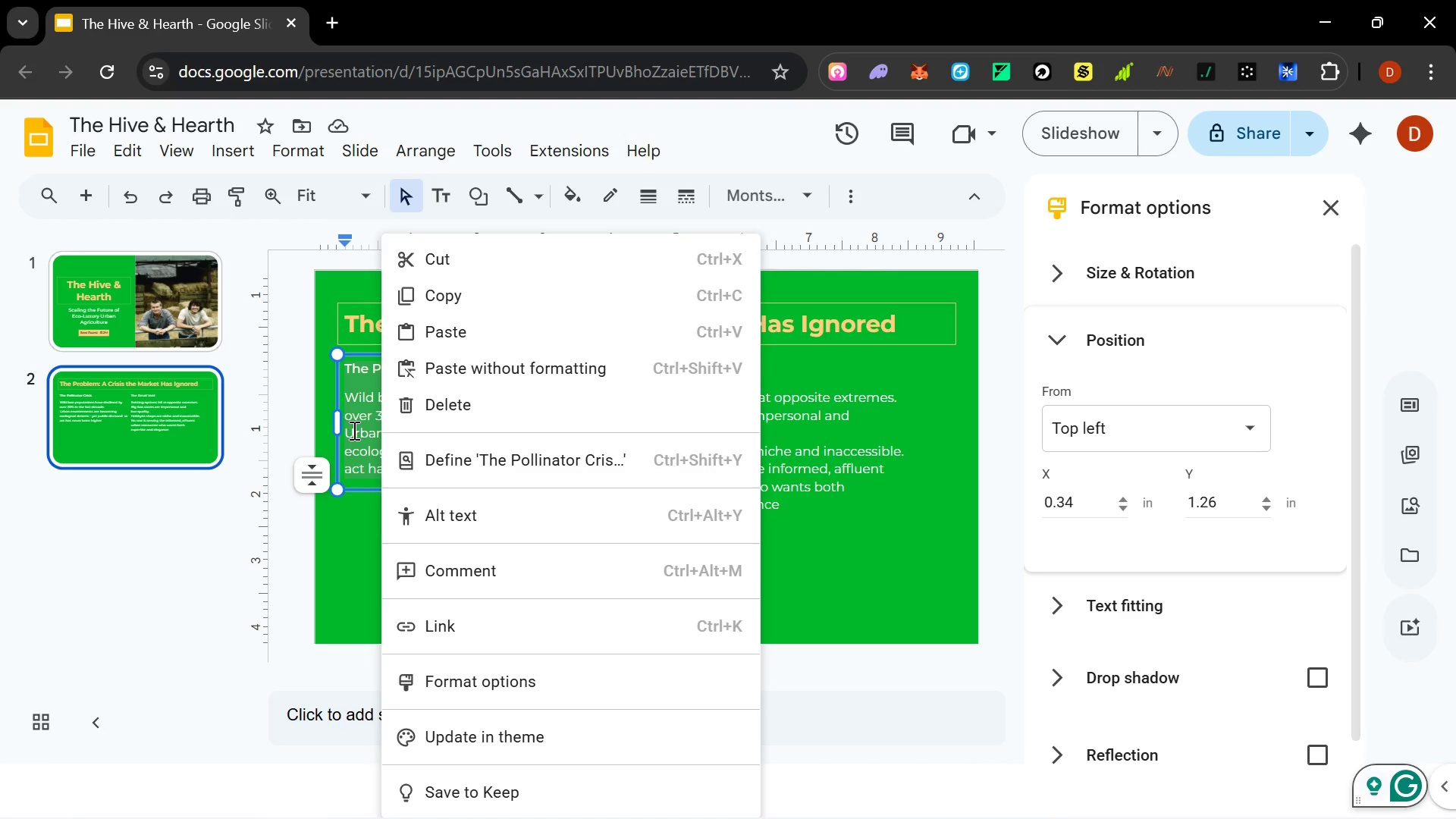 
wait(5.12)
 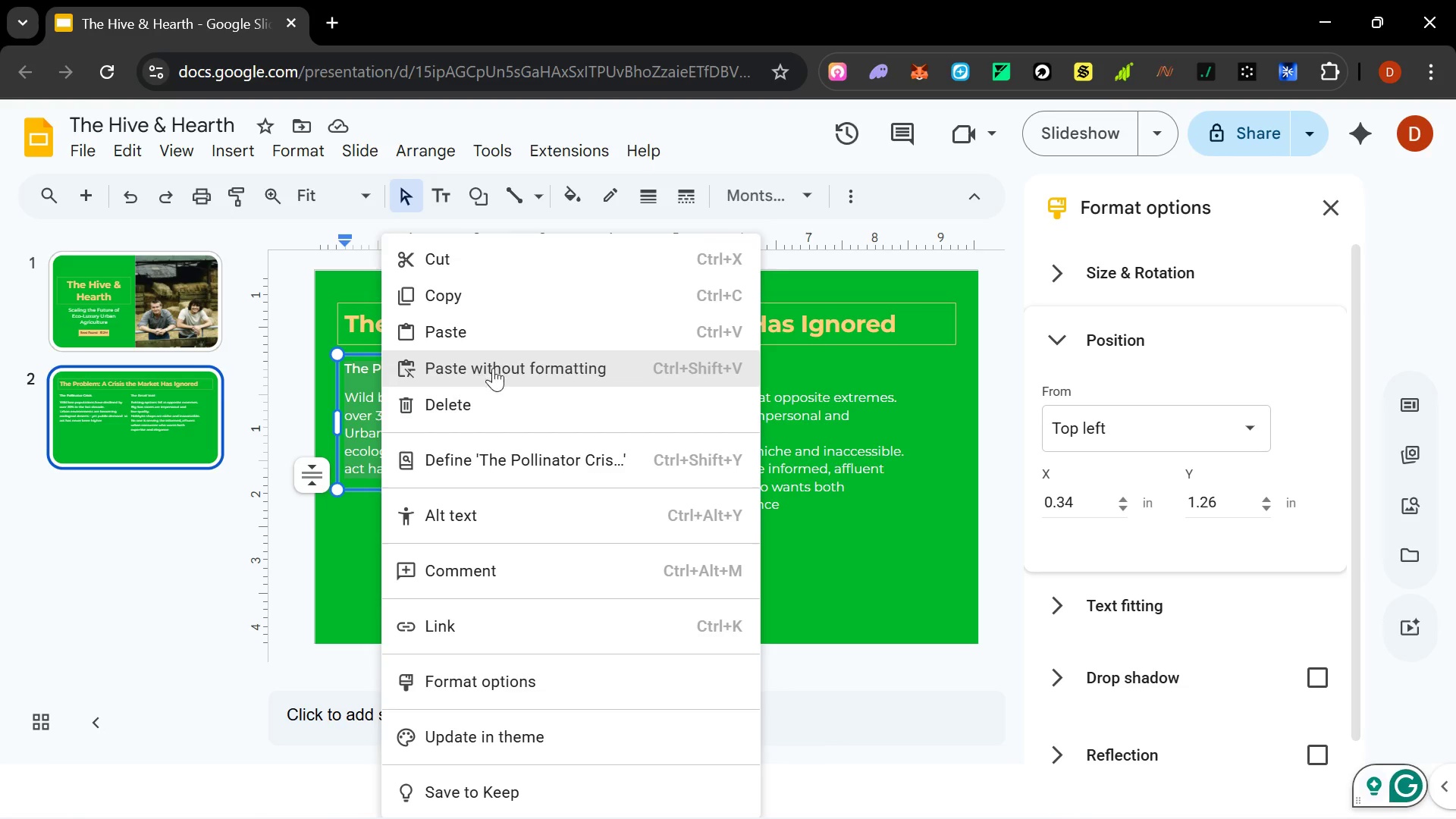 
scroll: coordinate [503, 571], scroll_direction: down, amount: 3.0
 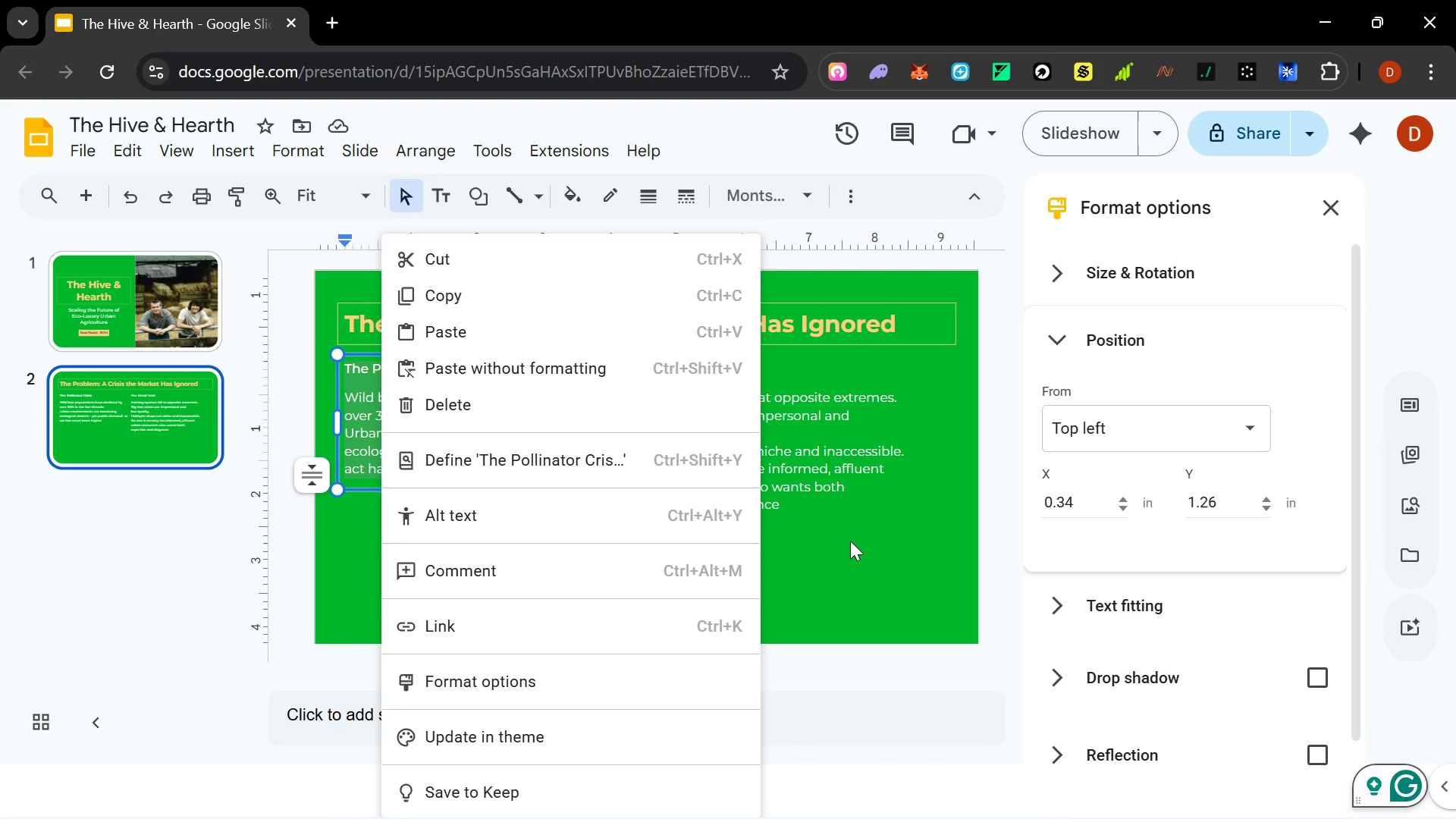 
left_click([850, 541])
 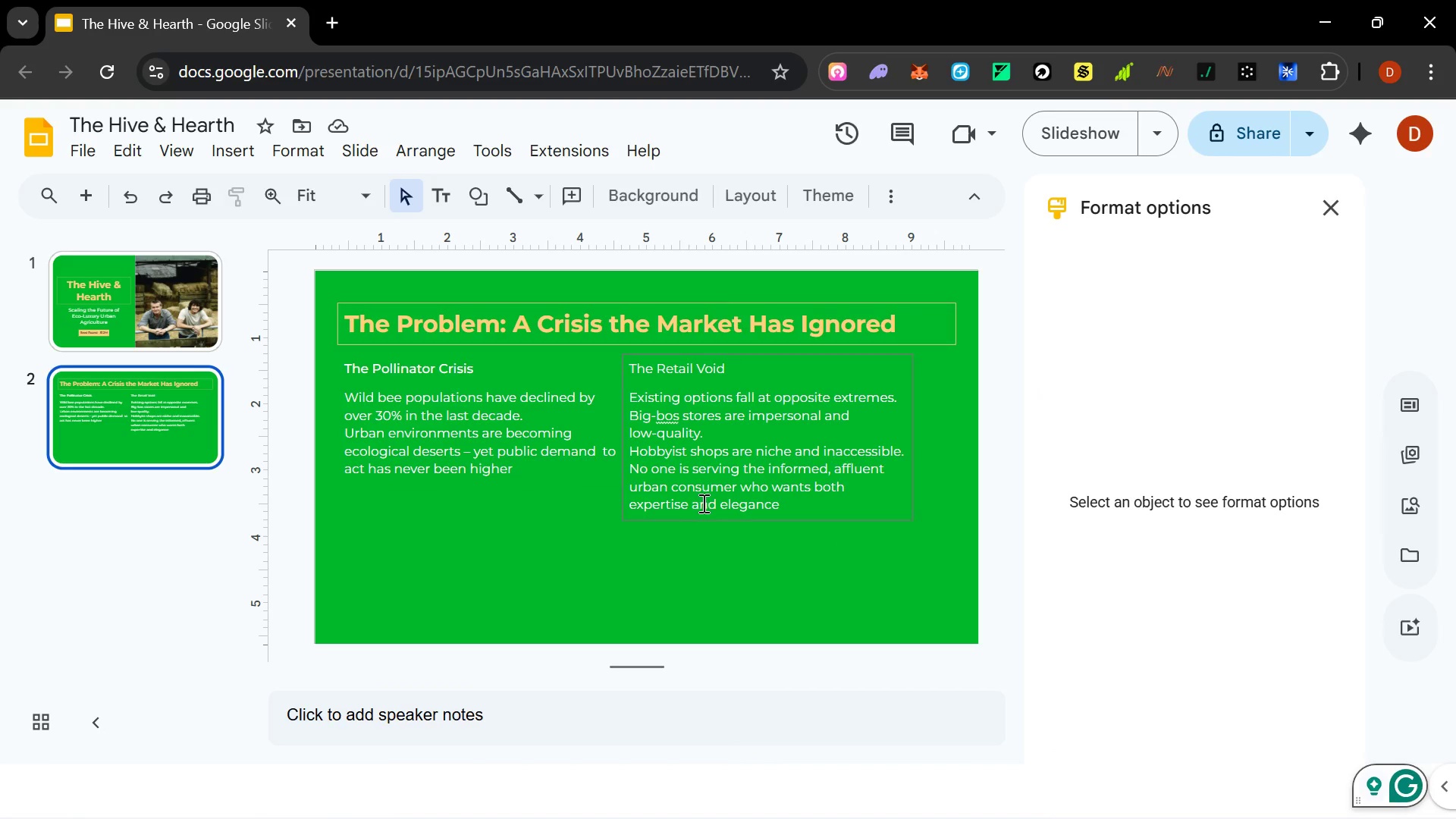 
left_click([720, 486])
 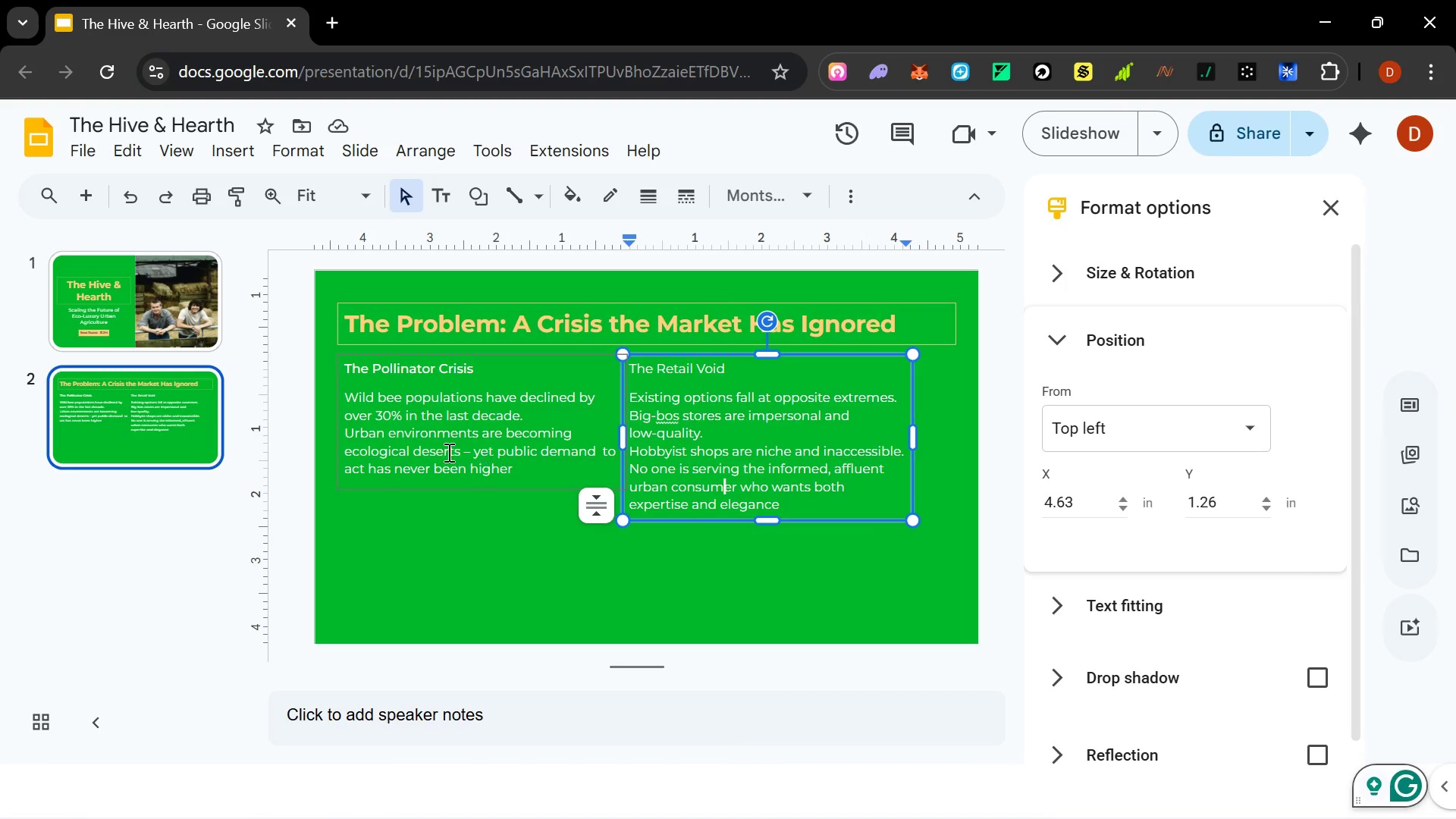 
left_click([444, 452])
 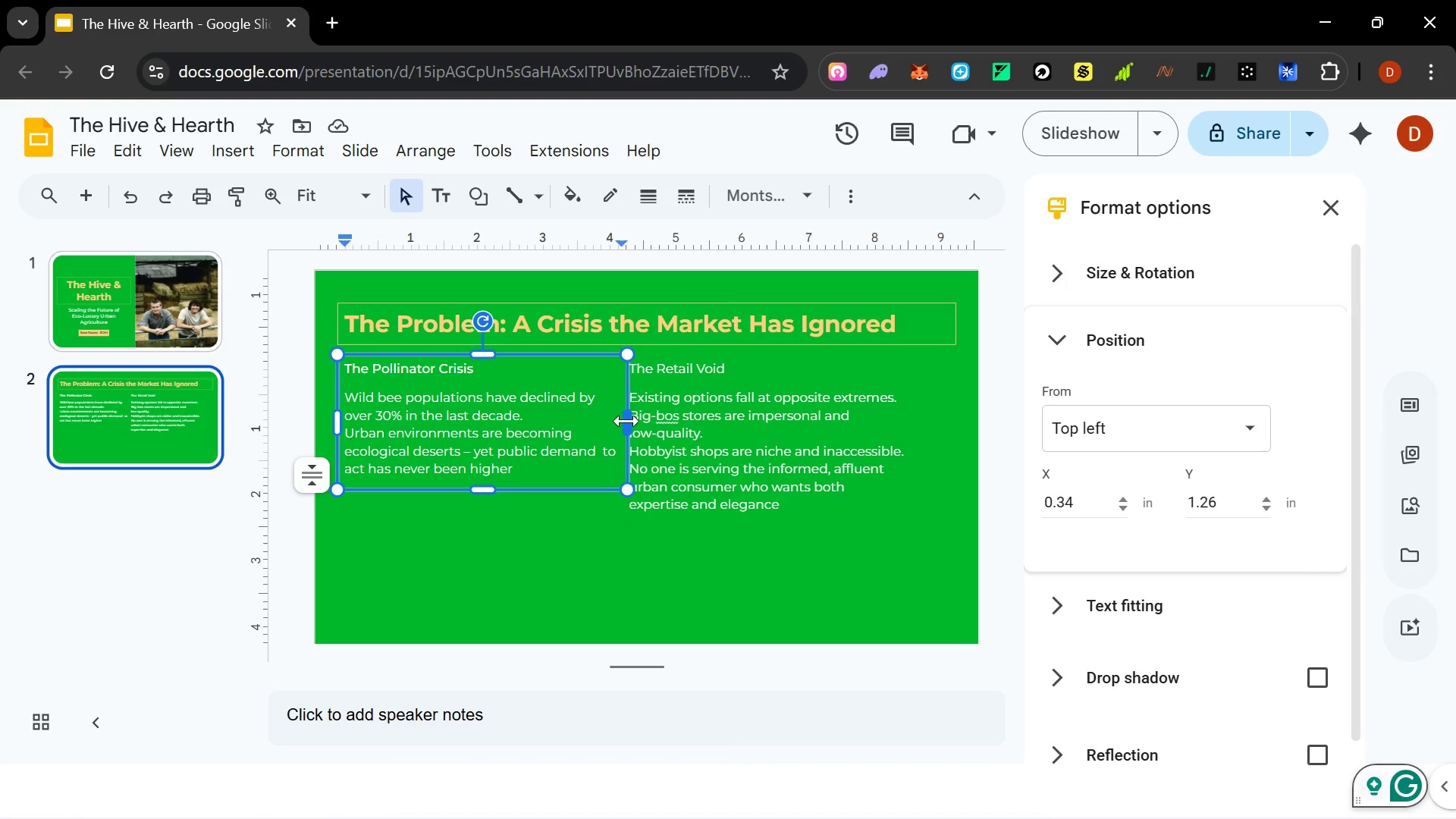 
wait(5.02)
 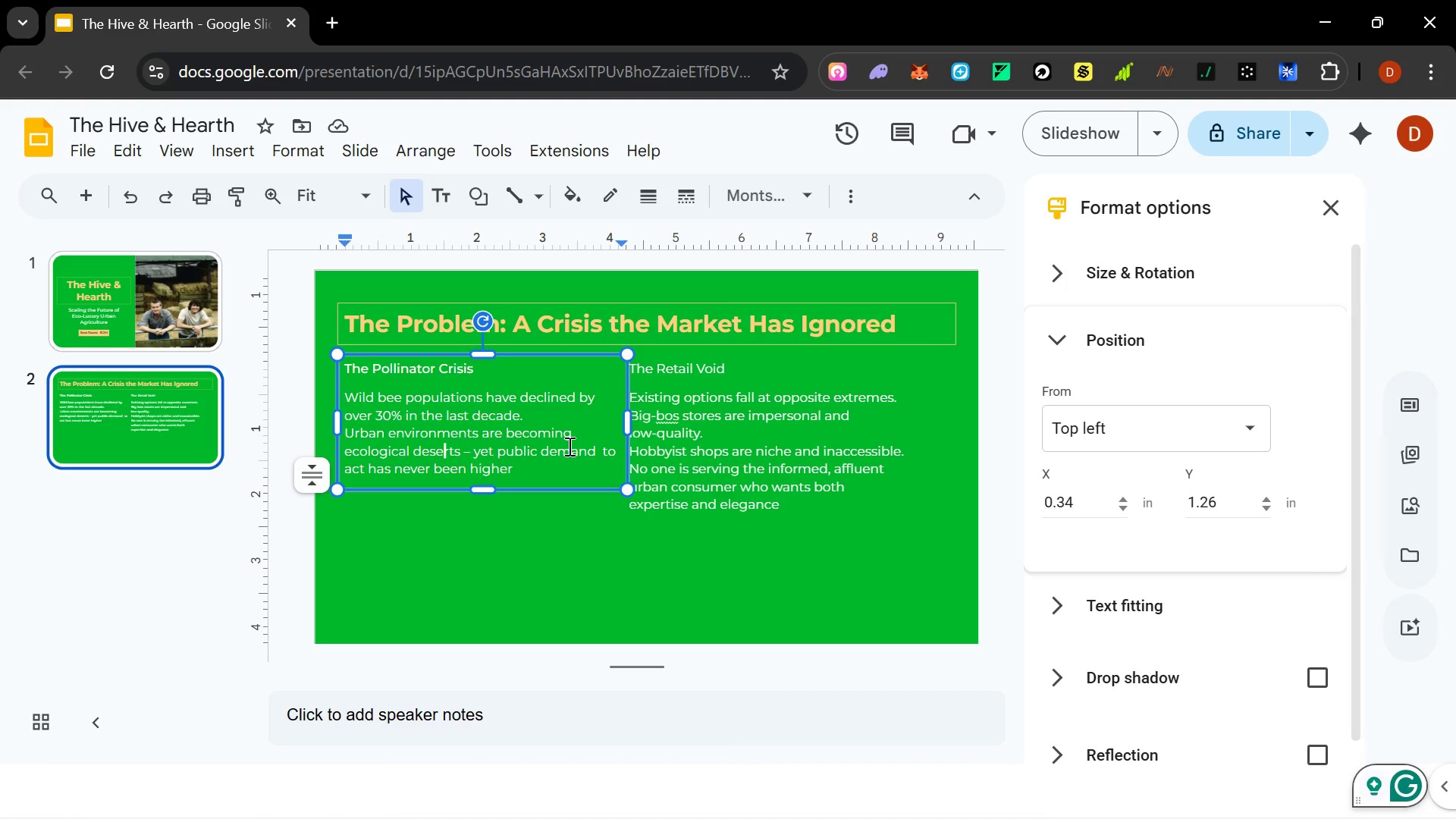 
left_click_drag(start_coordinate=[629, 422], to_coordinate=[533, 416])
 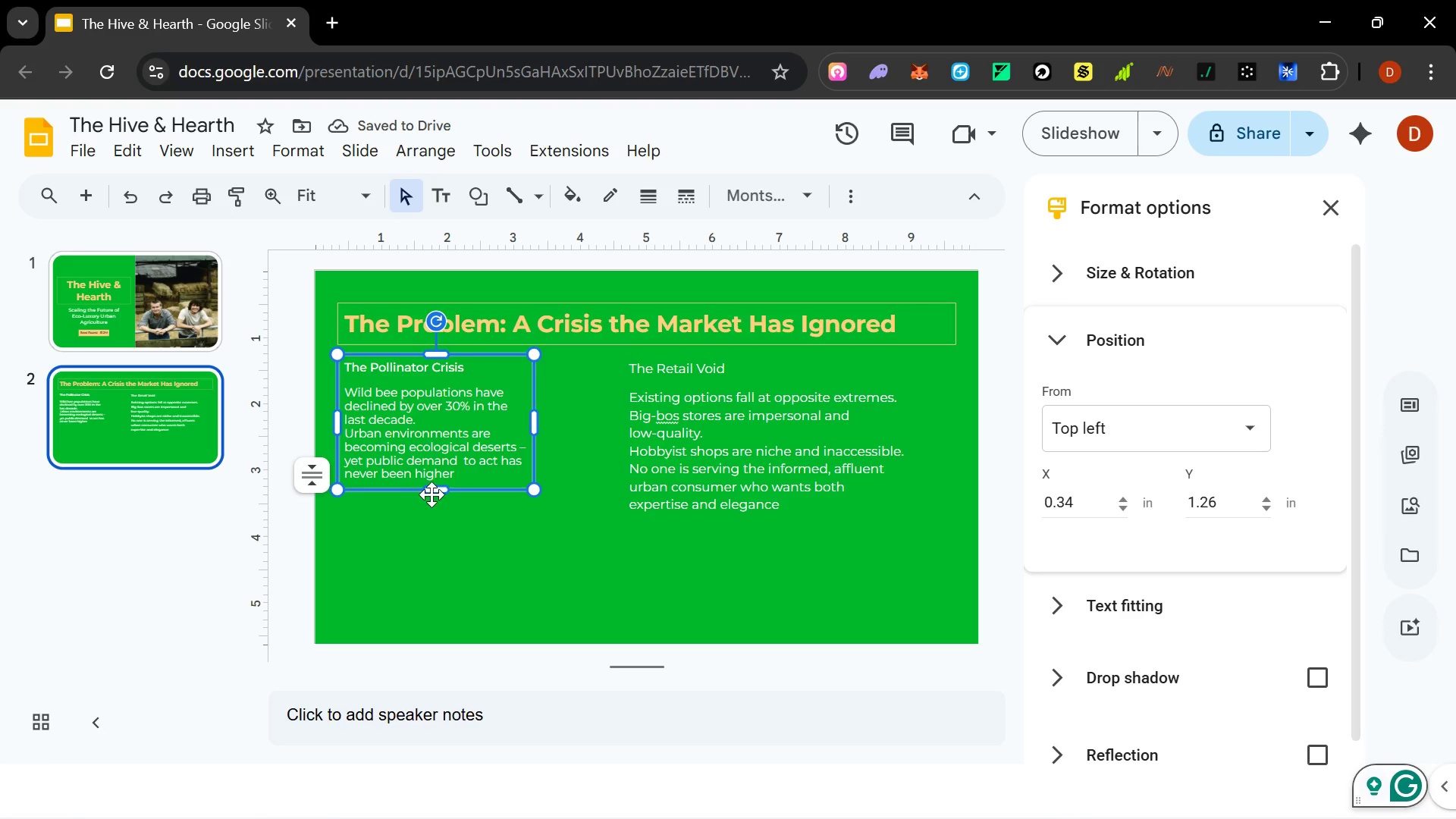 
left_click_drag(start_coordinate=[436, 491], to_coordinate=[438, 510])
 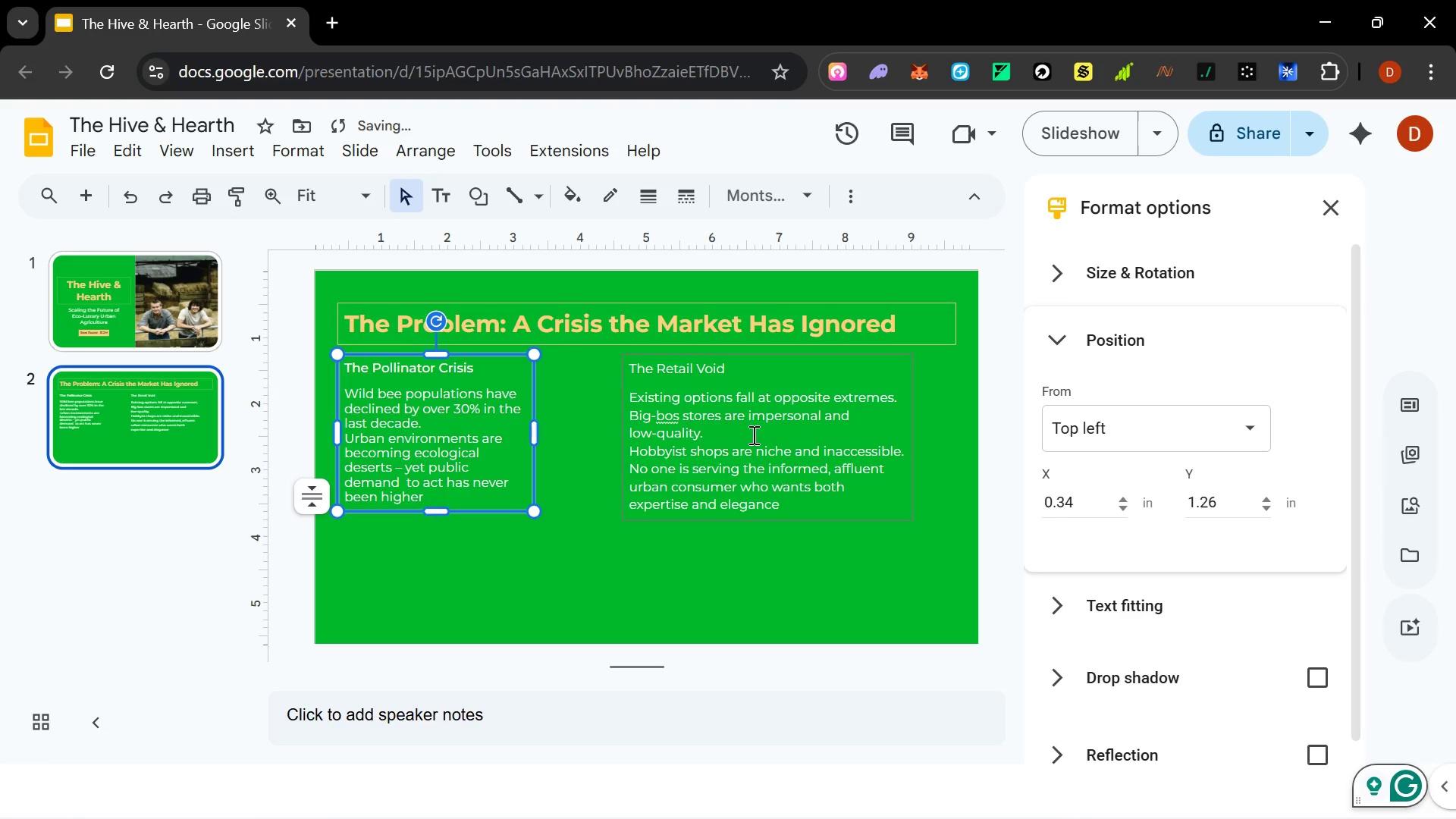 
left_click([752, 435])
 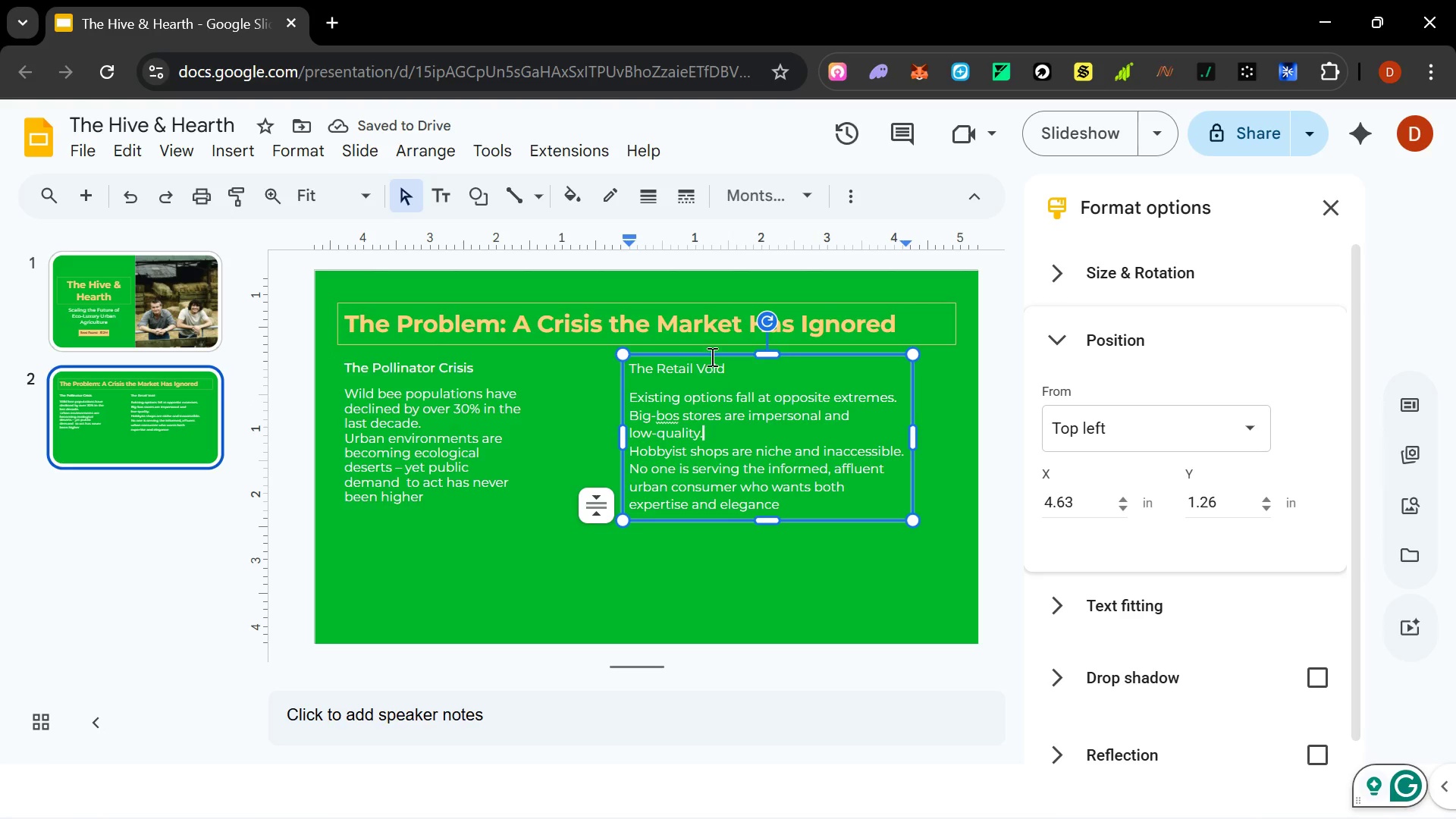 
left_click([711, 351])
 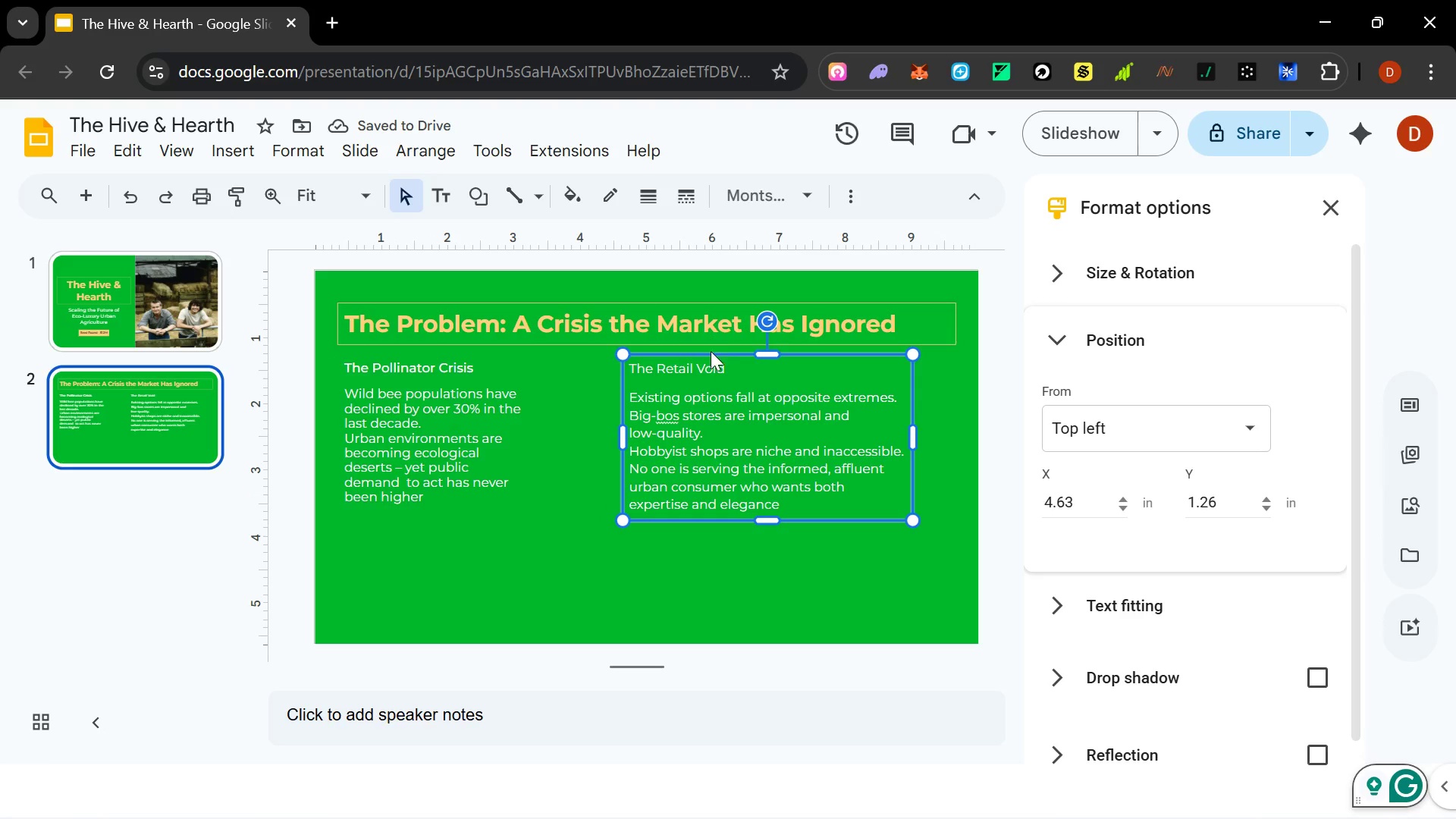 
hold_key(key=ArrowLeft, duration=1.5)
 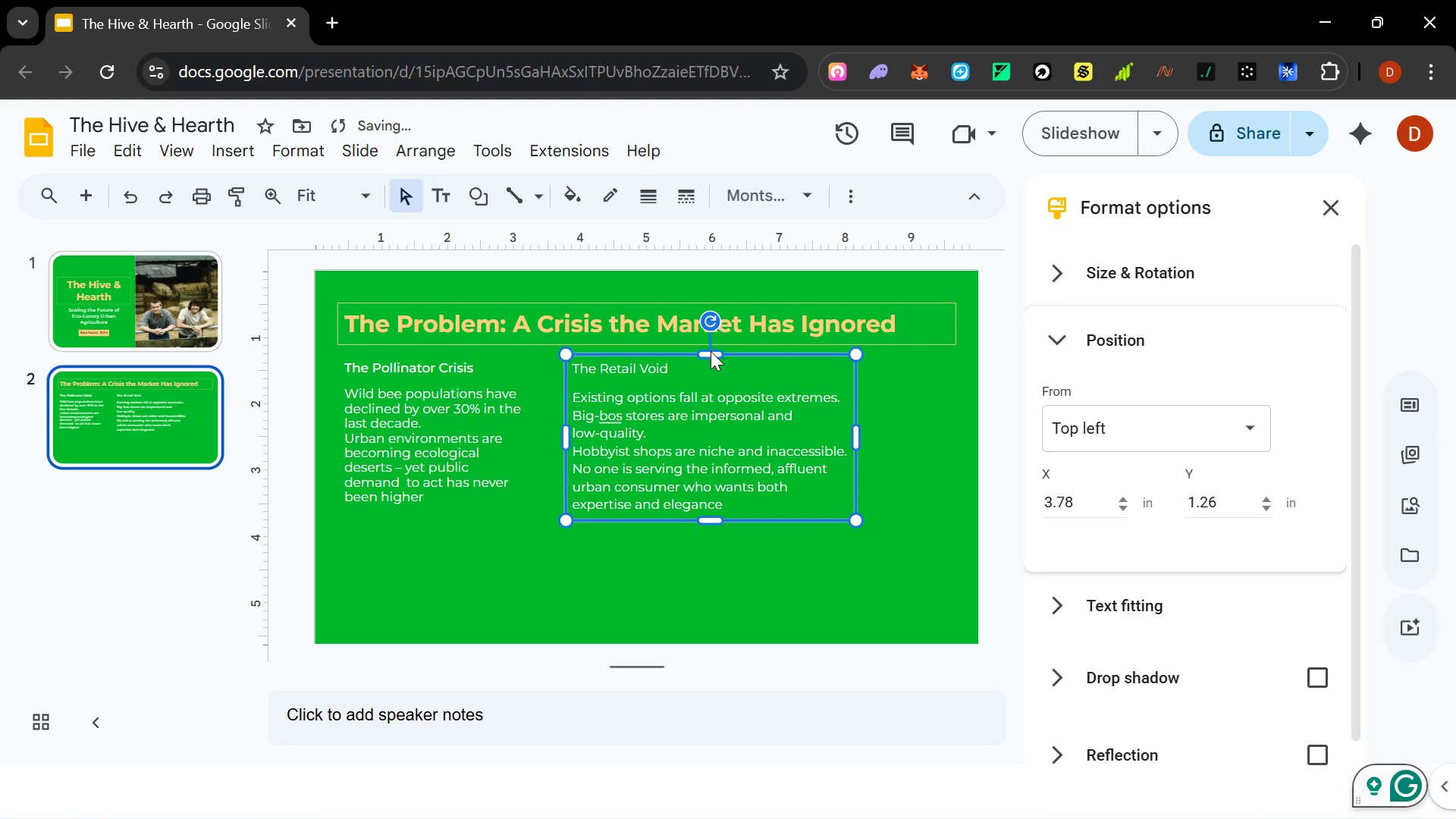 
hold_key(key=ArrowLeft, duration=1.09)
 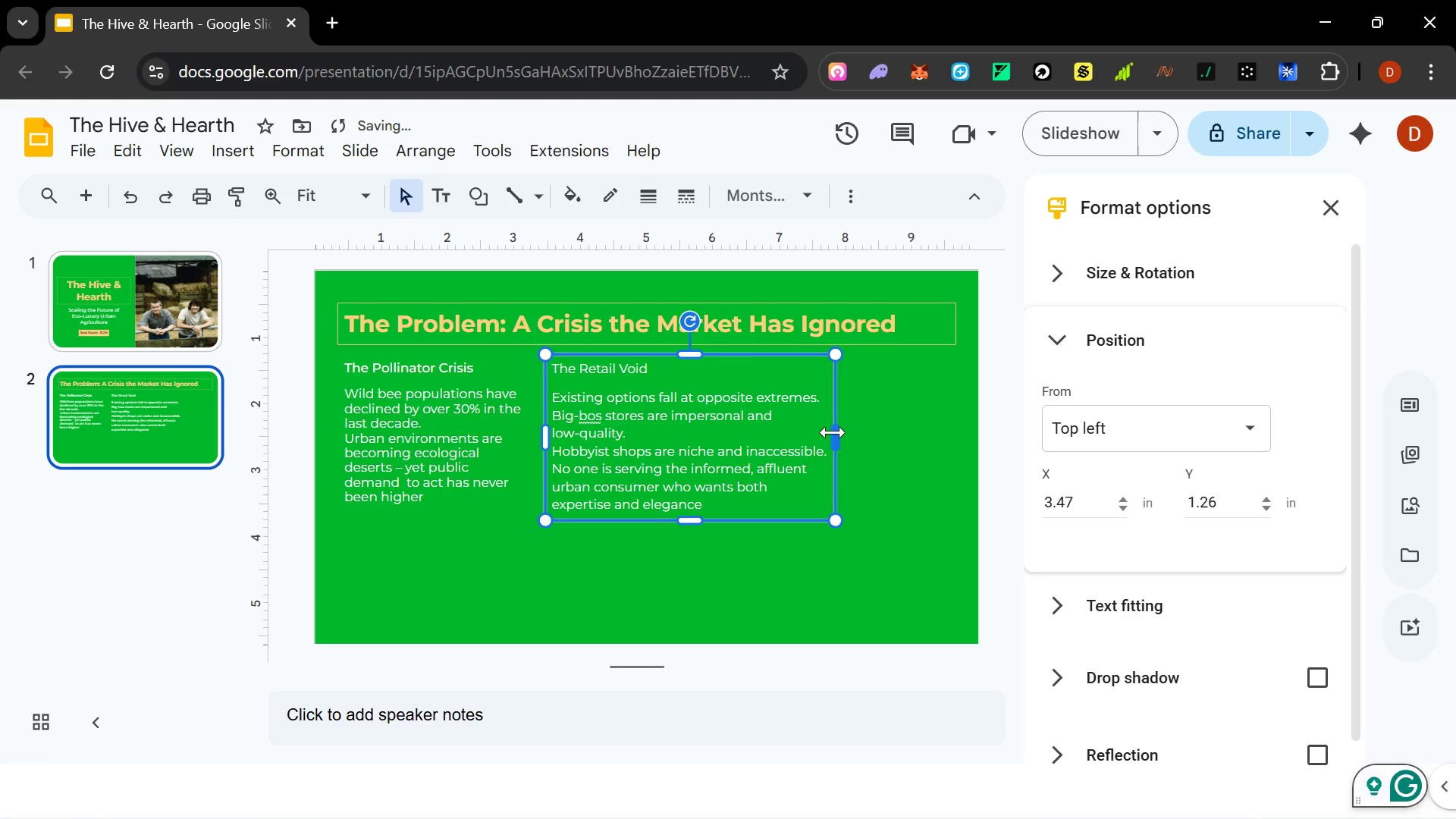 
left_click_drag(start_coordinate=[835, 435], to_coordinate=[726, 417])
 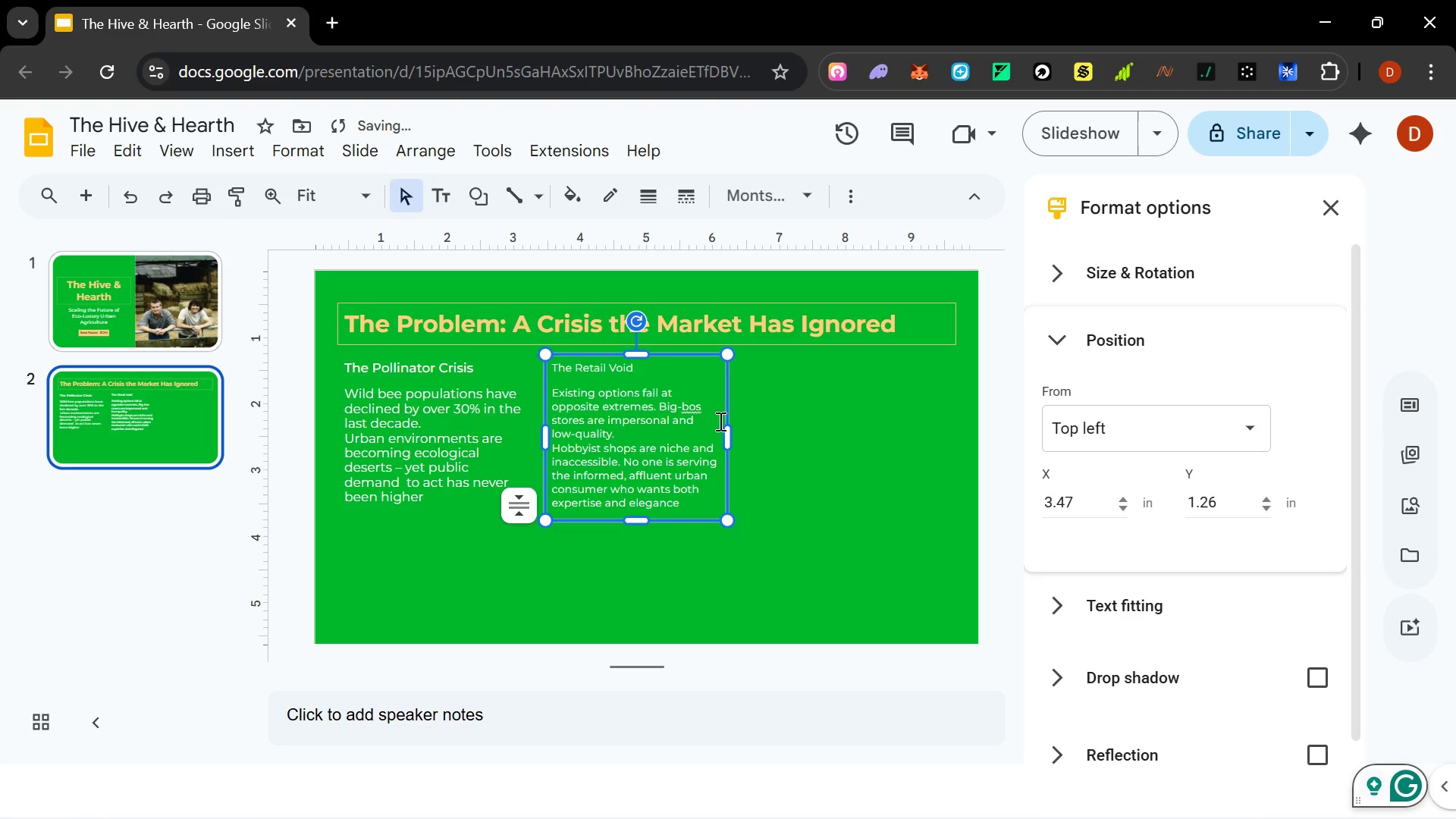 
left_click([667, 441])
 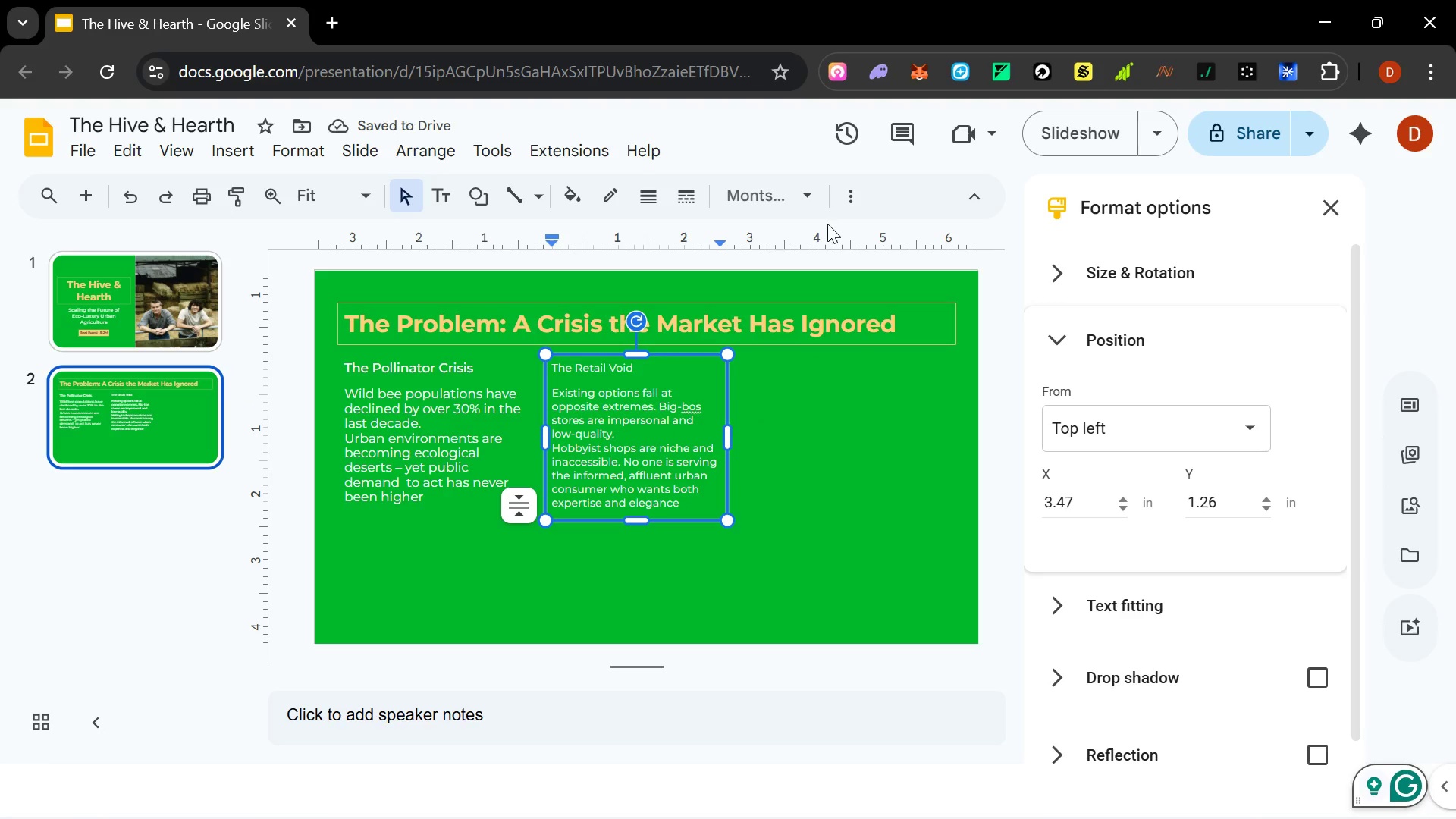 
left_click([843, 203])
 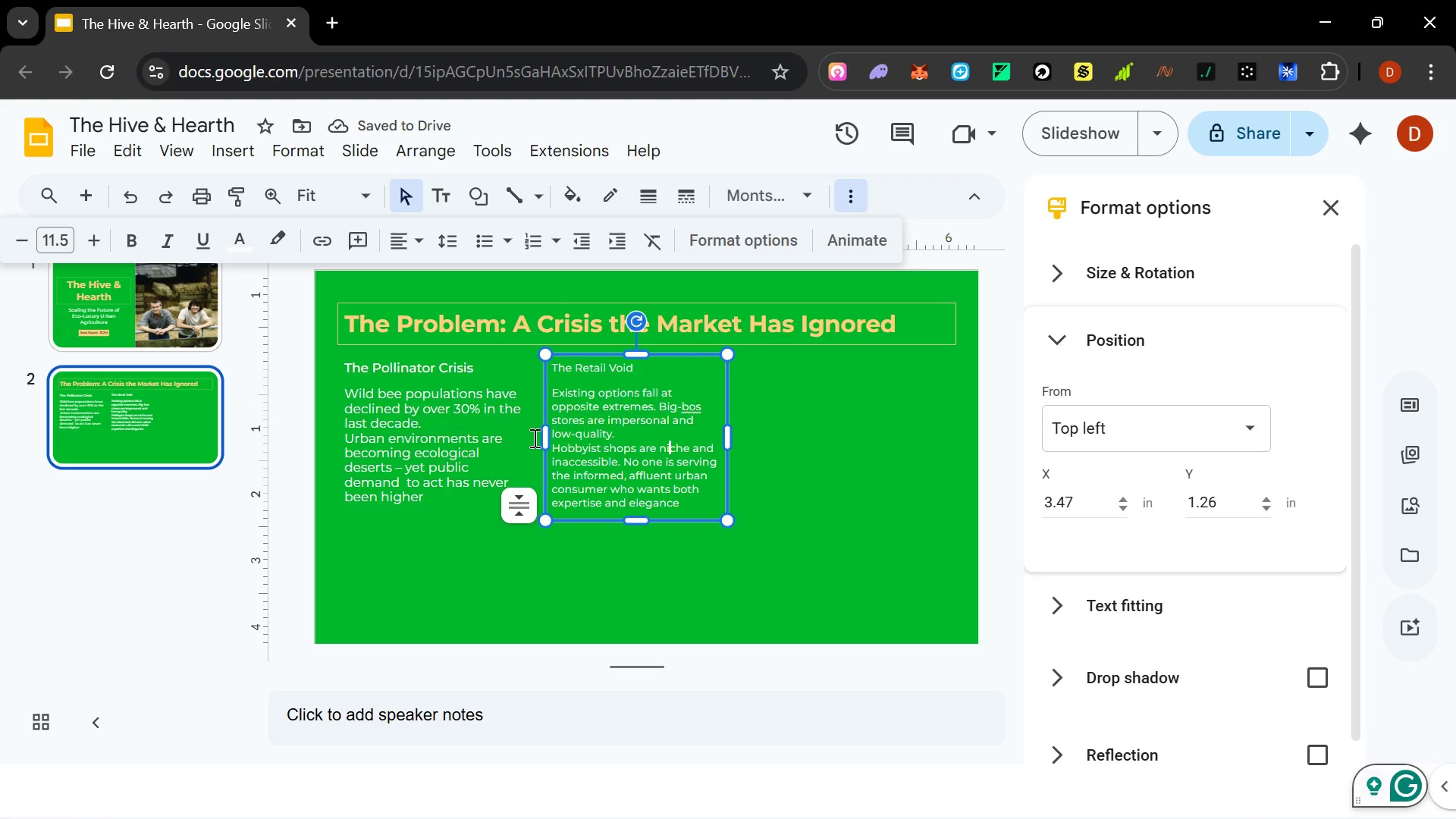 
left_click([471, 439])
 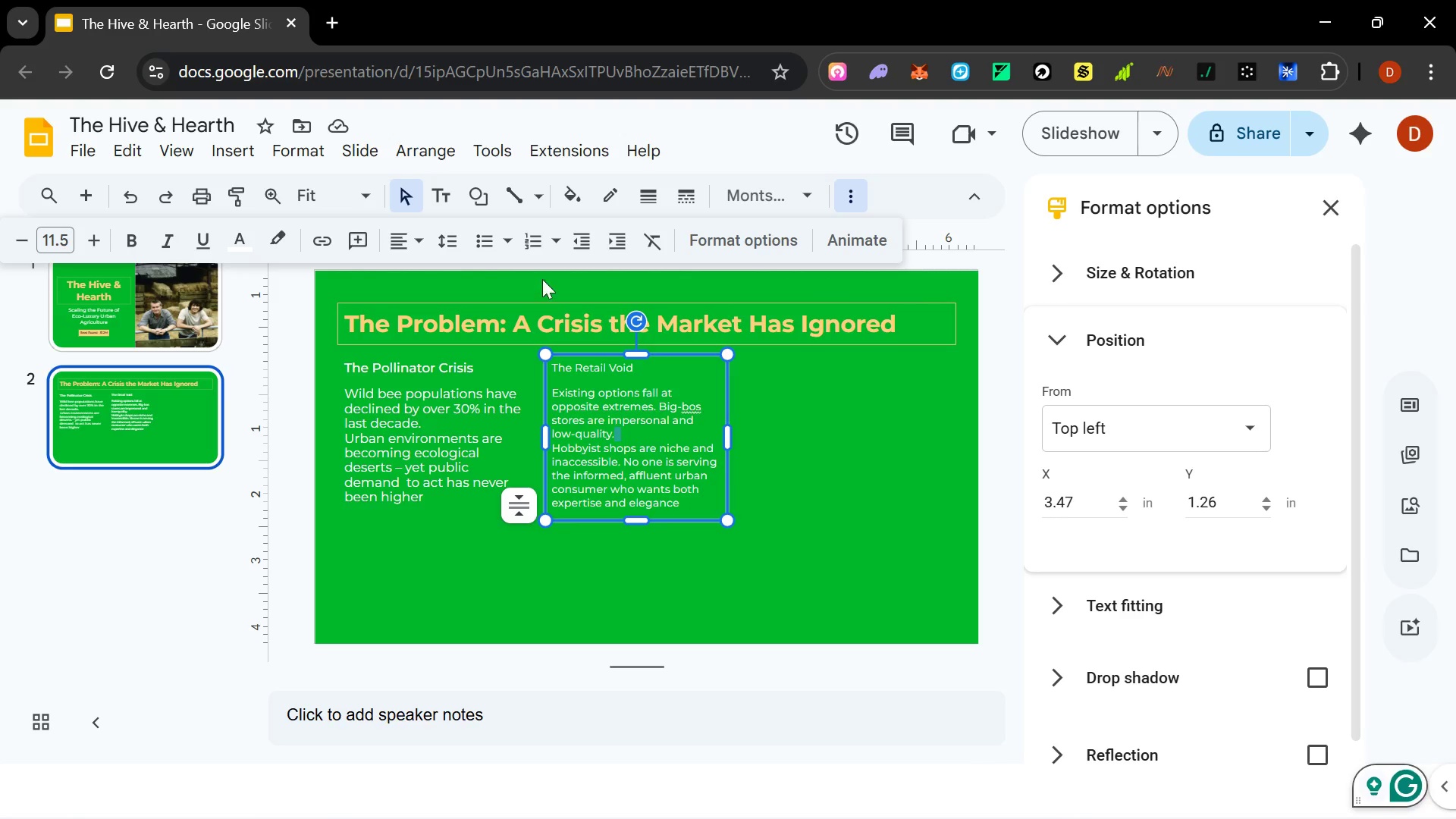 
left_click([64, 244])
 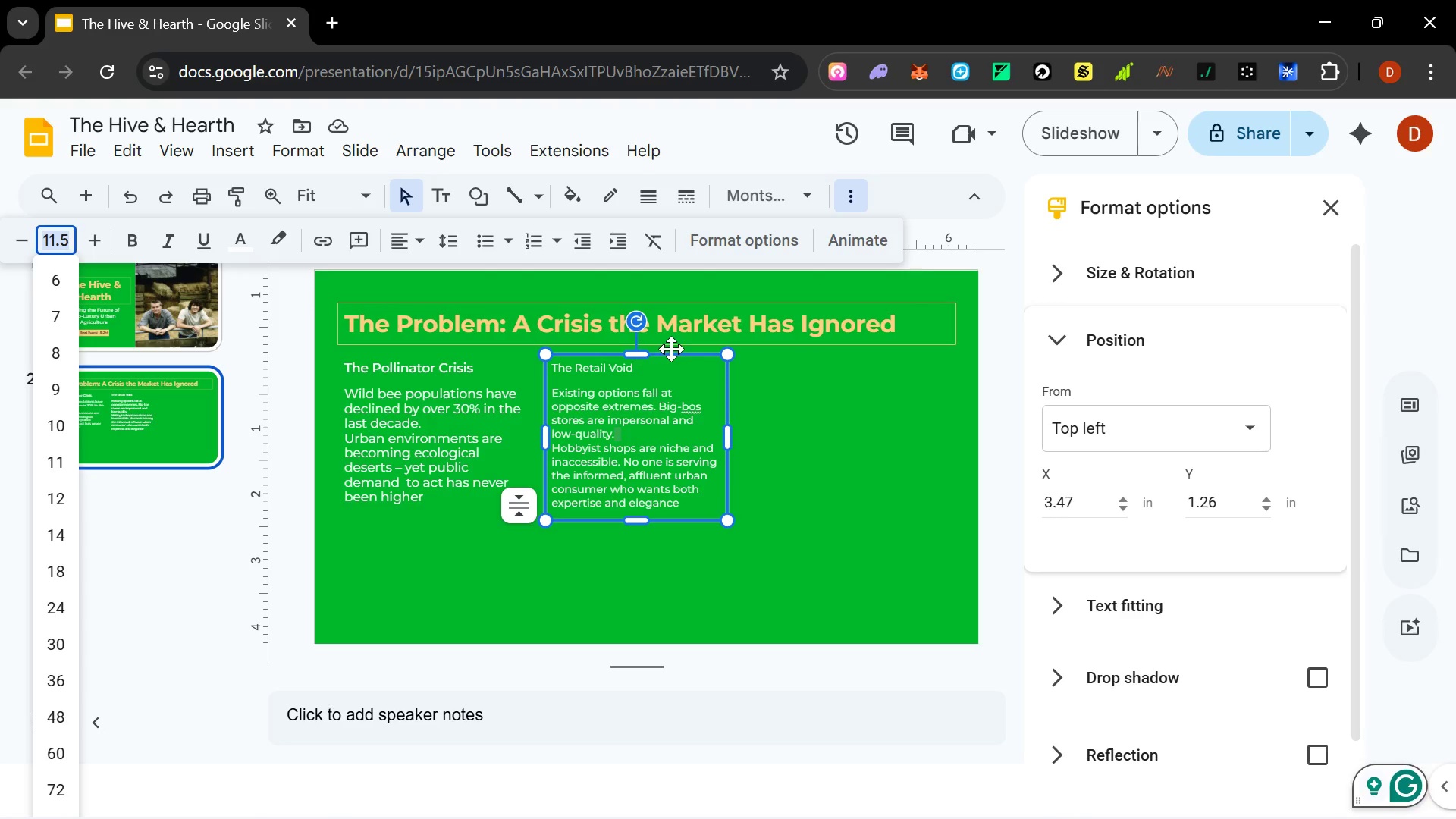 
type(14)
 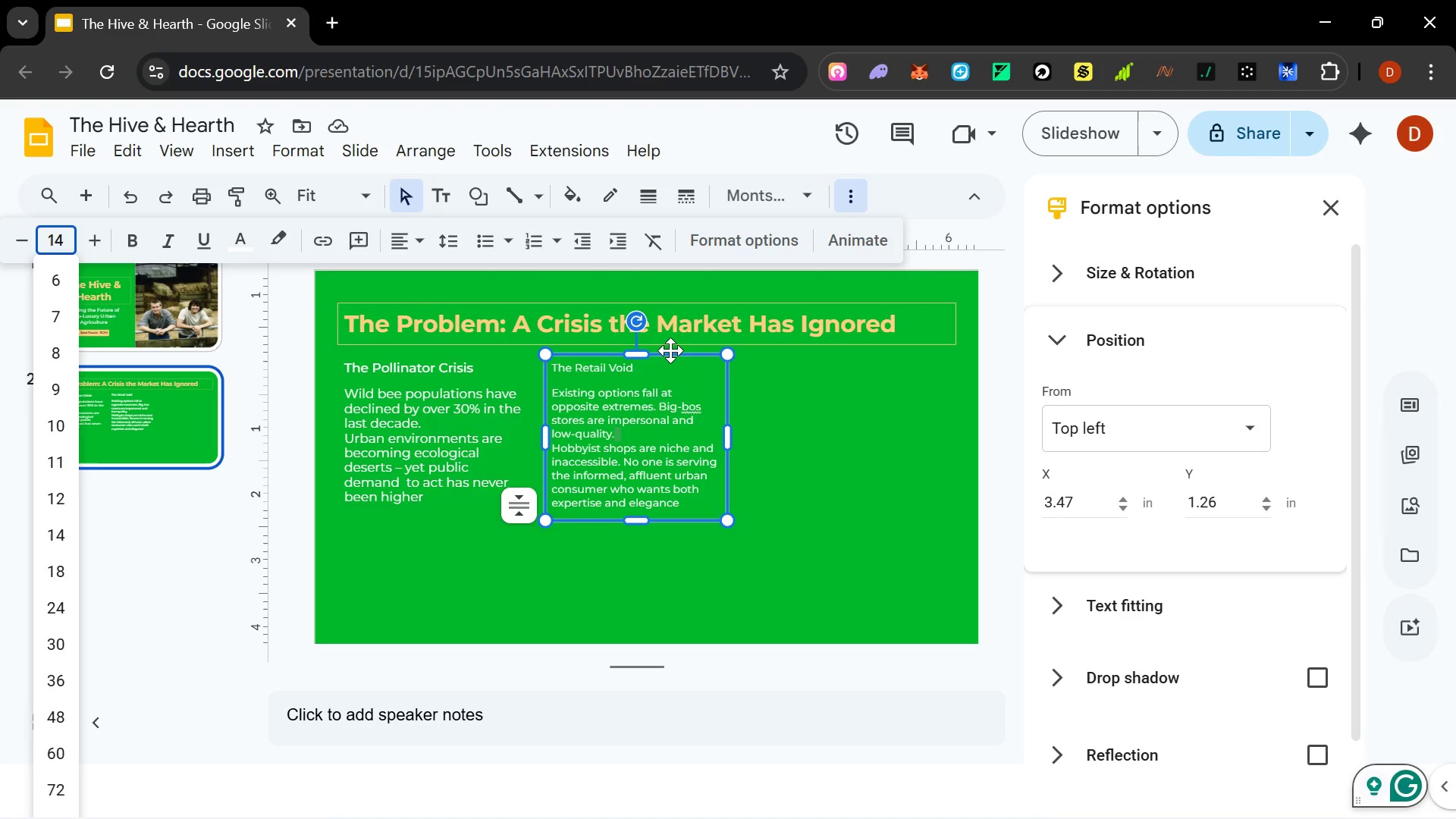 
key(Enter)
 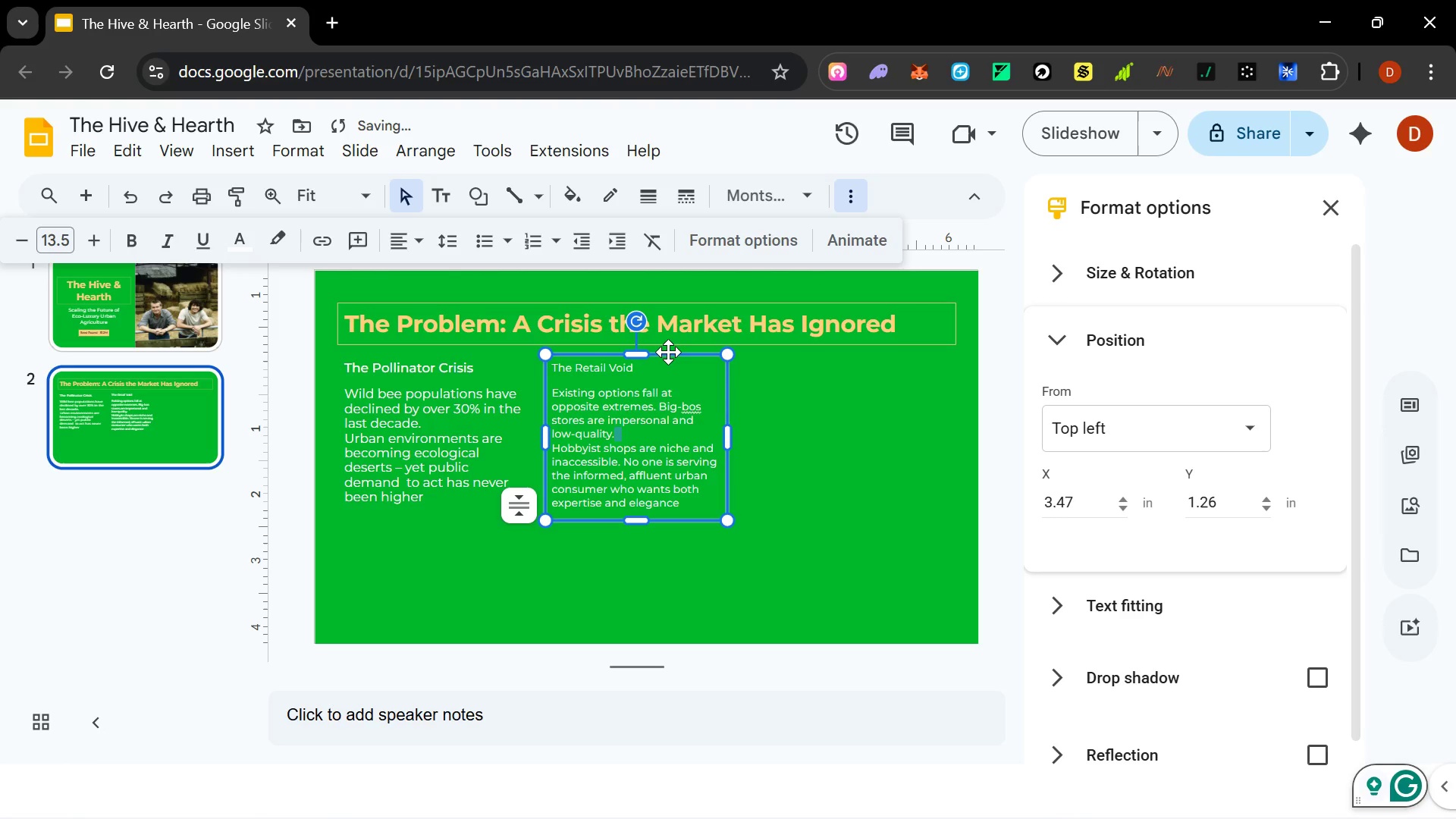 
key(Control+Z)
 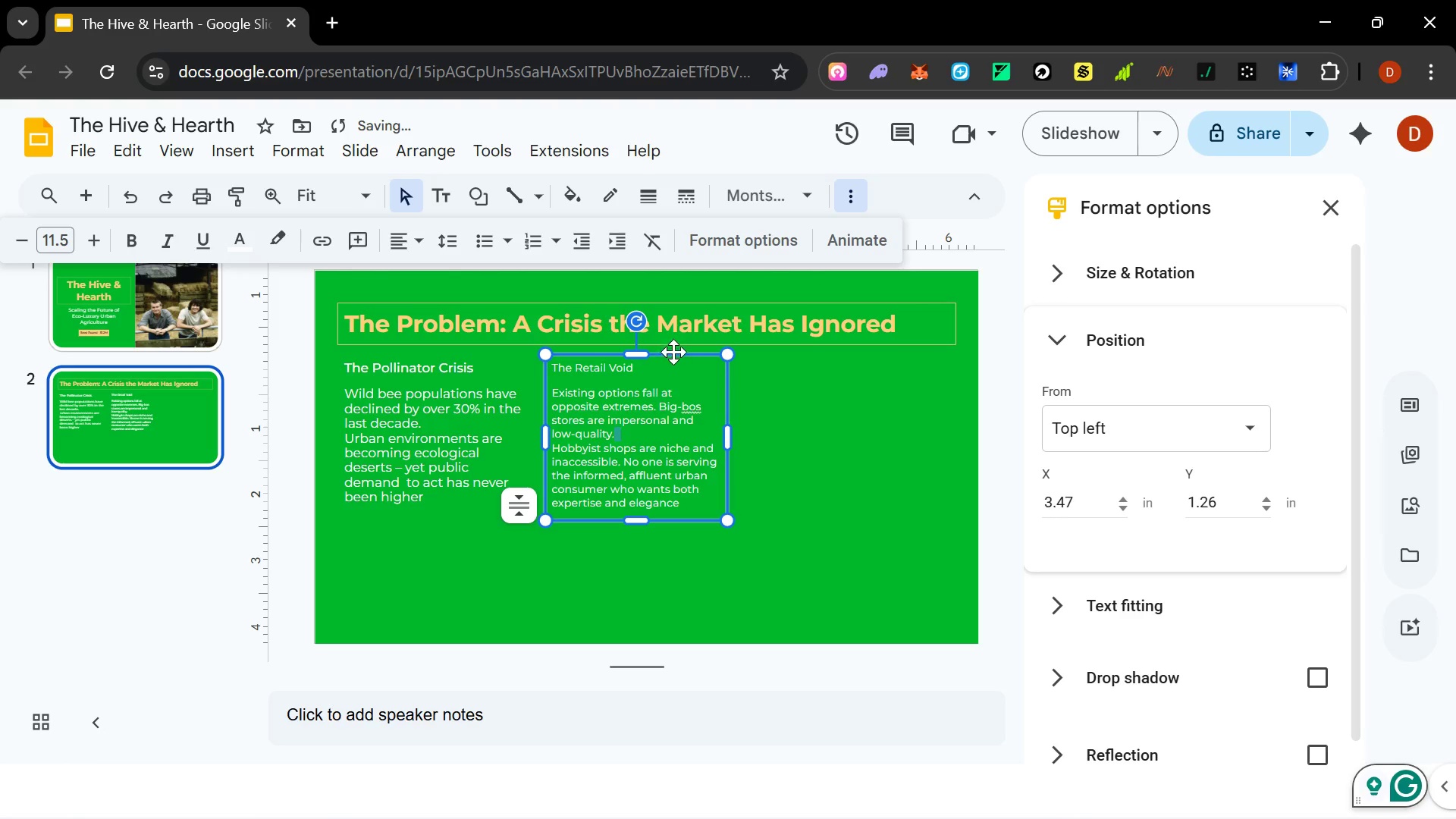 
left_click([673, 353])
 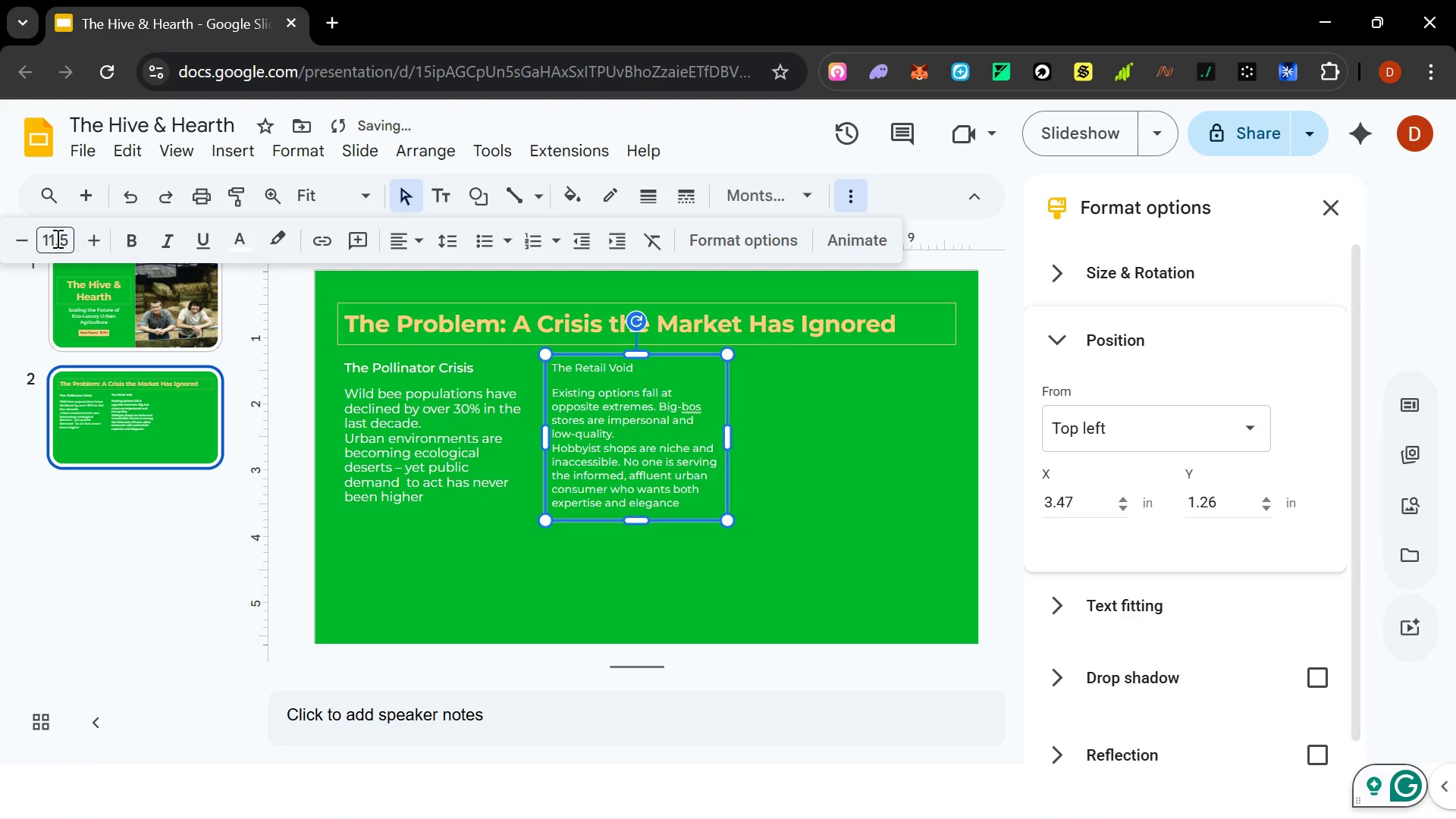 
left_click([56, 238])
 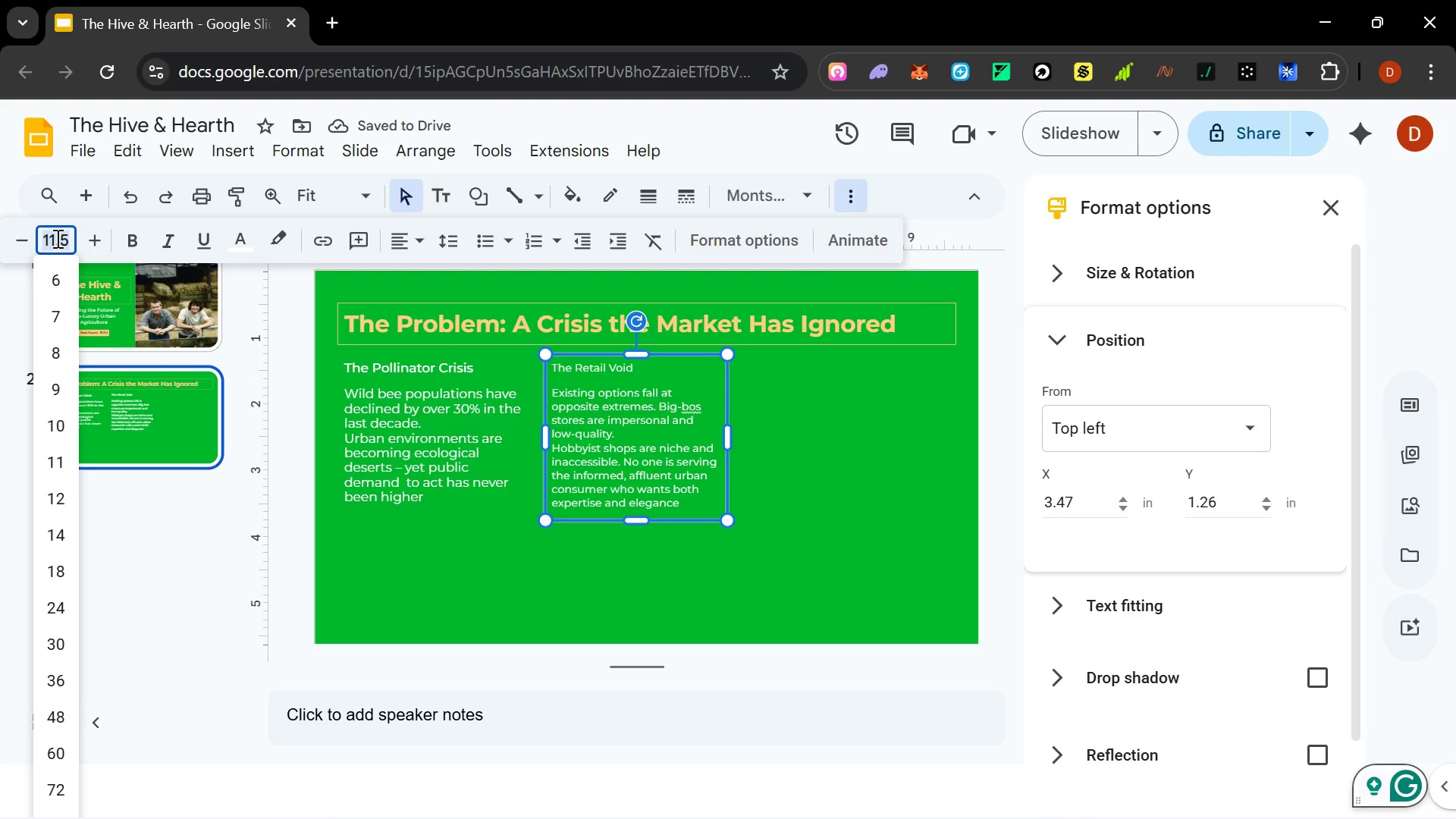 
type(14)
 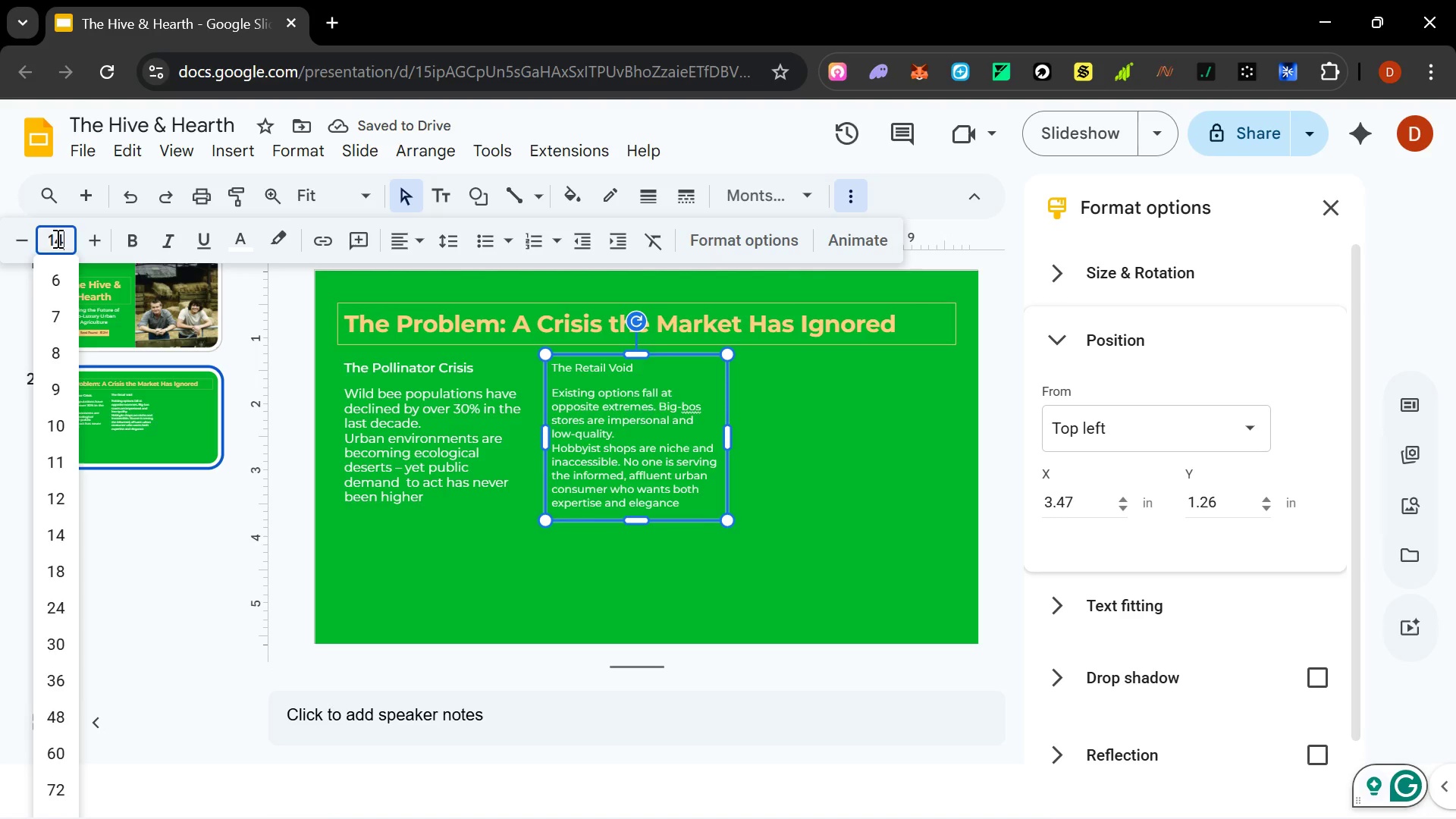 
key(Enter)
 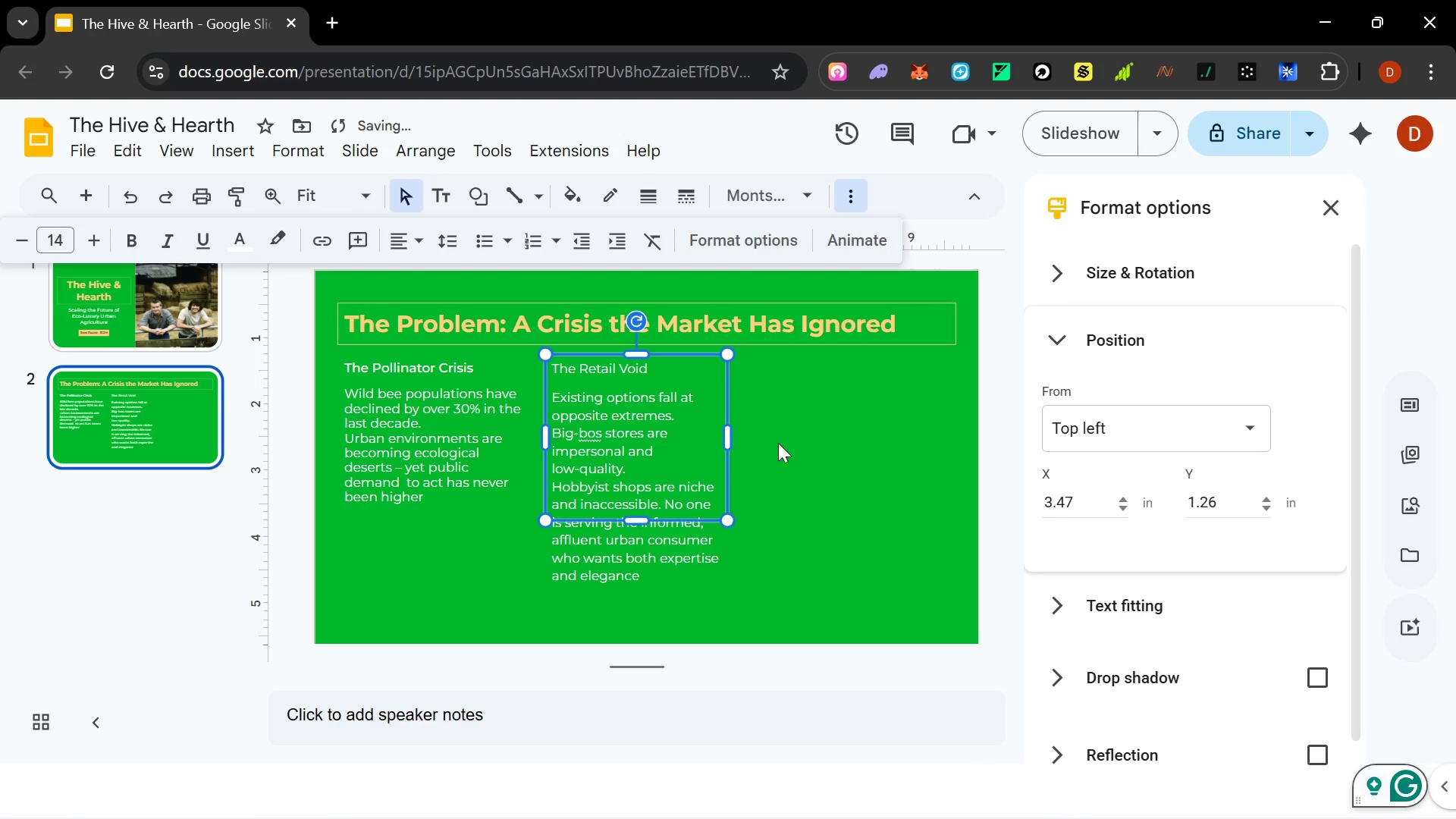 
left_click([853, 439])
 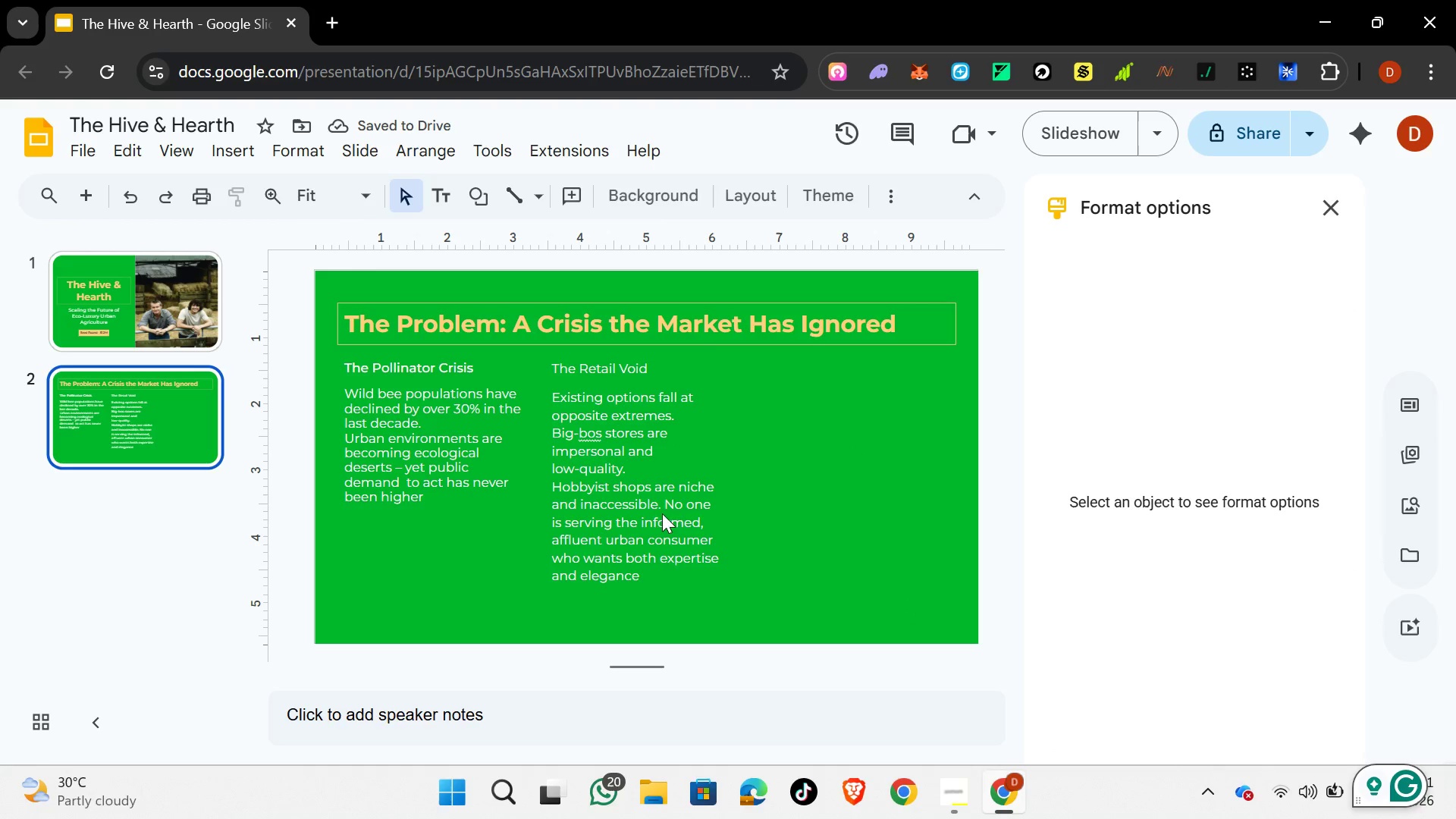 
left_click([649, 361])
 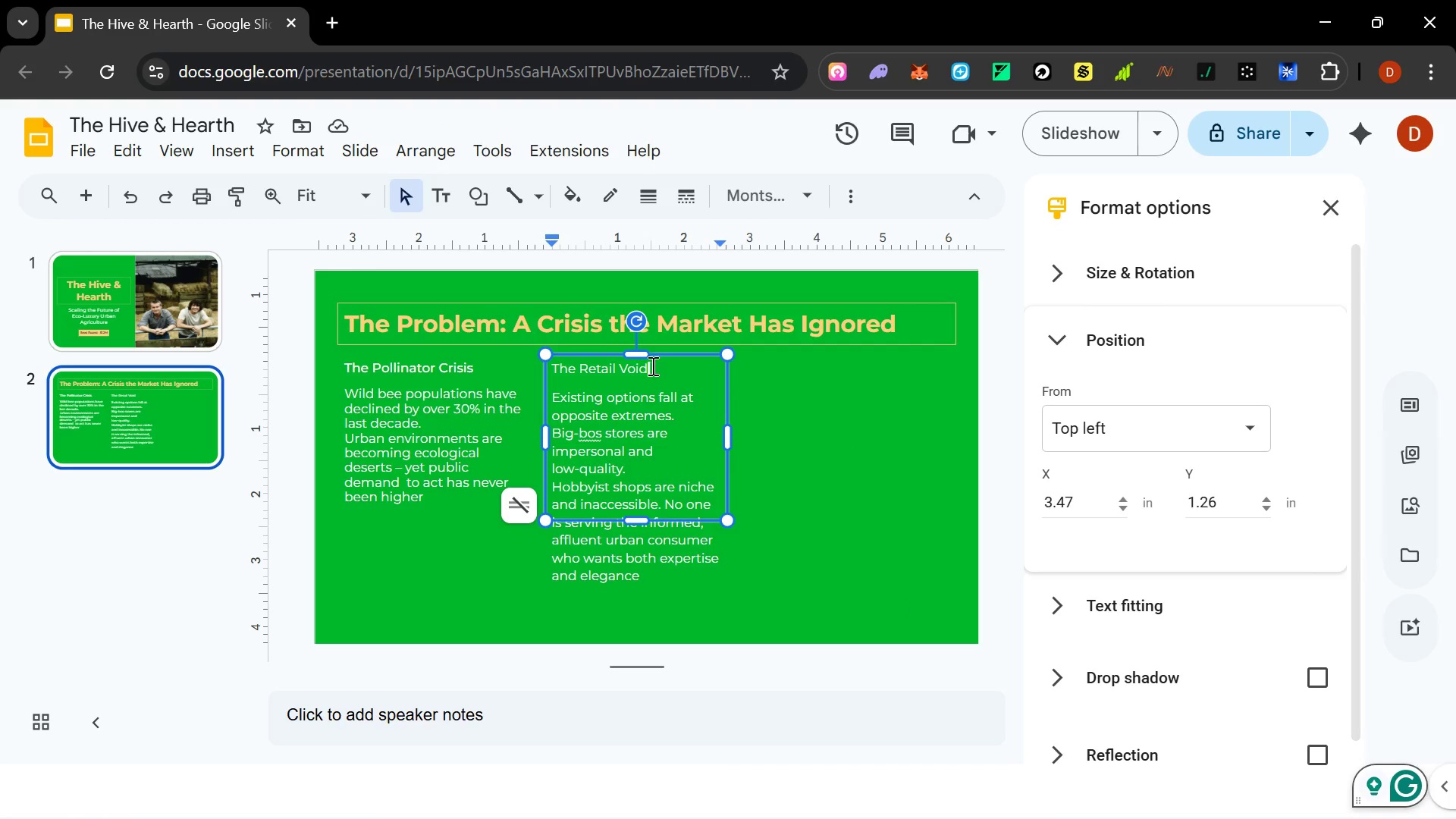 
left_click_drag(start_coordinate=[651, 366], to_coordinate=[546, 362])
 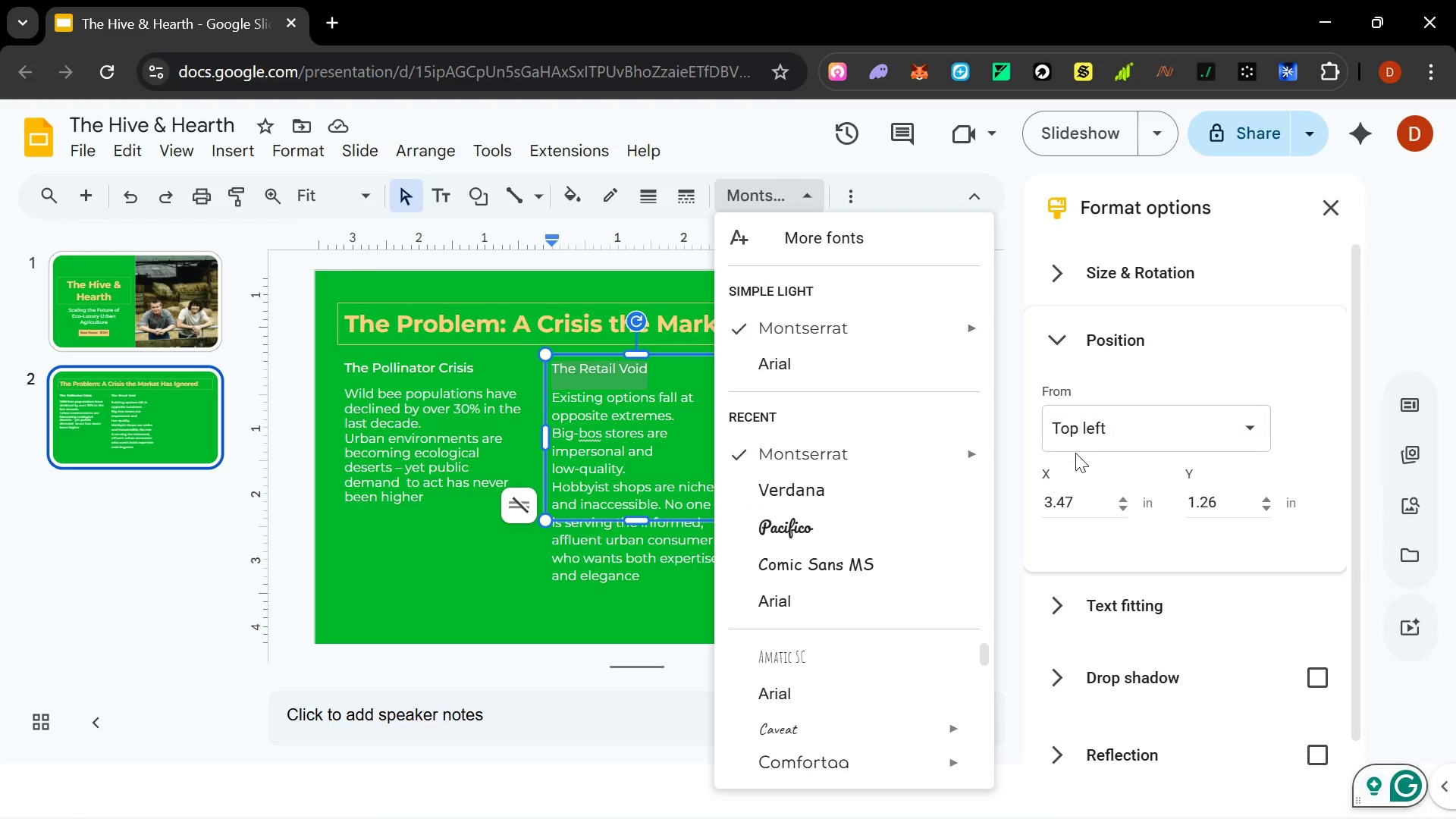 
left_click([972, 331])
 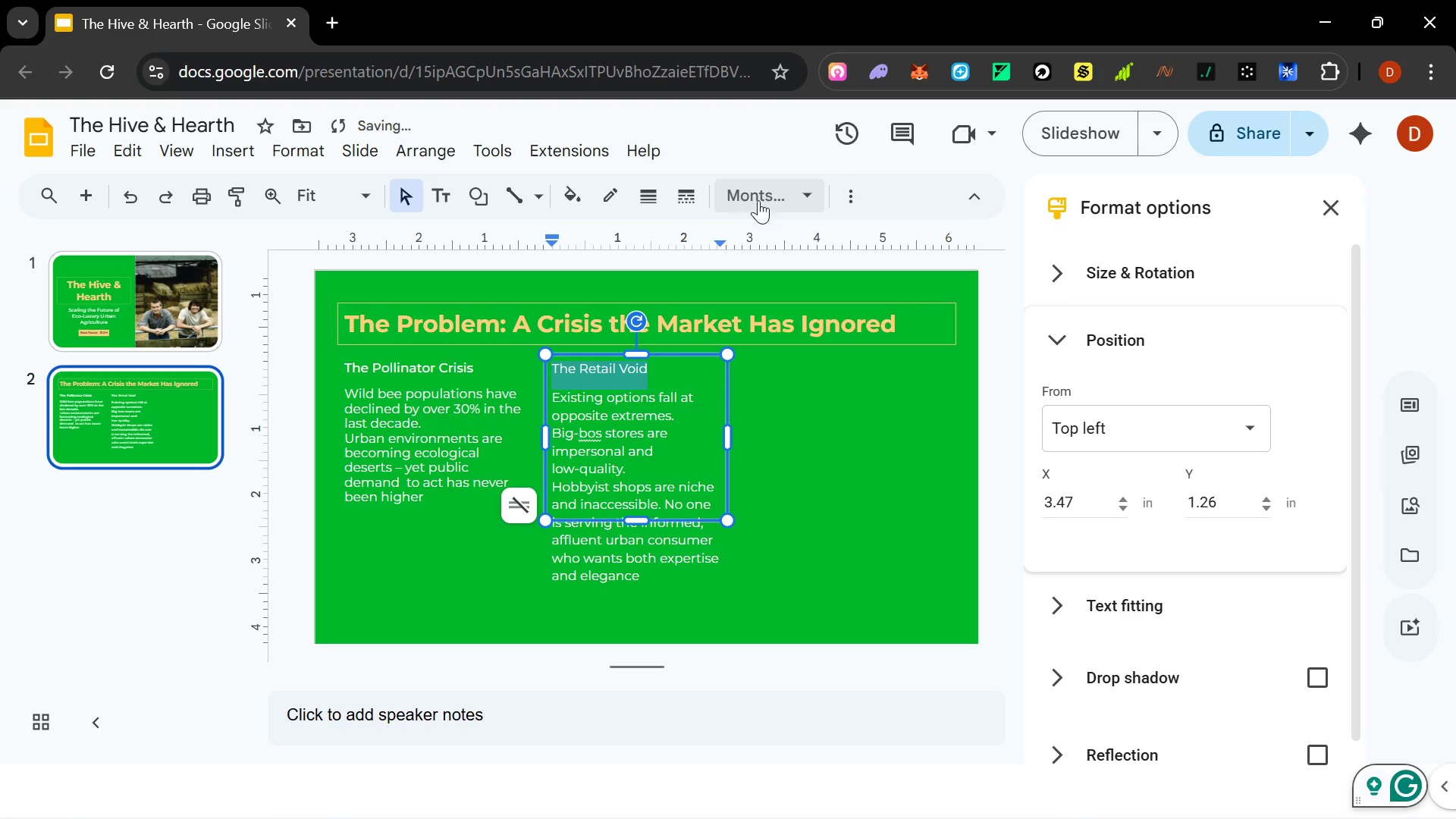 
left_click([791, 189])
 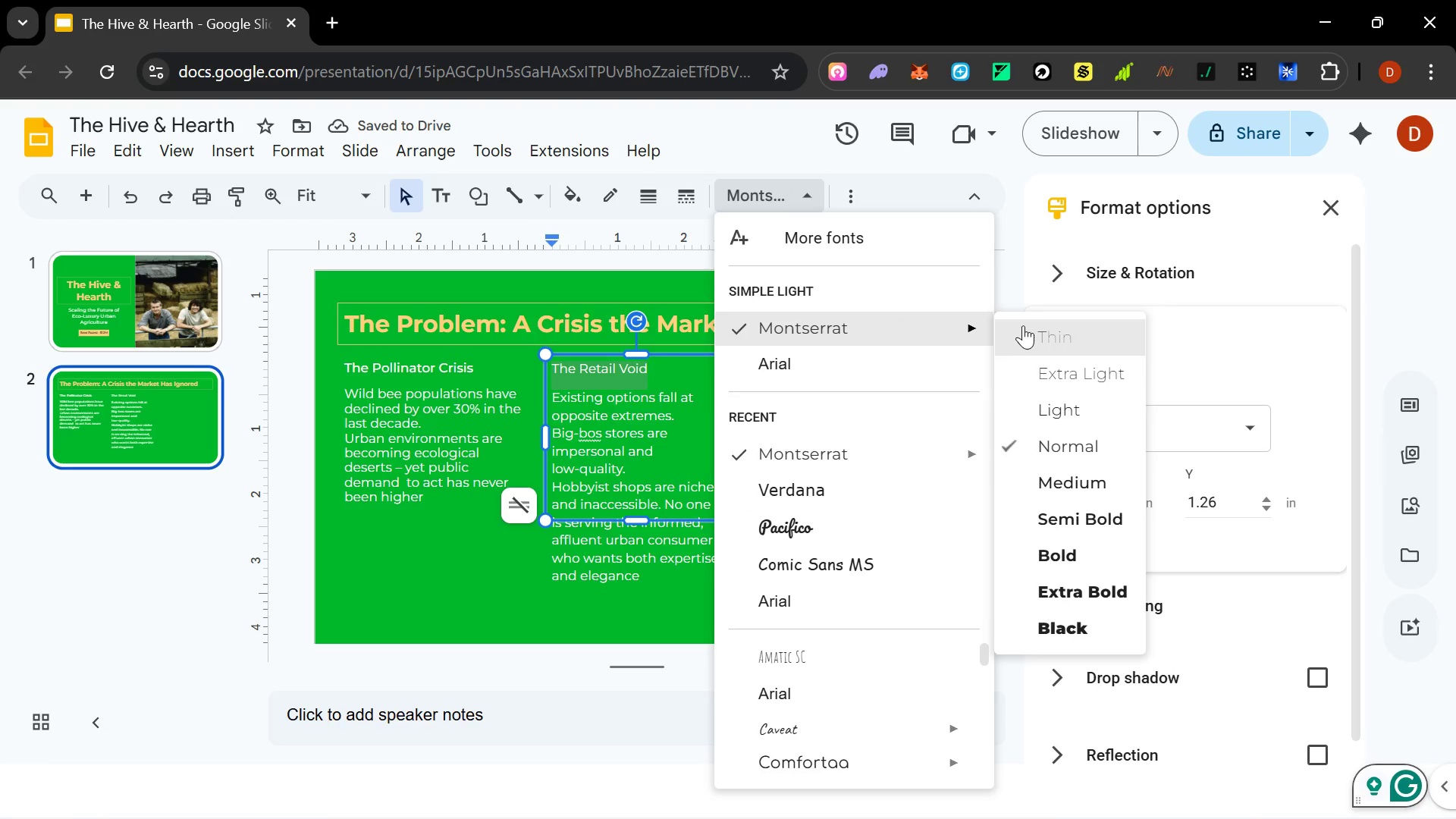 
left_click([1079, 478])
 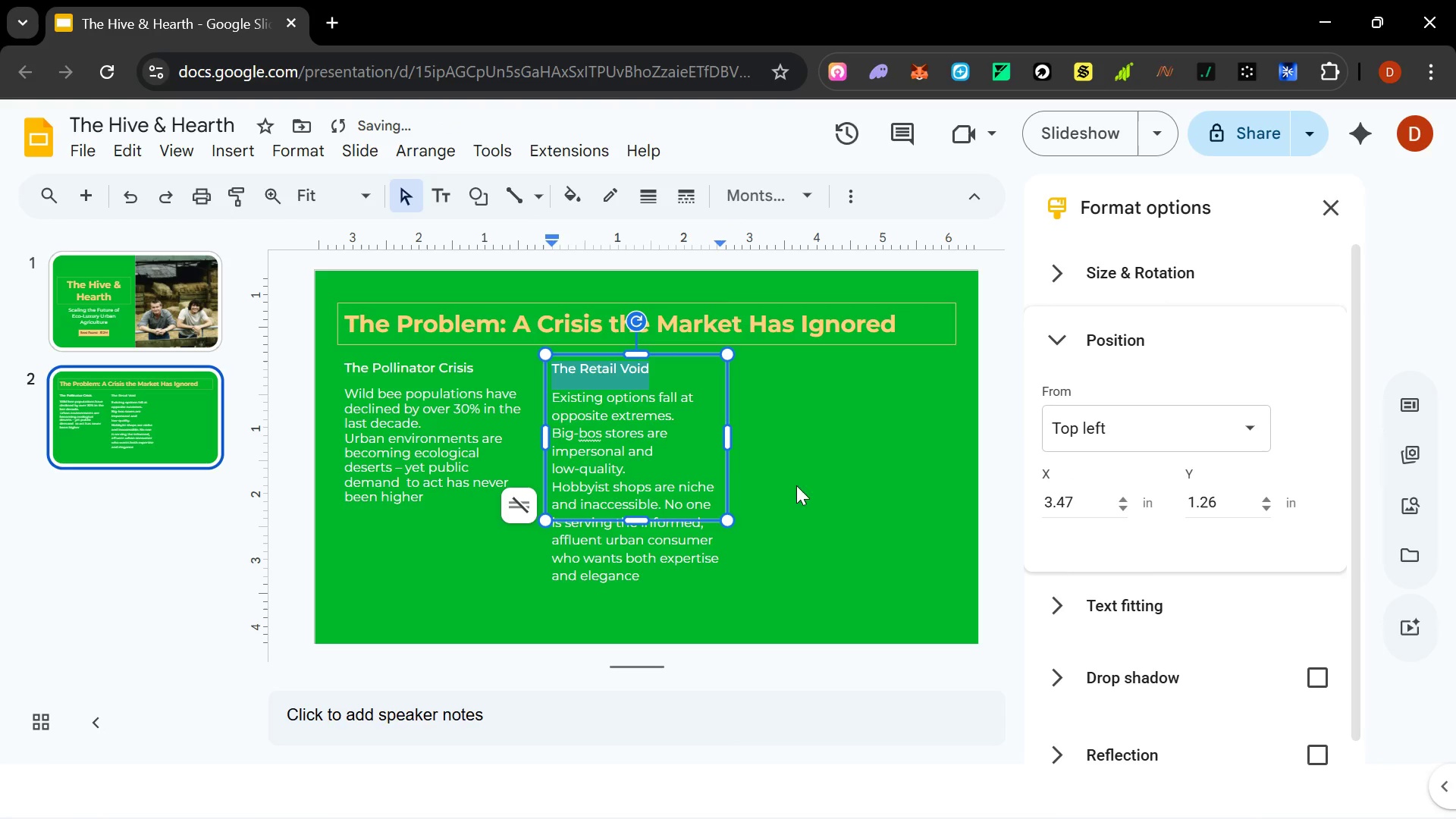 
left_click([824, 494])
 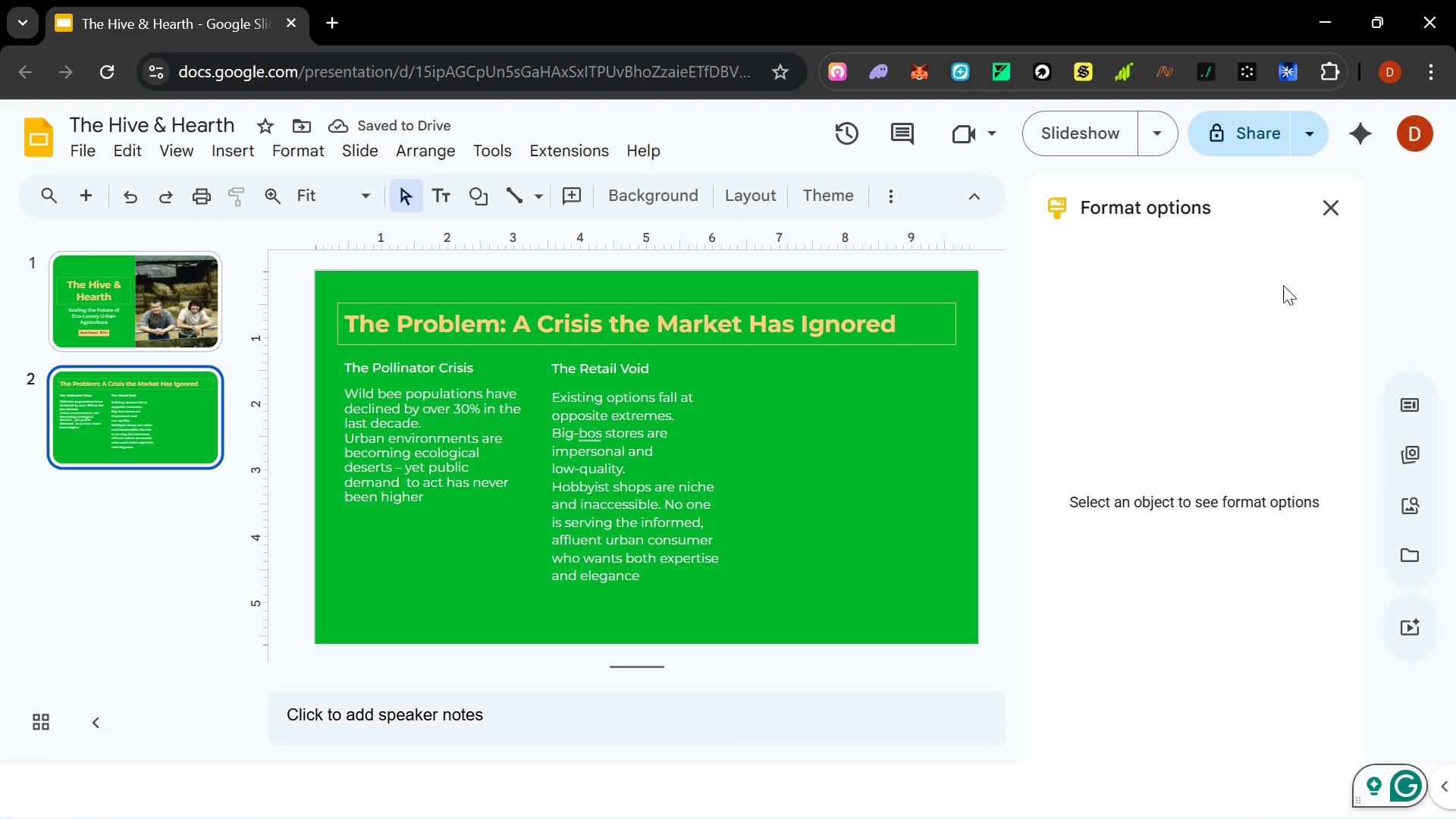 
left_click([1335, 208])
 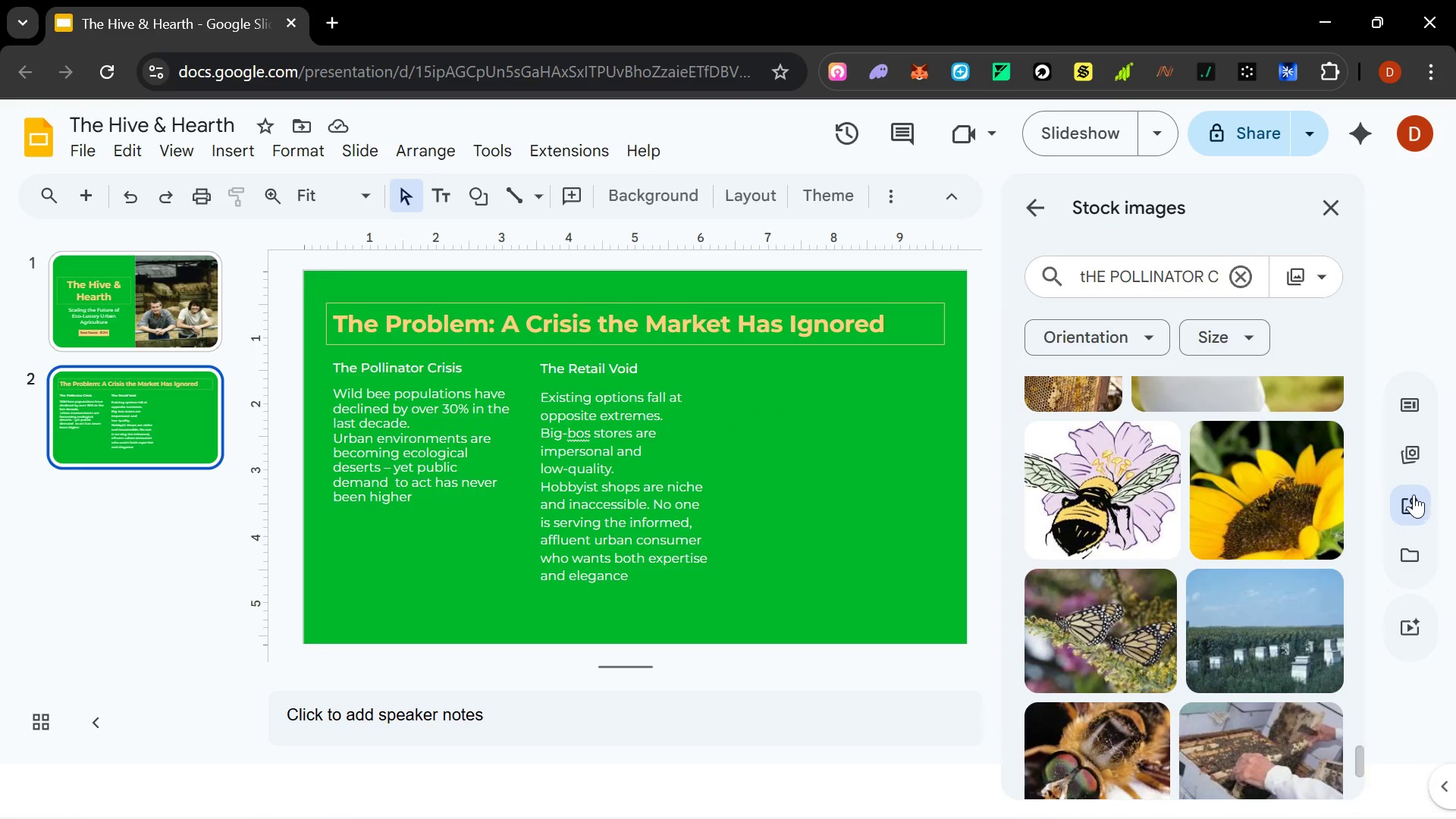 
scroll: coordinate [1232, 534], scroll_direction: up, amount: 38.0
 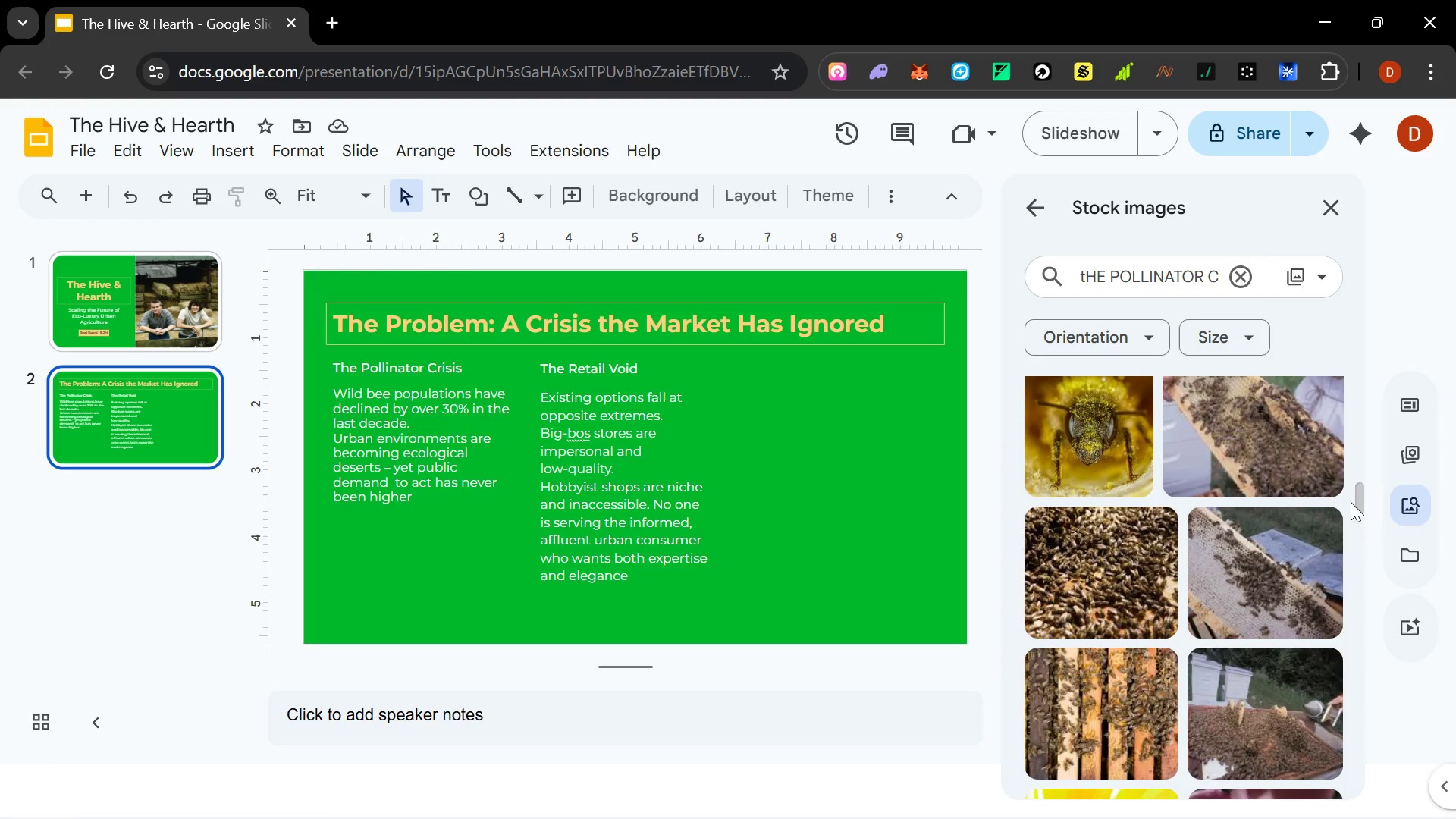 
left_click_drag(start_coordinate=[1355, 500], to_coordinate=[1333, 369])
 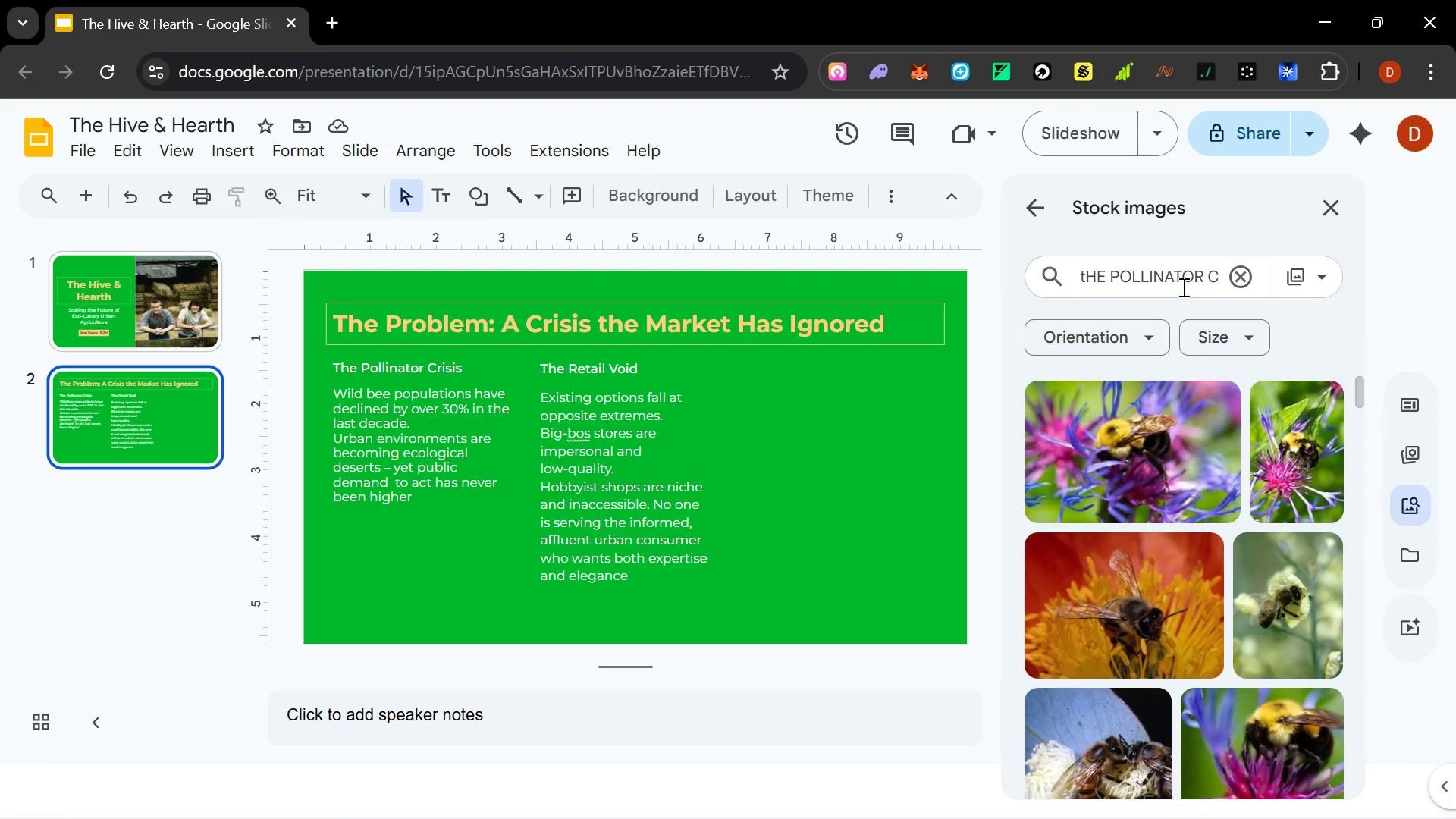 
left_click([1180, 284])
 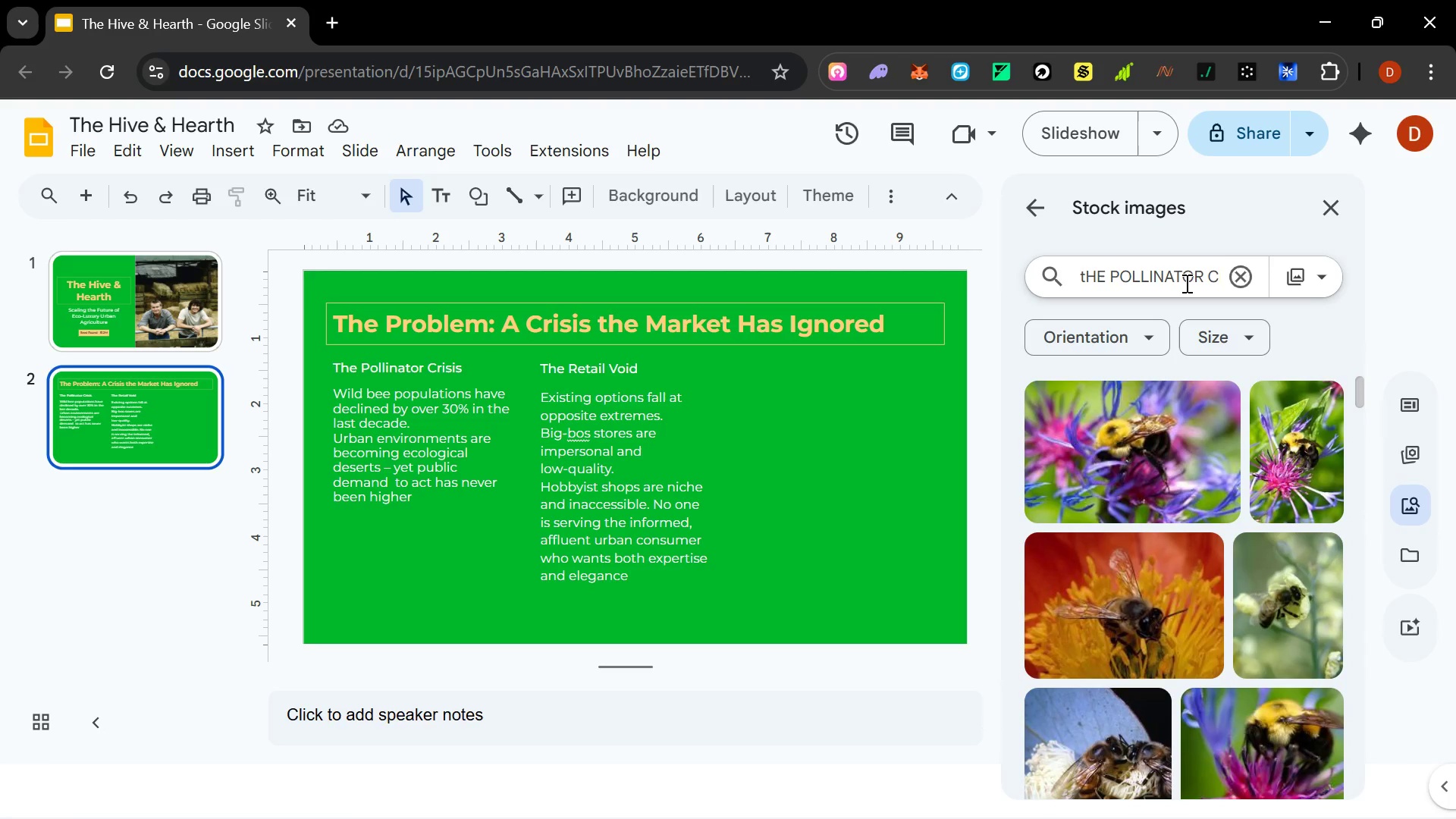 
key(Control+A)
 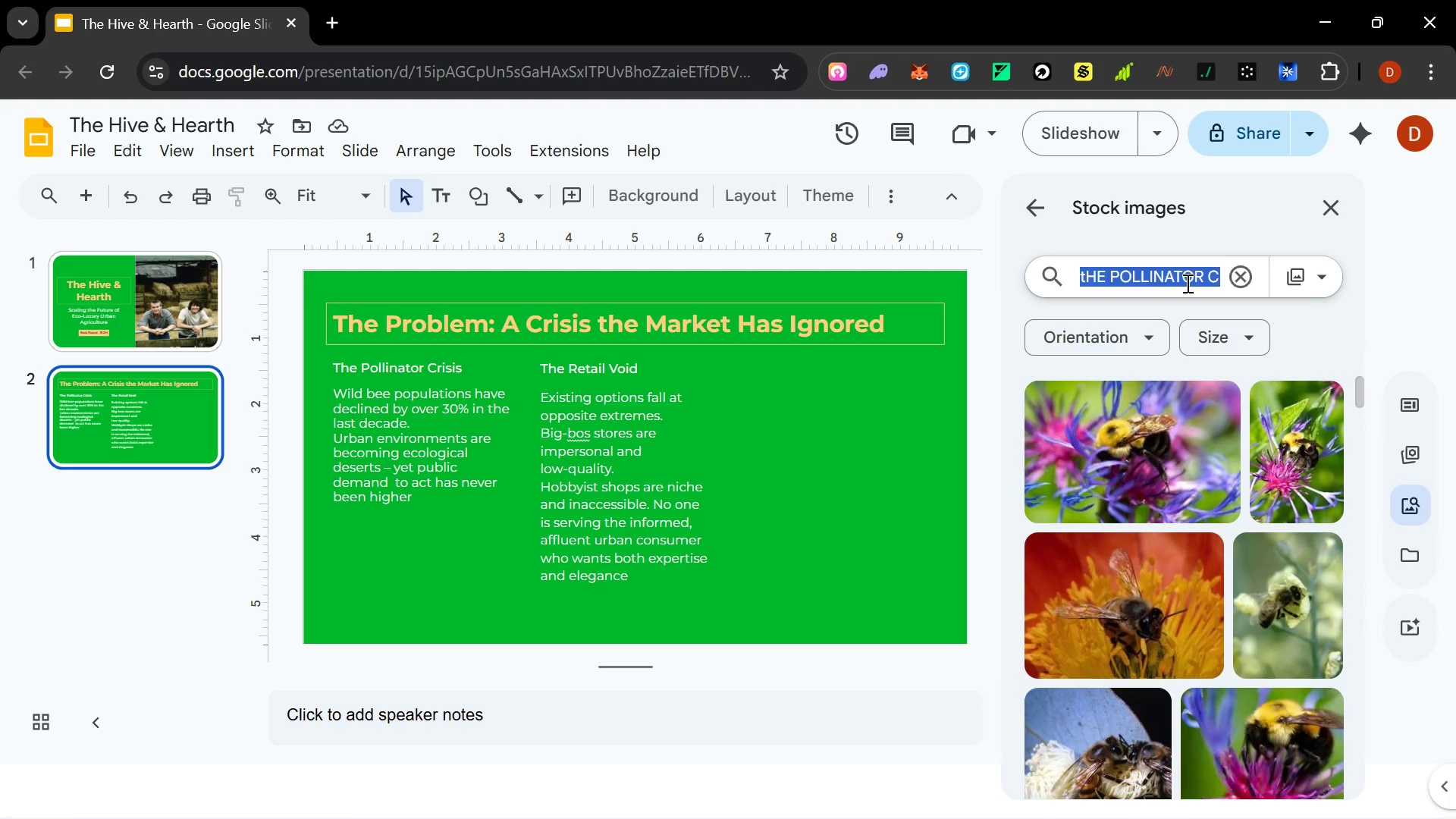 
type(The por)
key(Backspace)
key(Backspace)
type(roblem in the bee ma)
key(Backspace)
key(Backspace)
key(Backspace)
key(Backspace)
key(Backspace)
key(Backspace)
type(Hie)
key(Backspace)
type(ve and hearth market)
 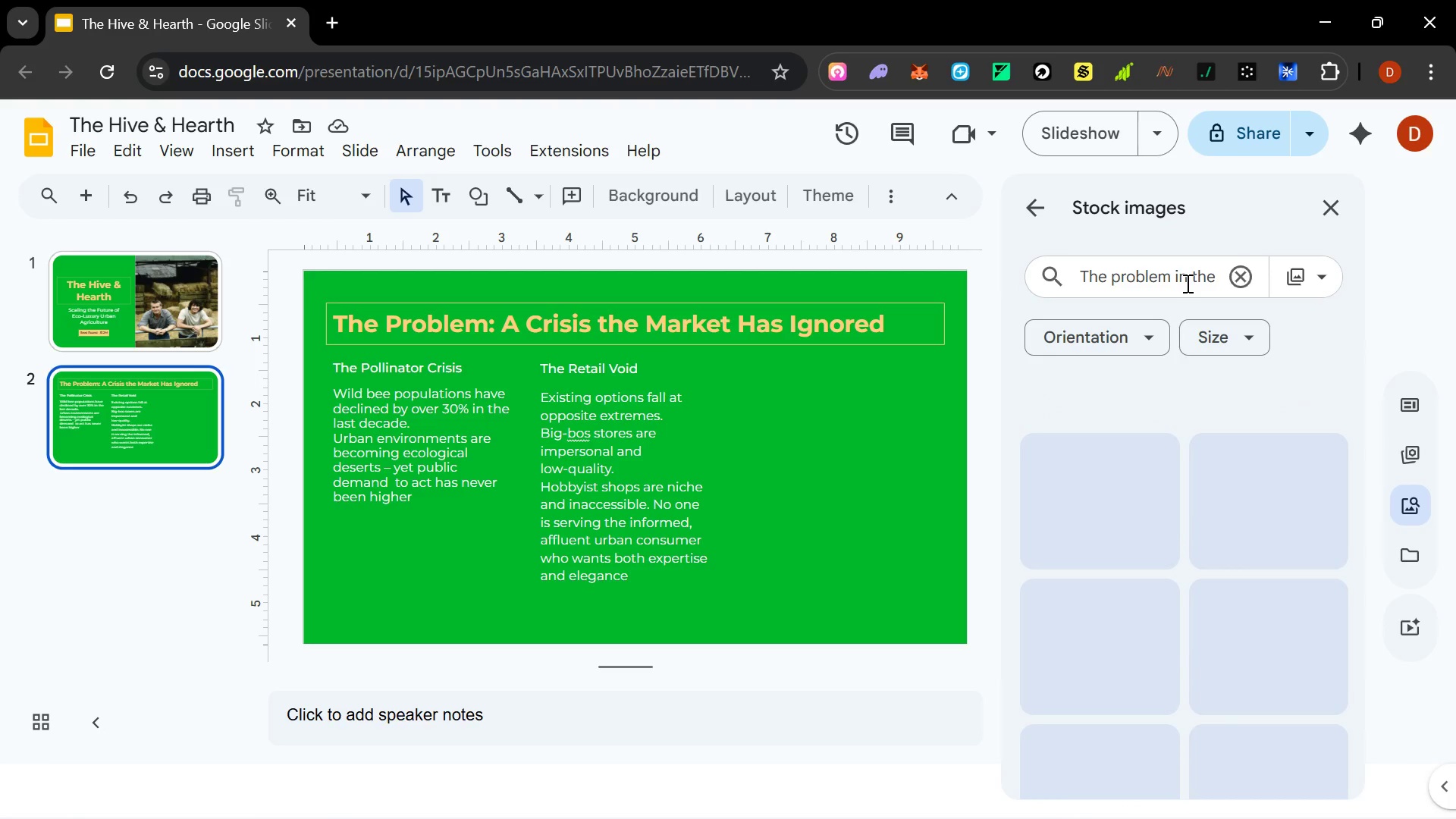 
 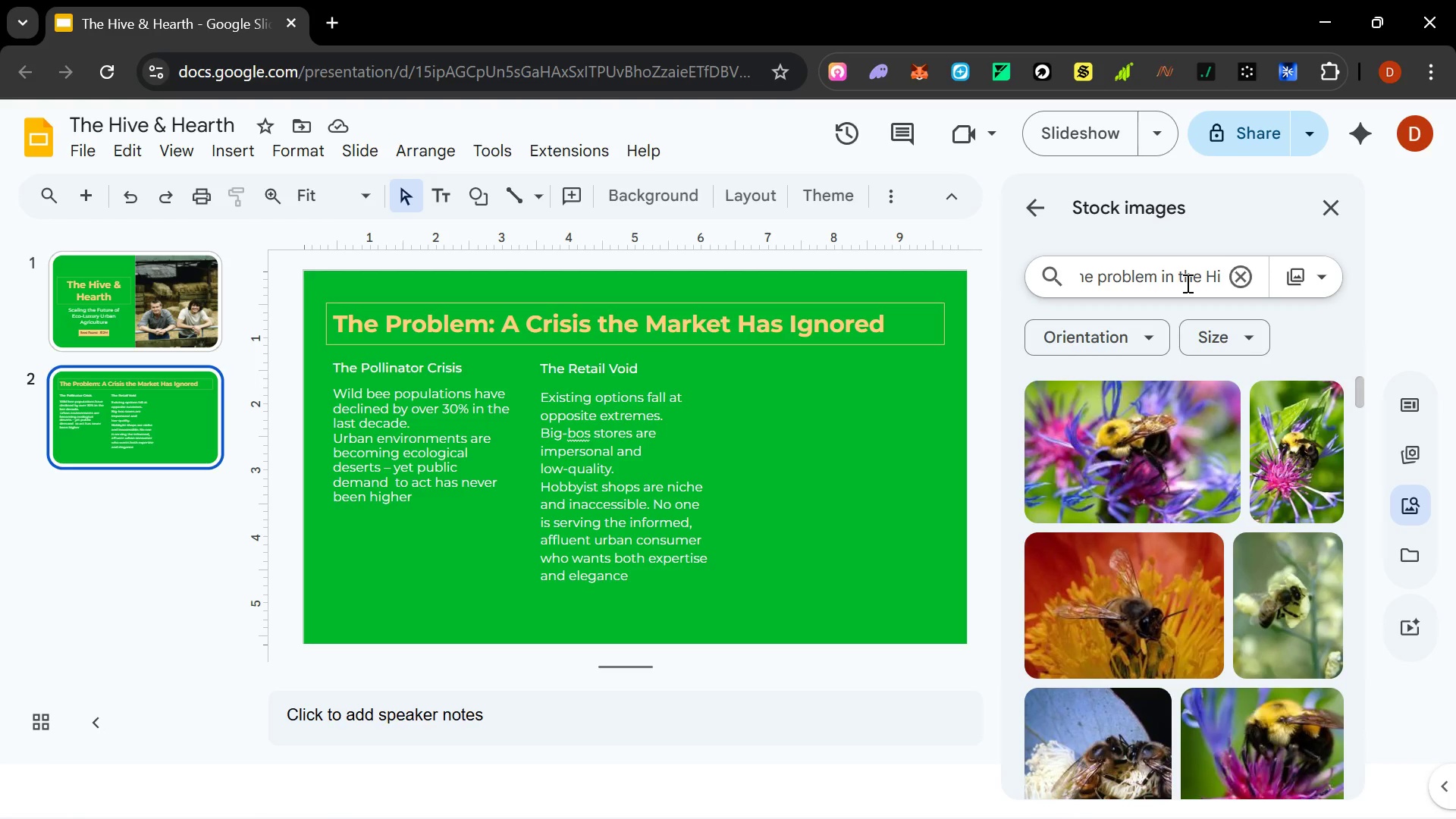 
key(Enter)
 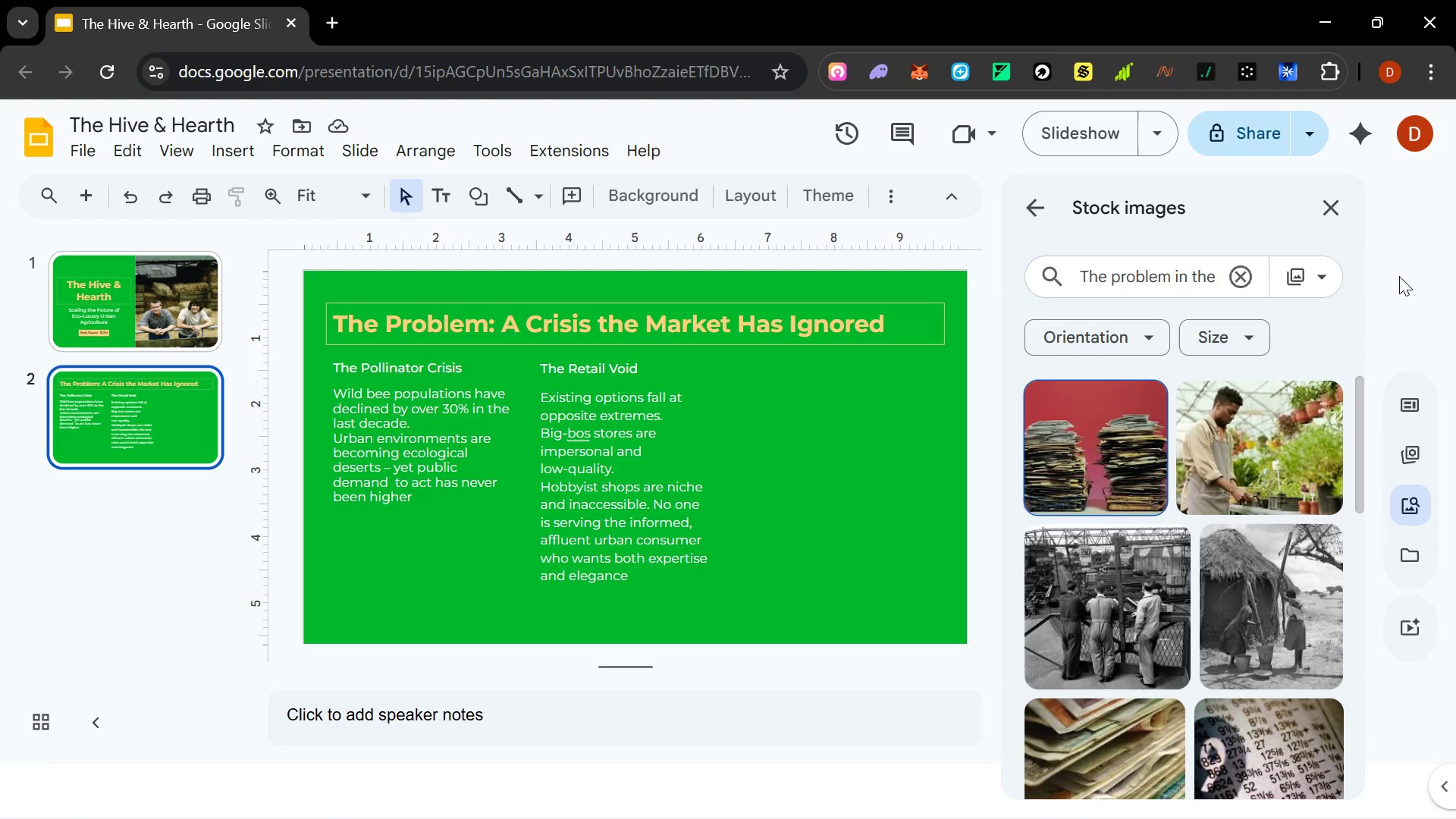 
scroll: coordinate [1184, 450], scroll_direction: down, amount: 2.0
 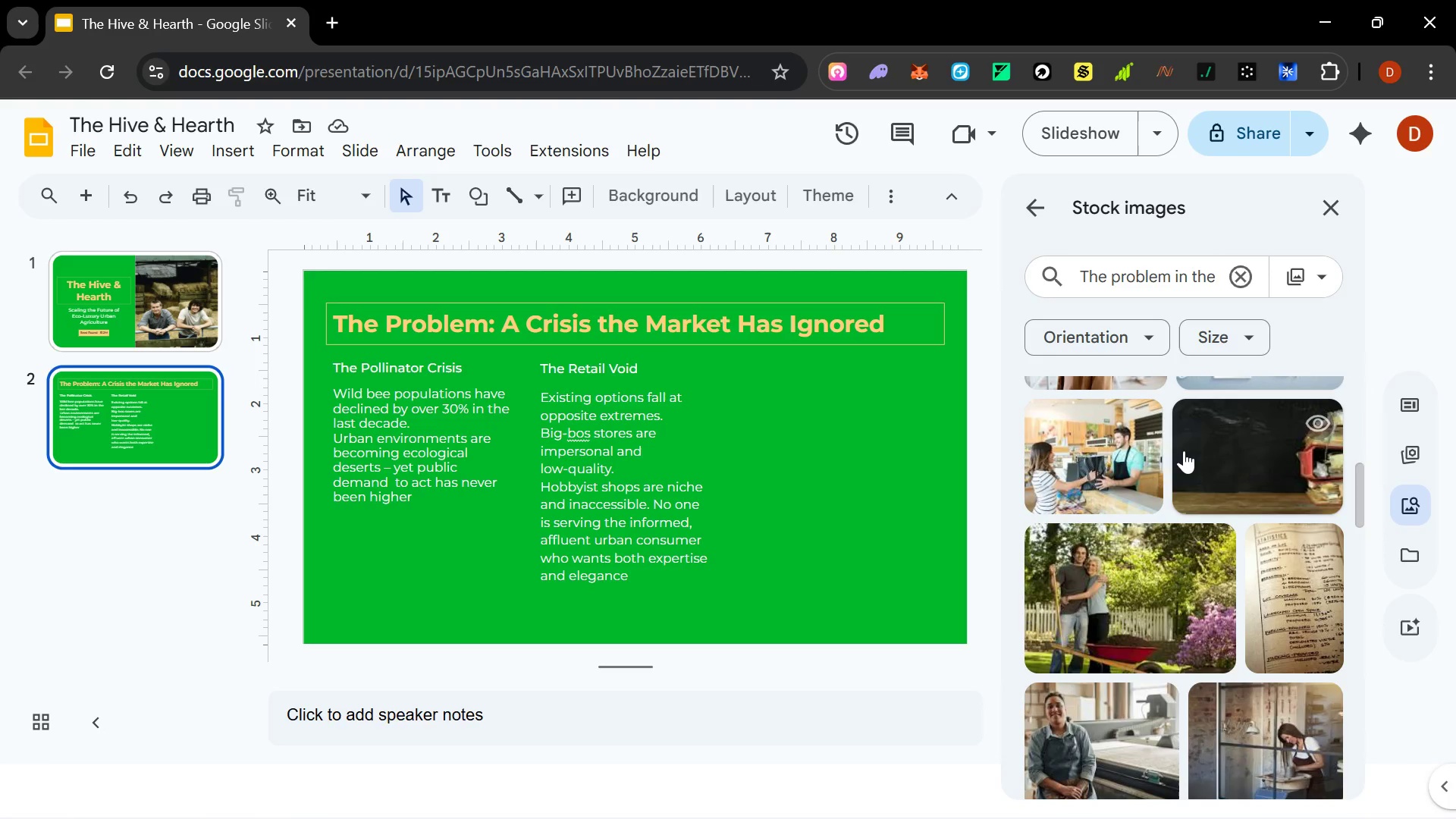 
scroll: coordinate [1184, 450], scroll_direction: up, amount: 5.0
 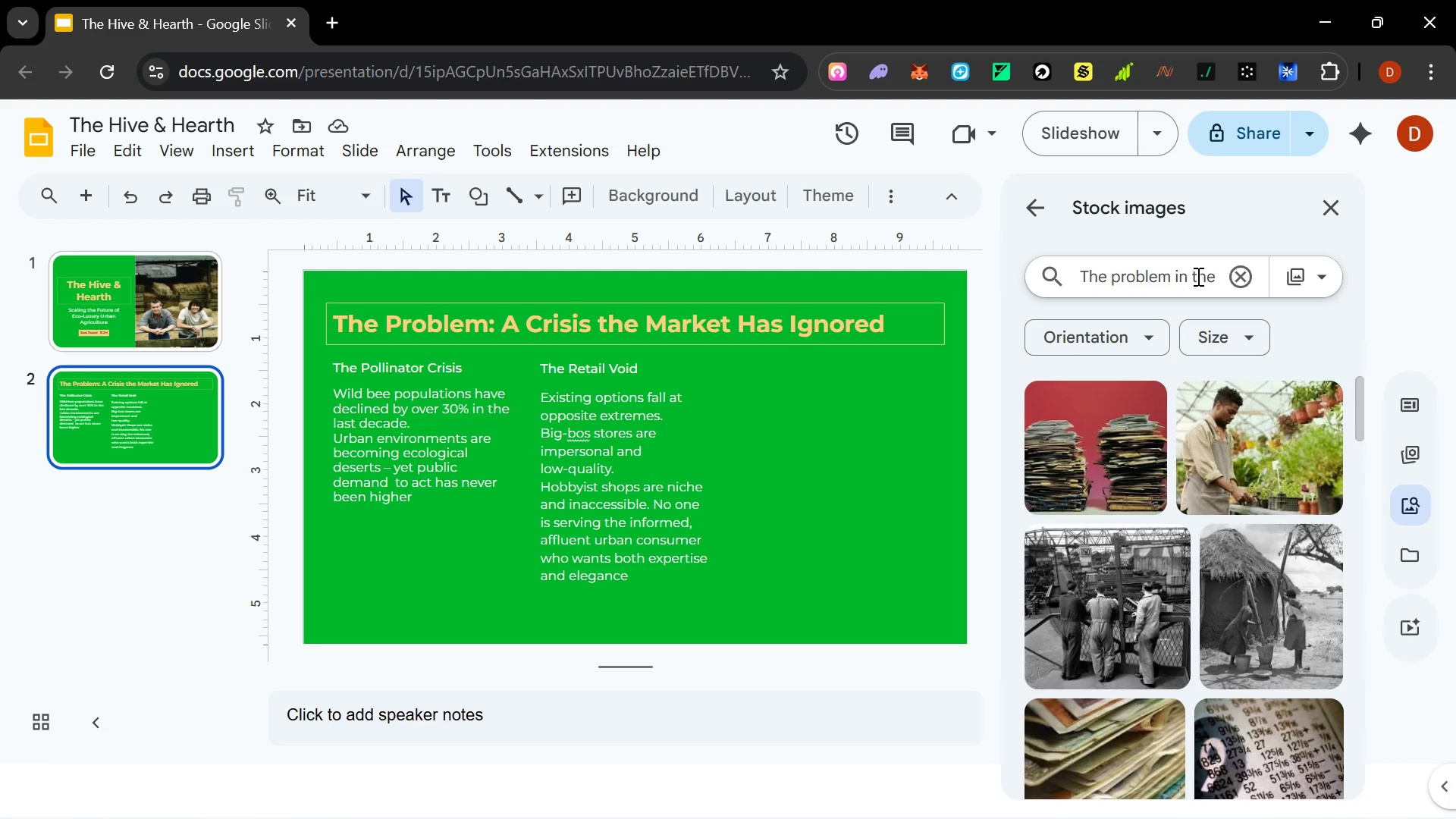 
hold_key(key=ArrowRight, duration=0.73)
 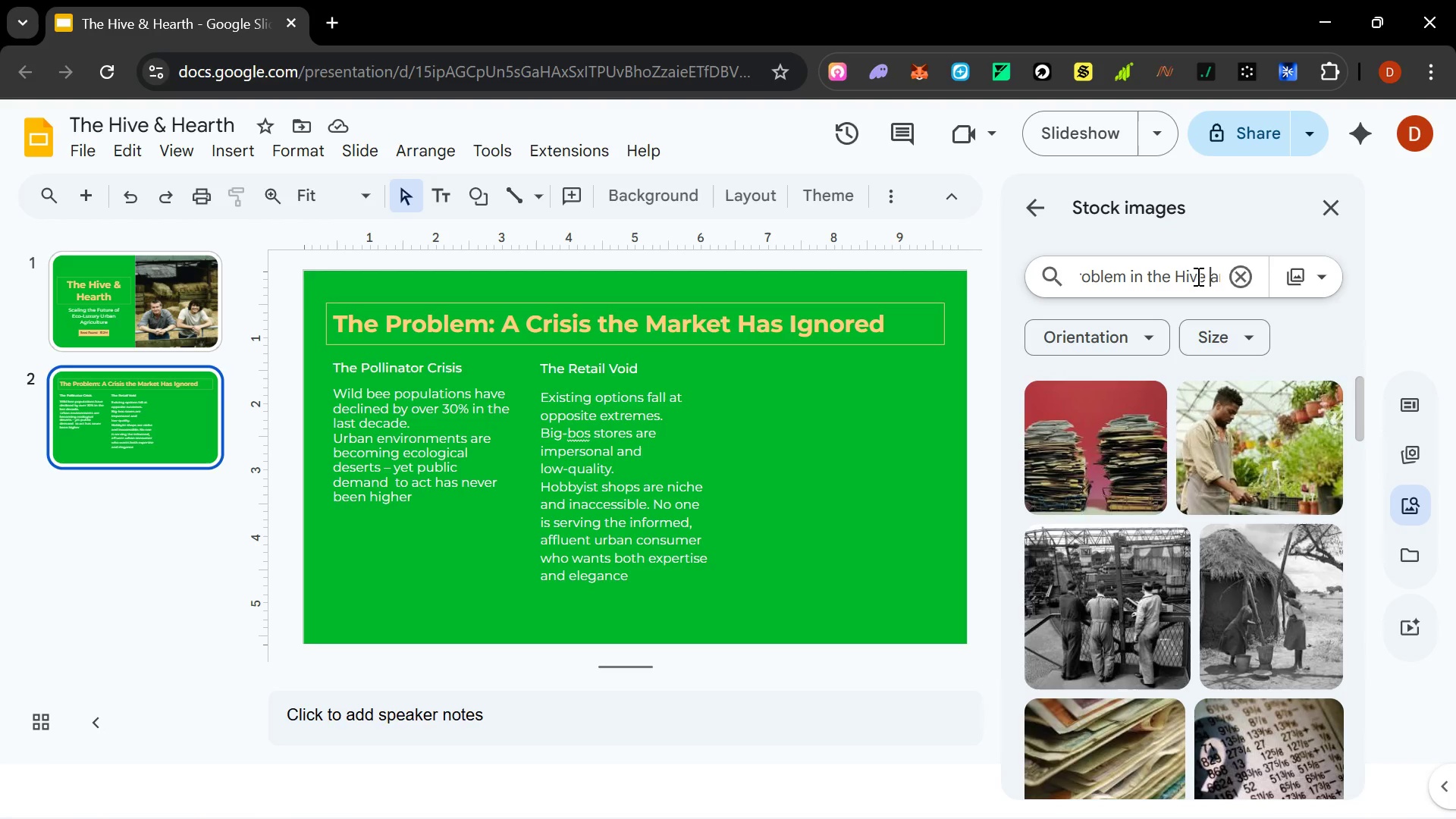 
key(ArrowLeft)
 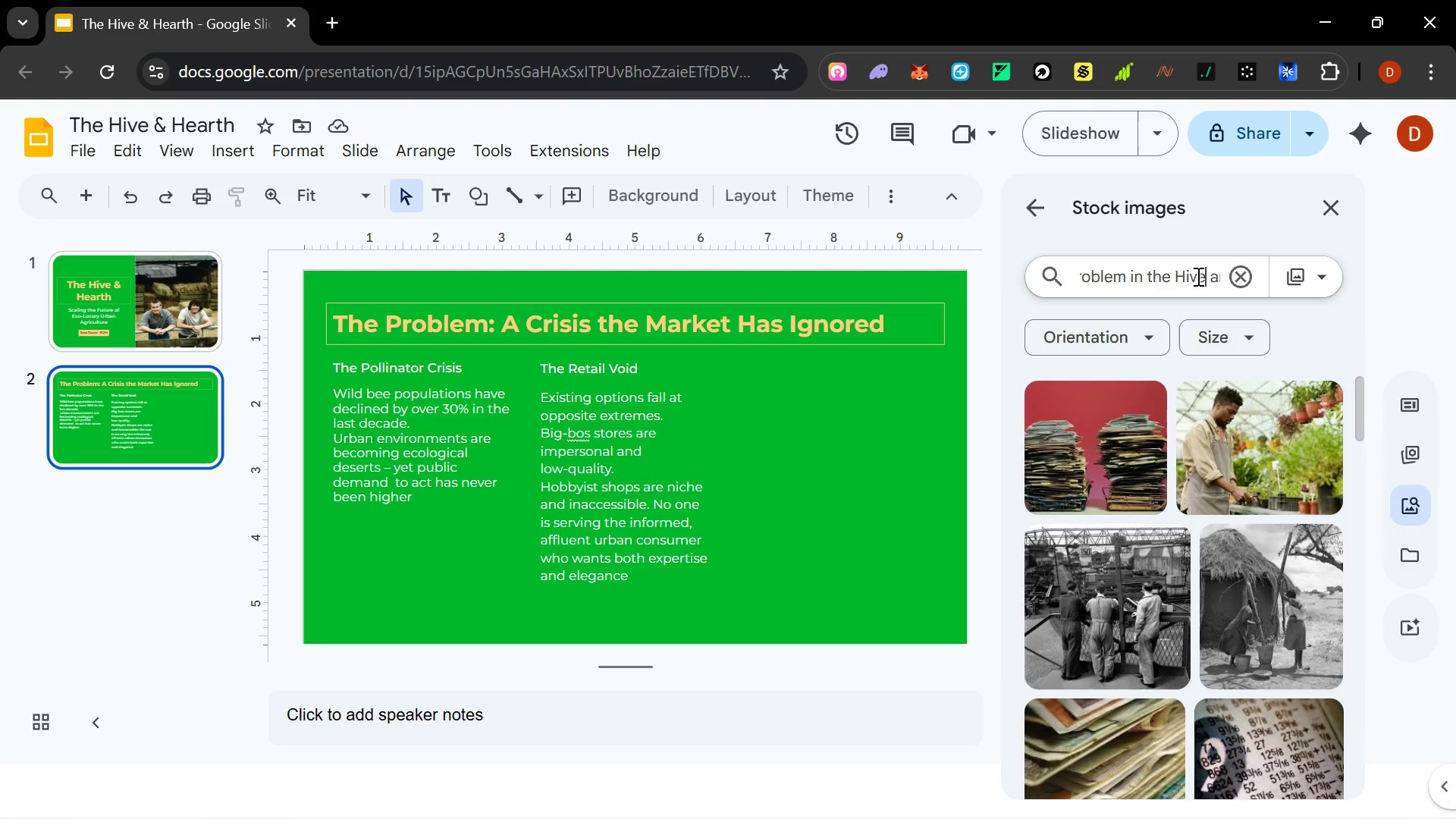 
key(ArrowLeft)
 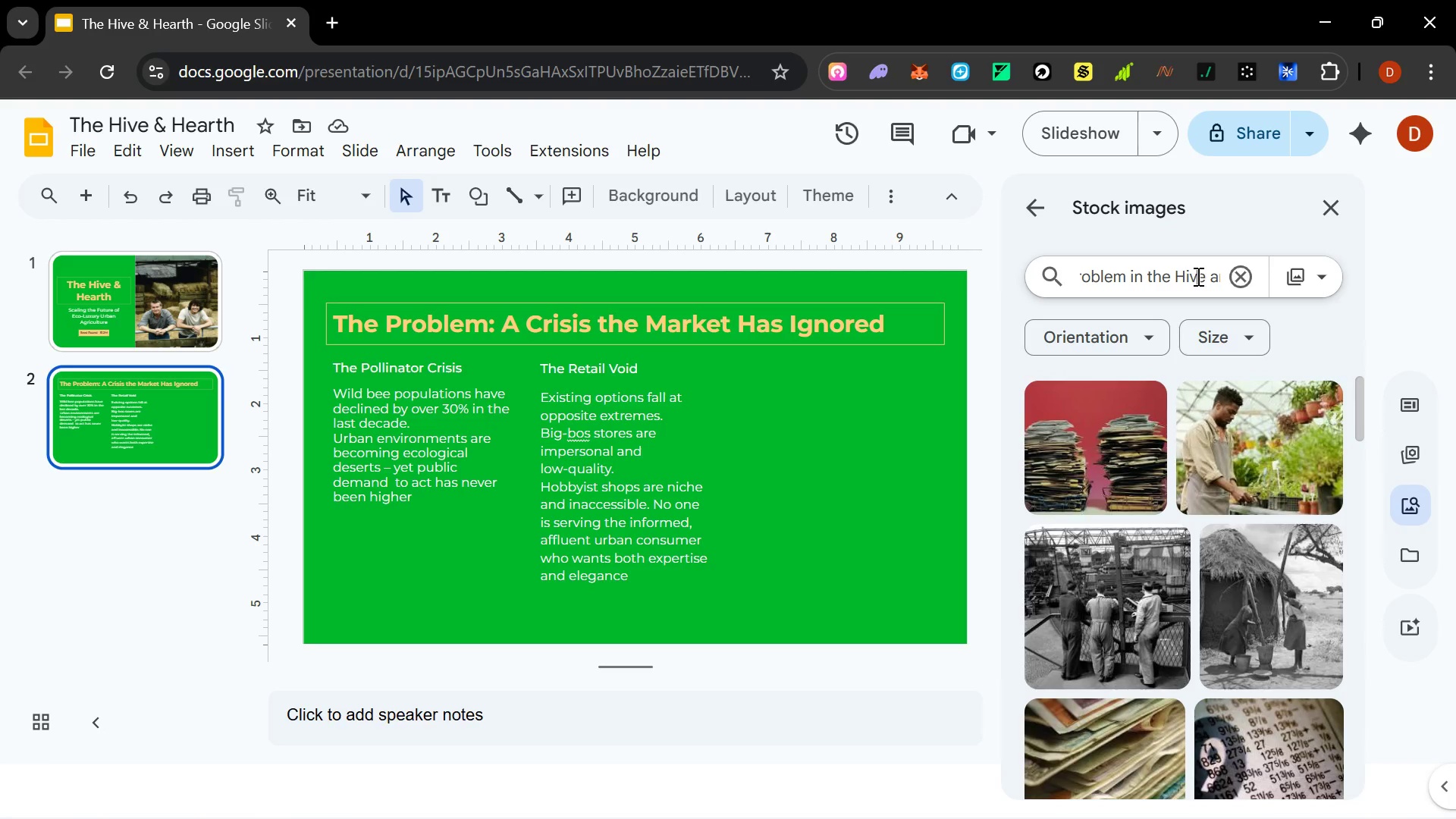 
key(ArrowLeft)
 